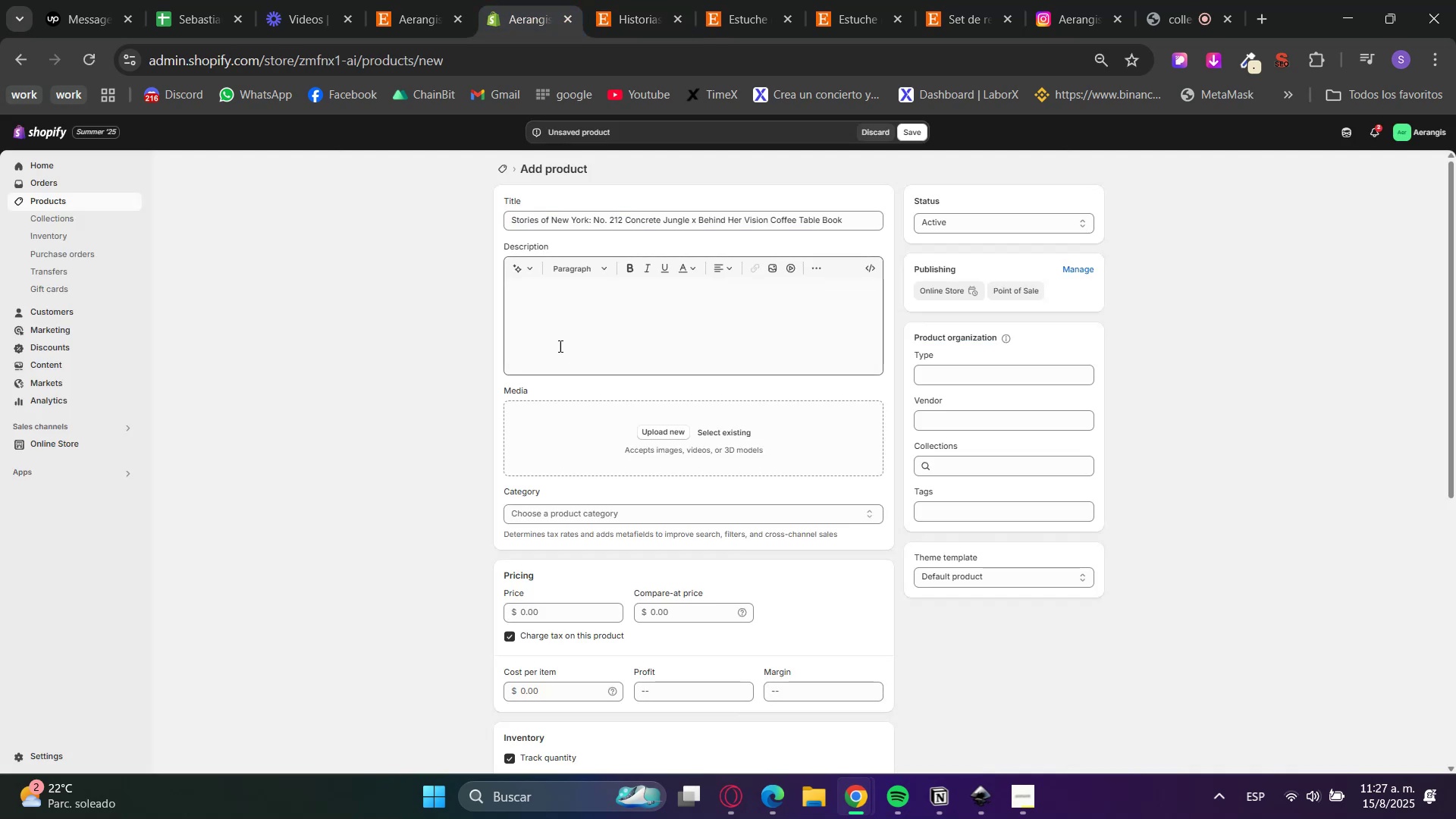 
right_click([554, 331])
 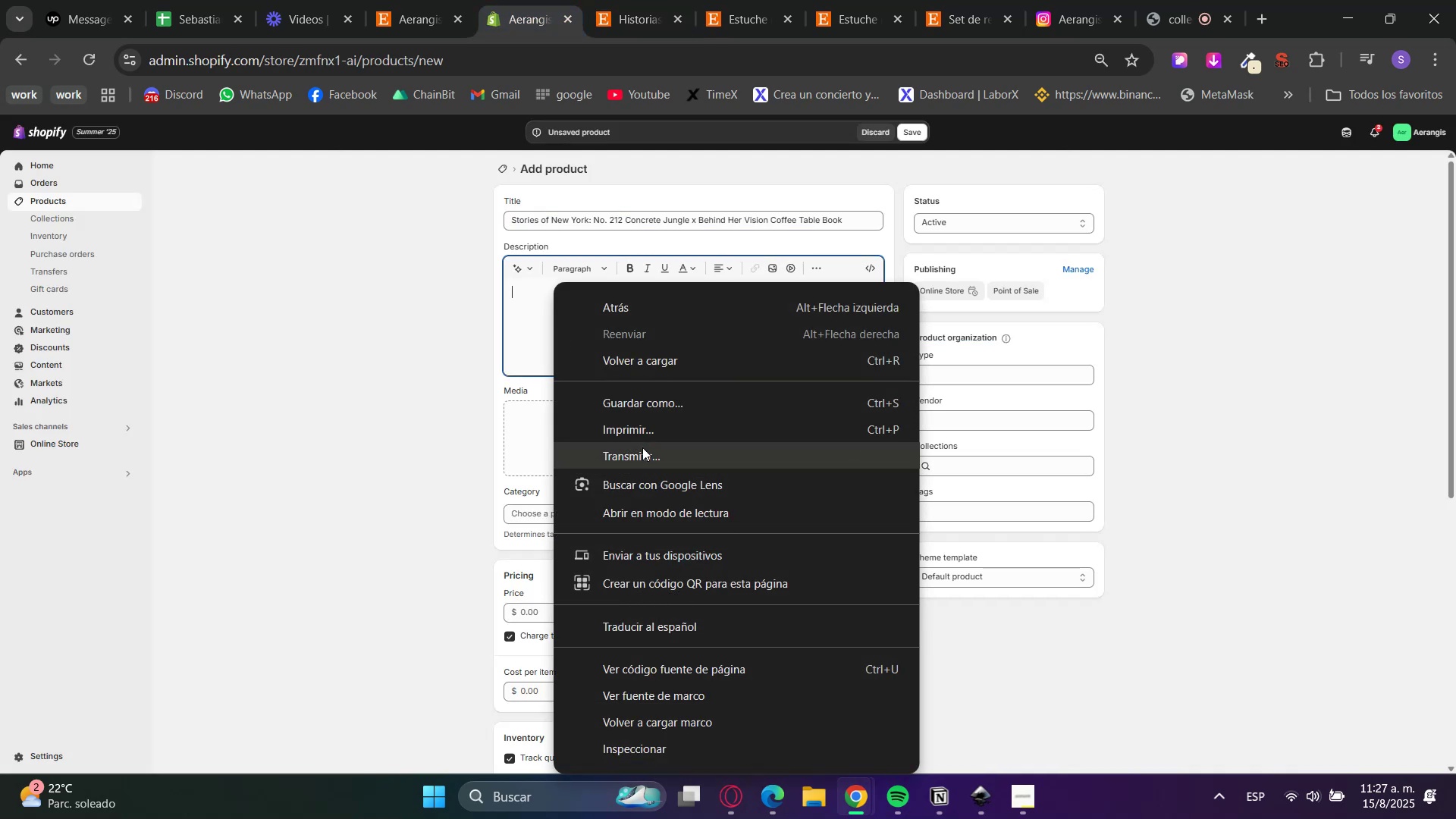 
left_click_drag(start_coordinate=[549, 322], to_coordinate=[548, 318])
 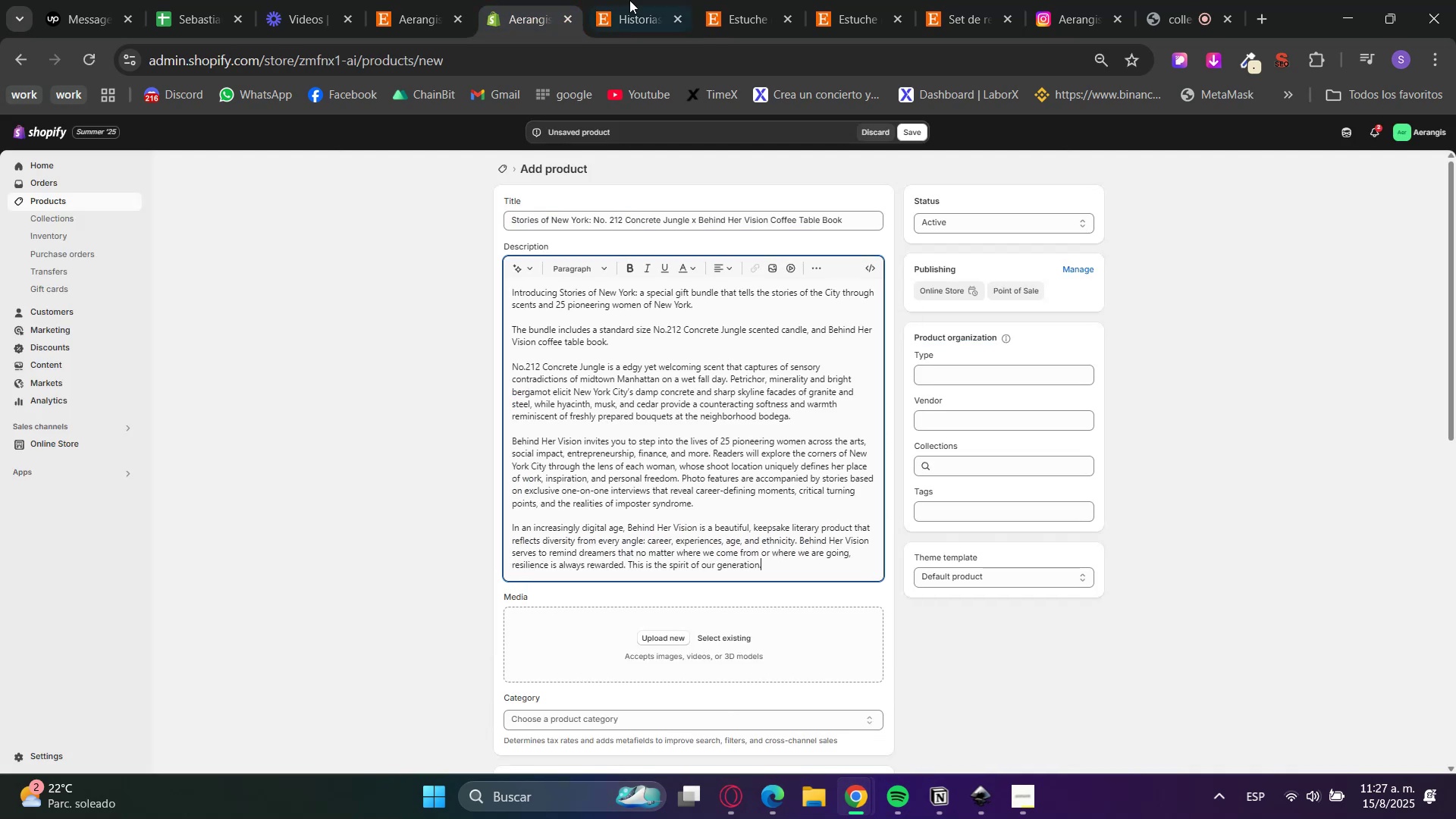 
left_click([632, 0])
 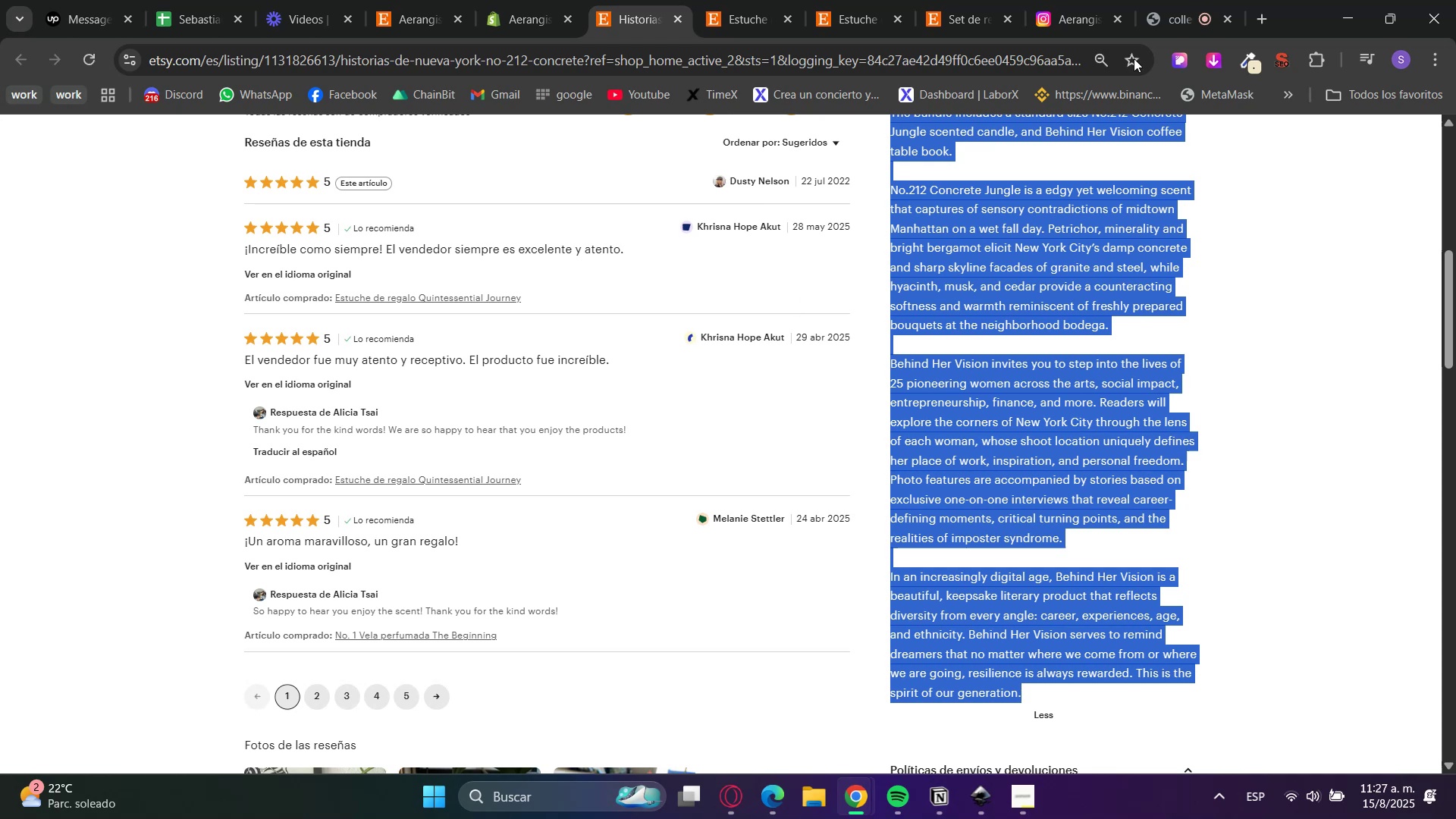 
scroll: coordinate [1059, 509], scroll_direction: up, amount: 7.0
 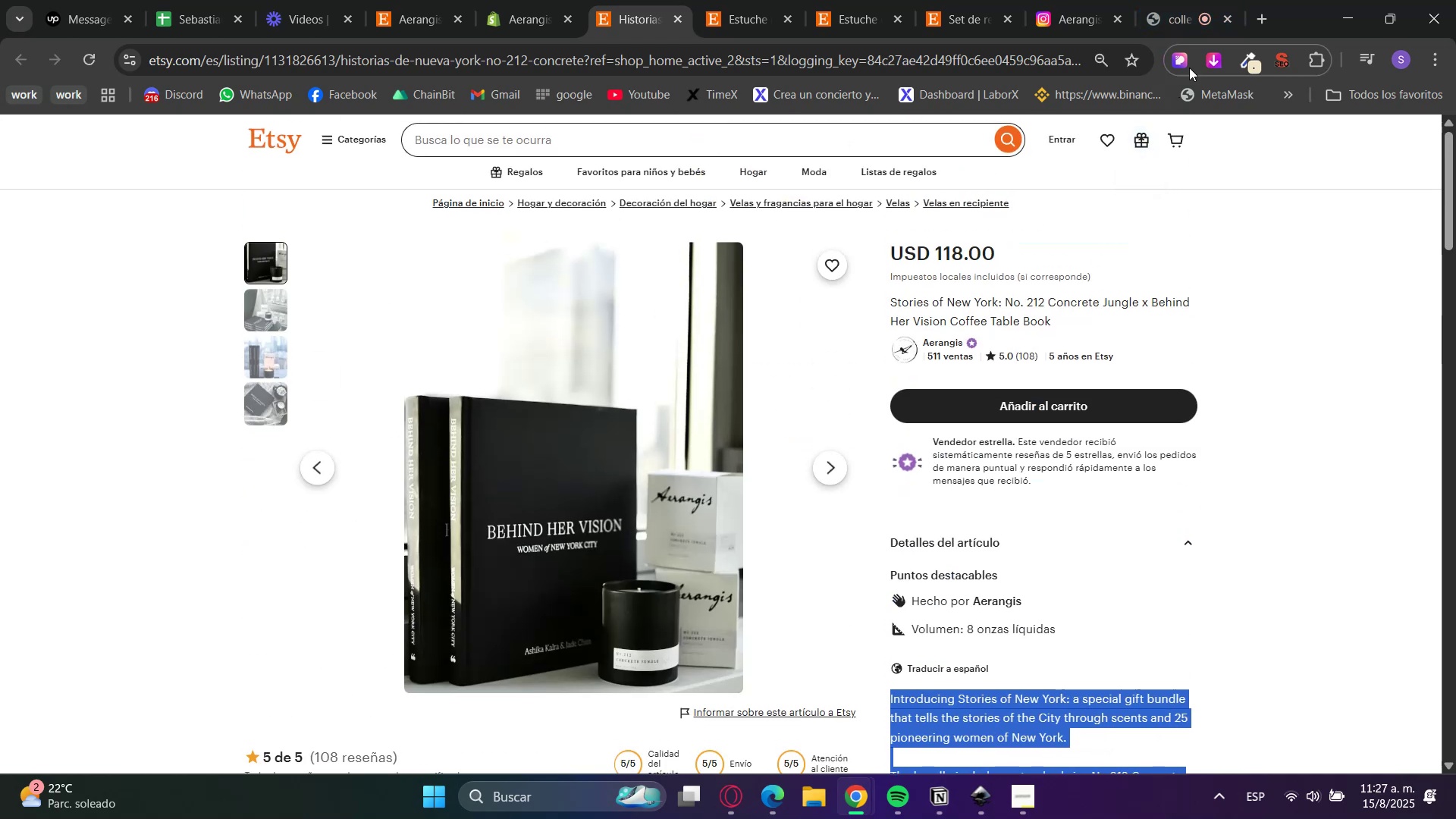 
left_click([1207, 52])
 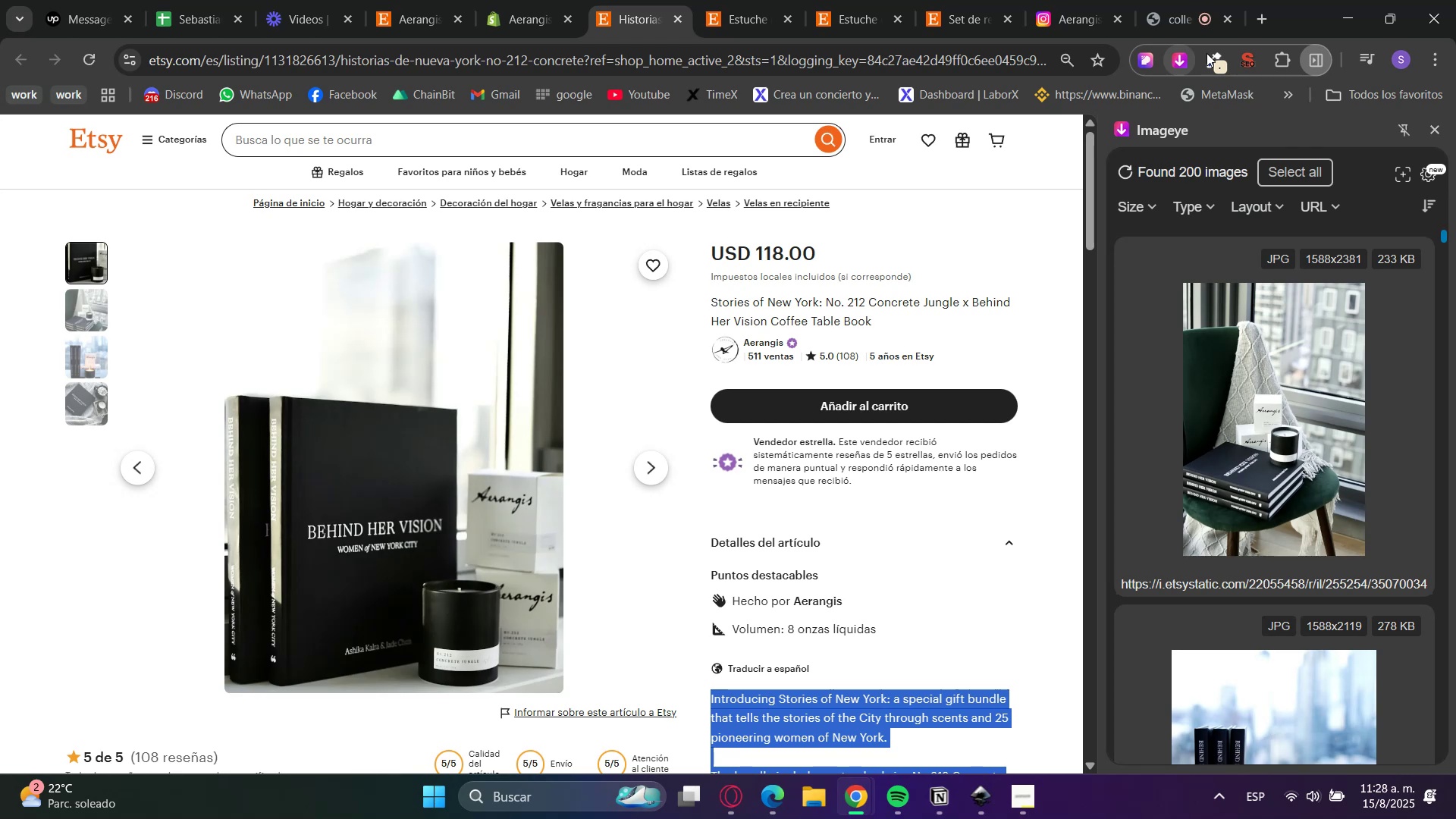 
wait(31.85)
 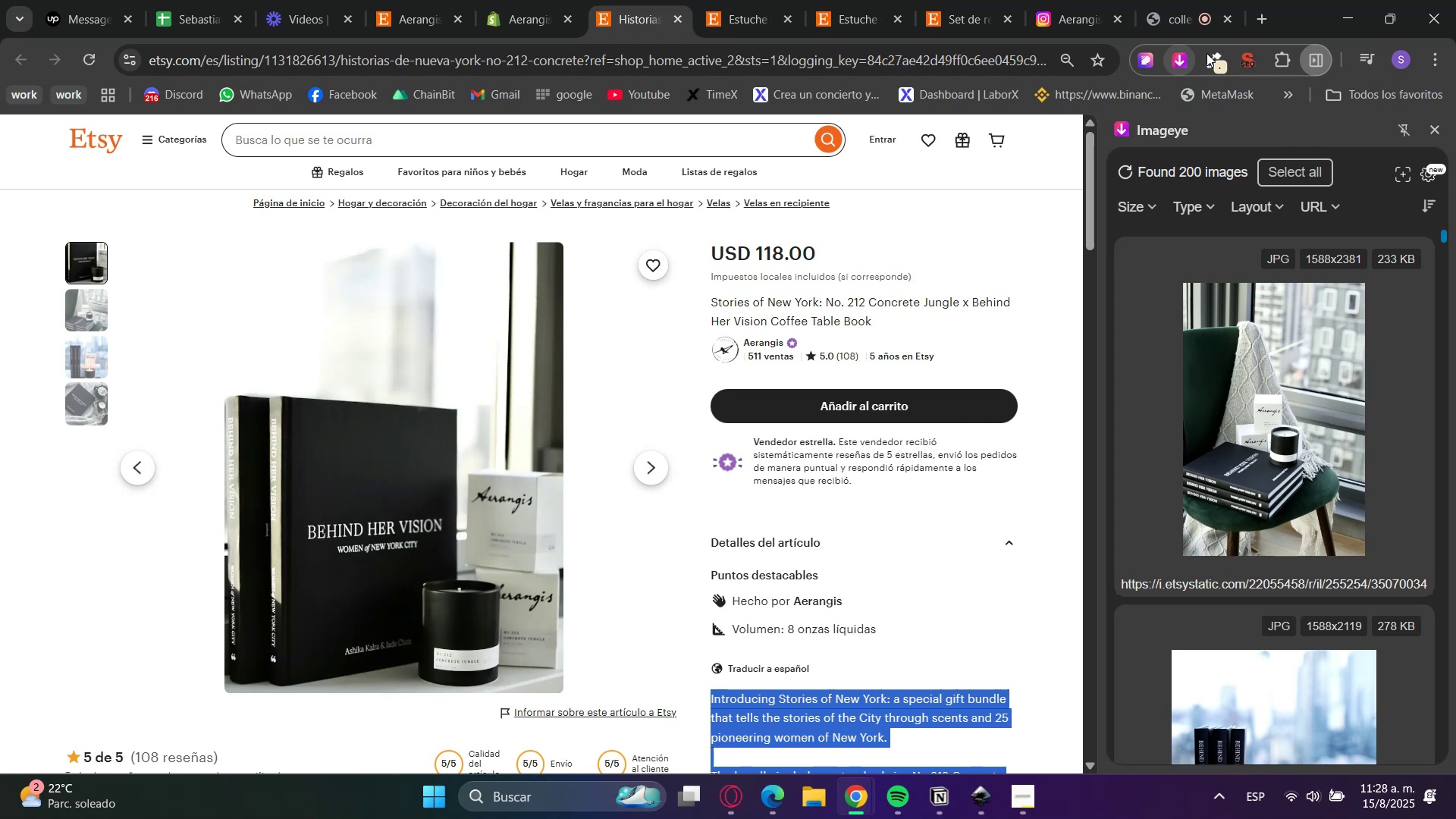 
left_click([1322, 371])
 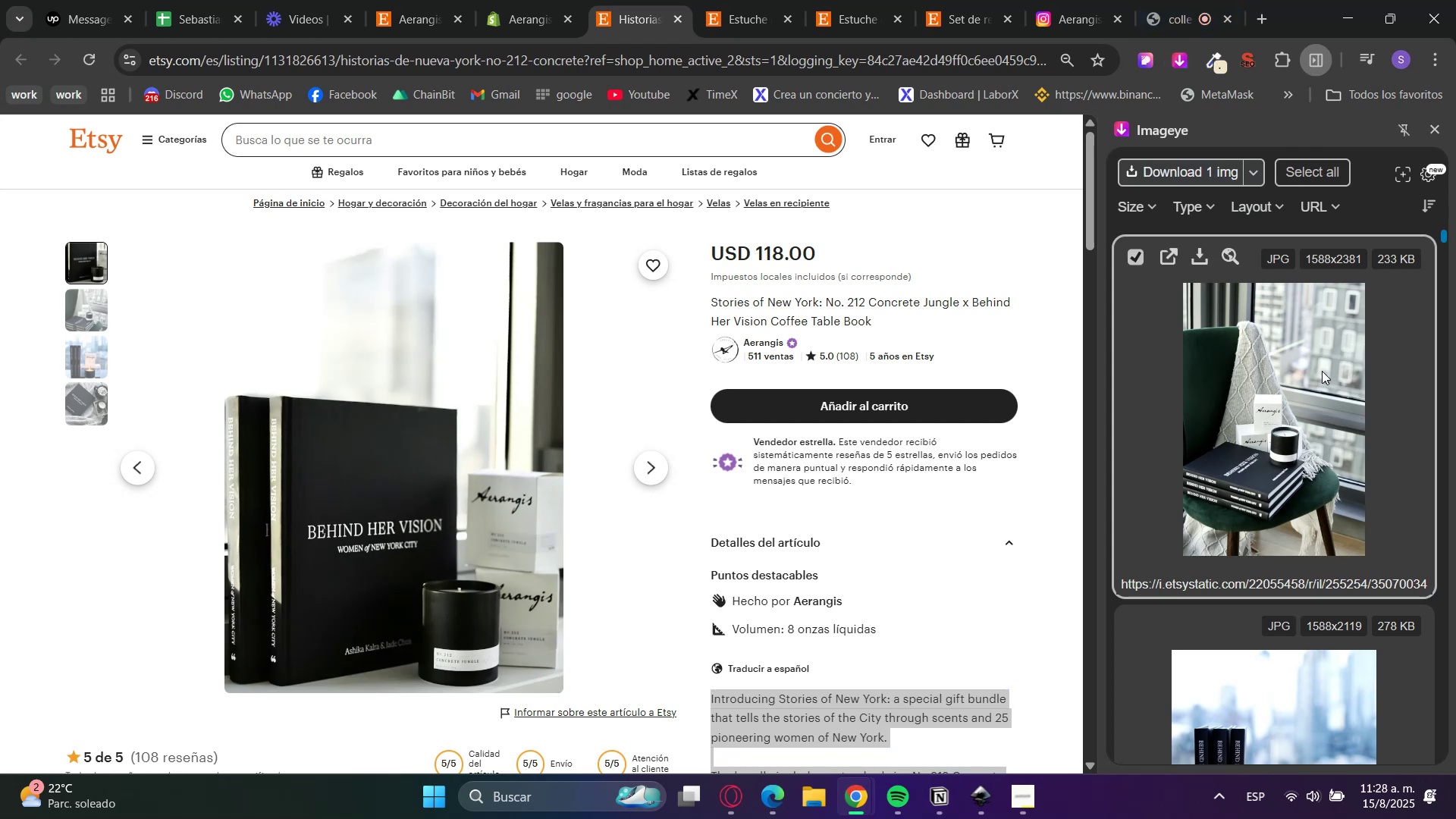 
scroll: coordinate [1293, 431], scroll_direction: down, amount: 15.0
 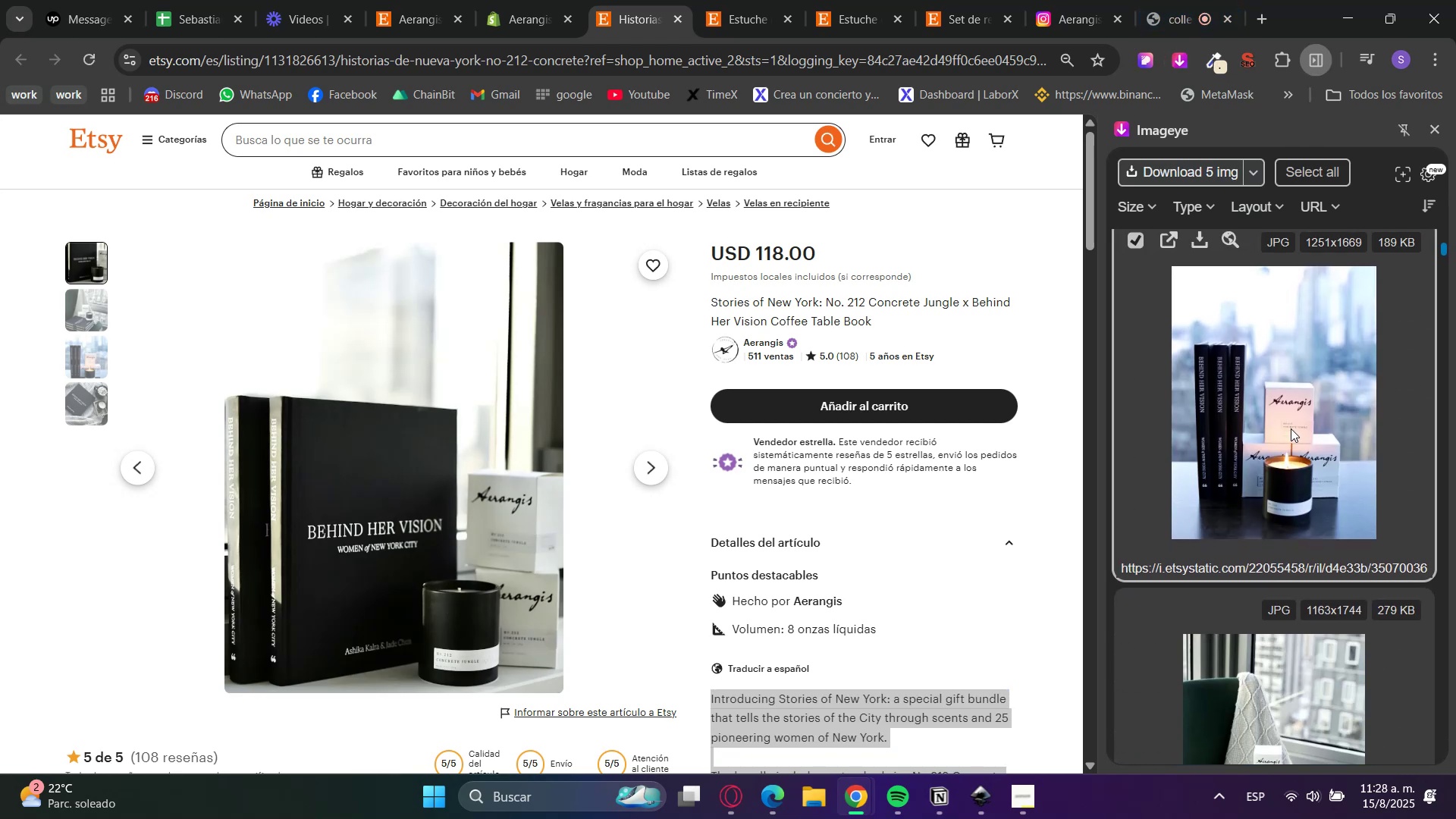 
left_click([1297, 419])
 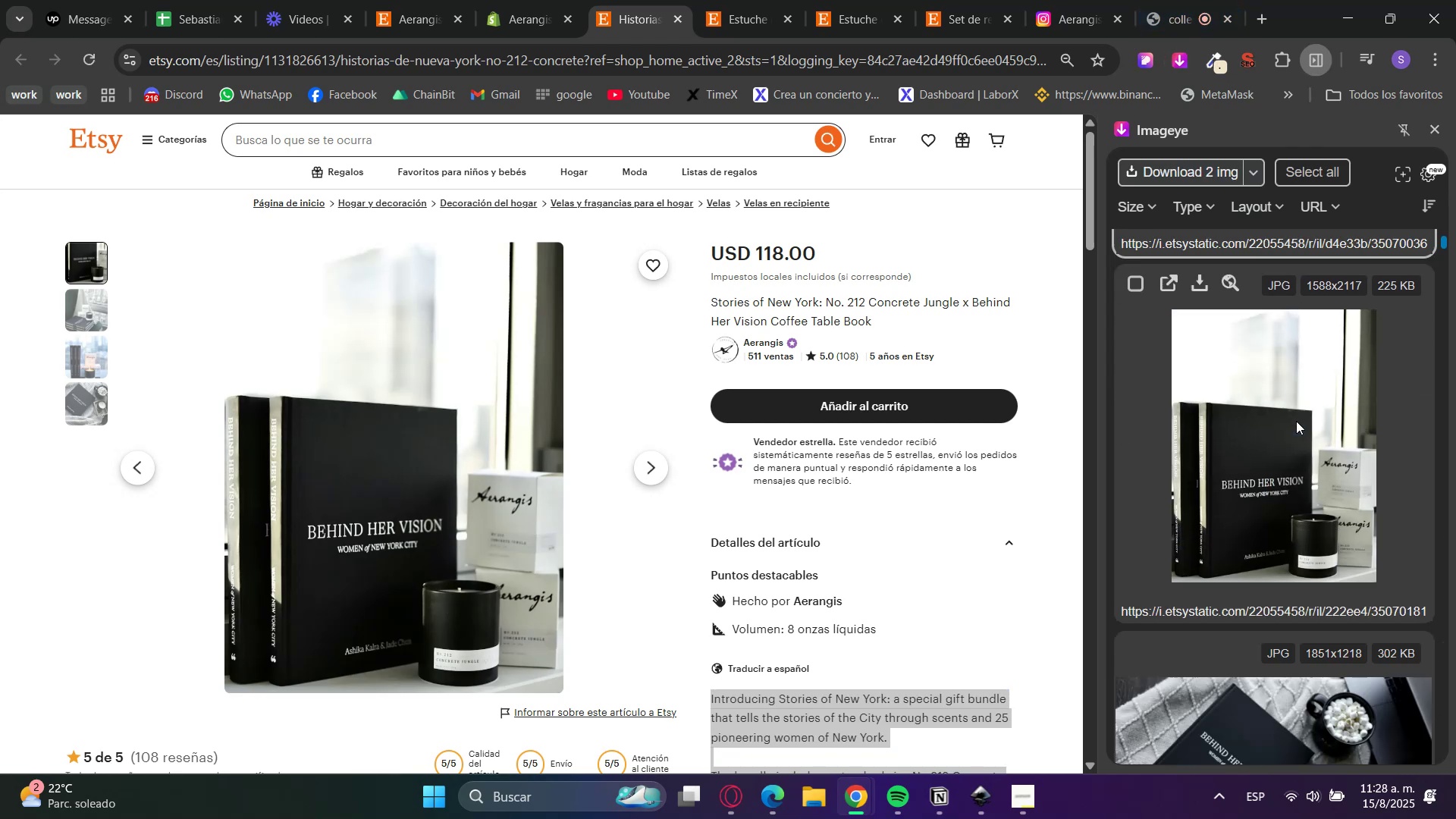 
left_click([1296, 421])
 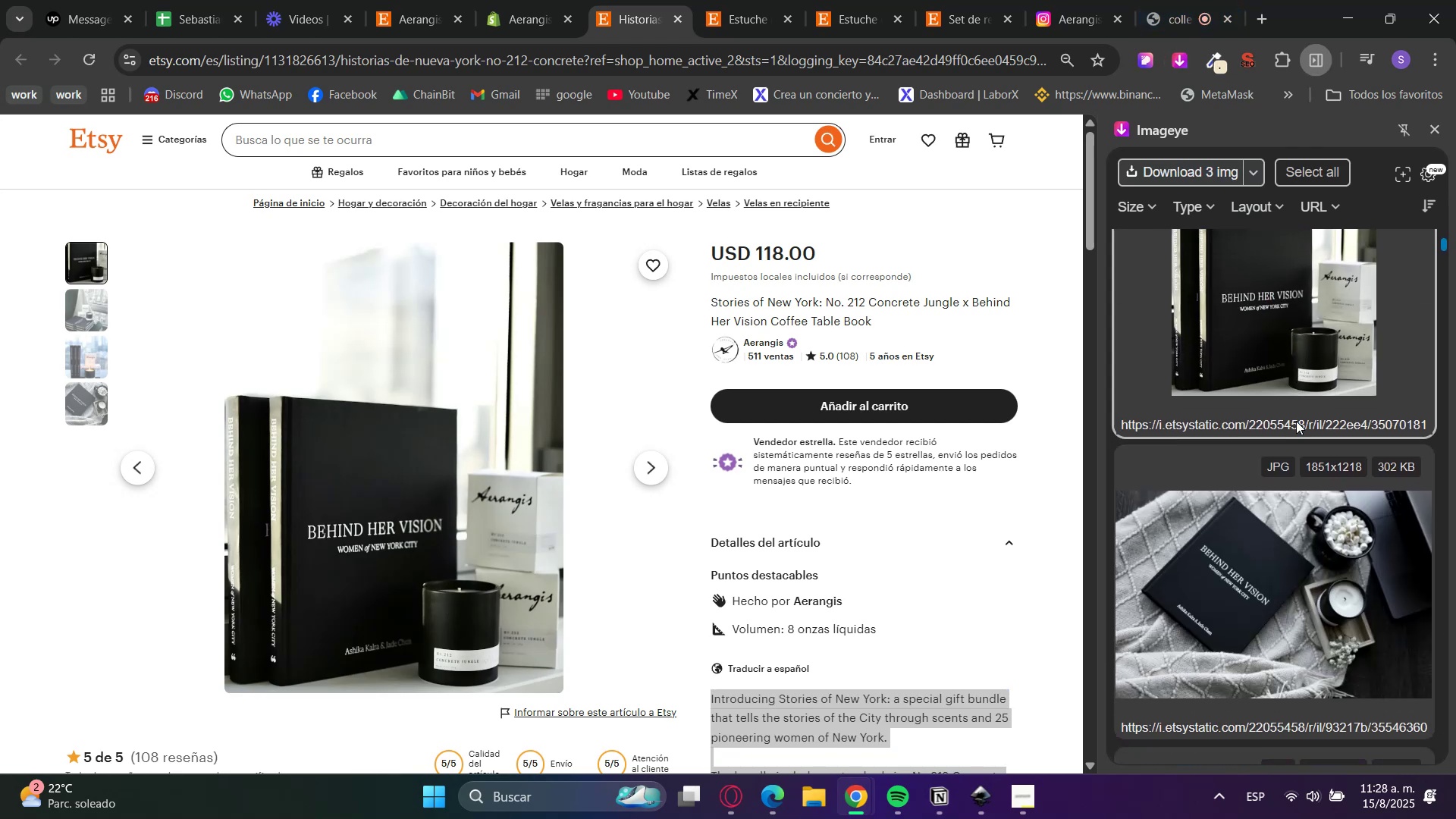 
left_click([1296, 421])
 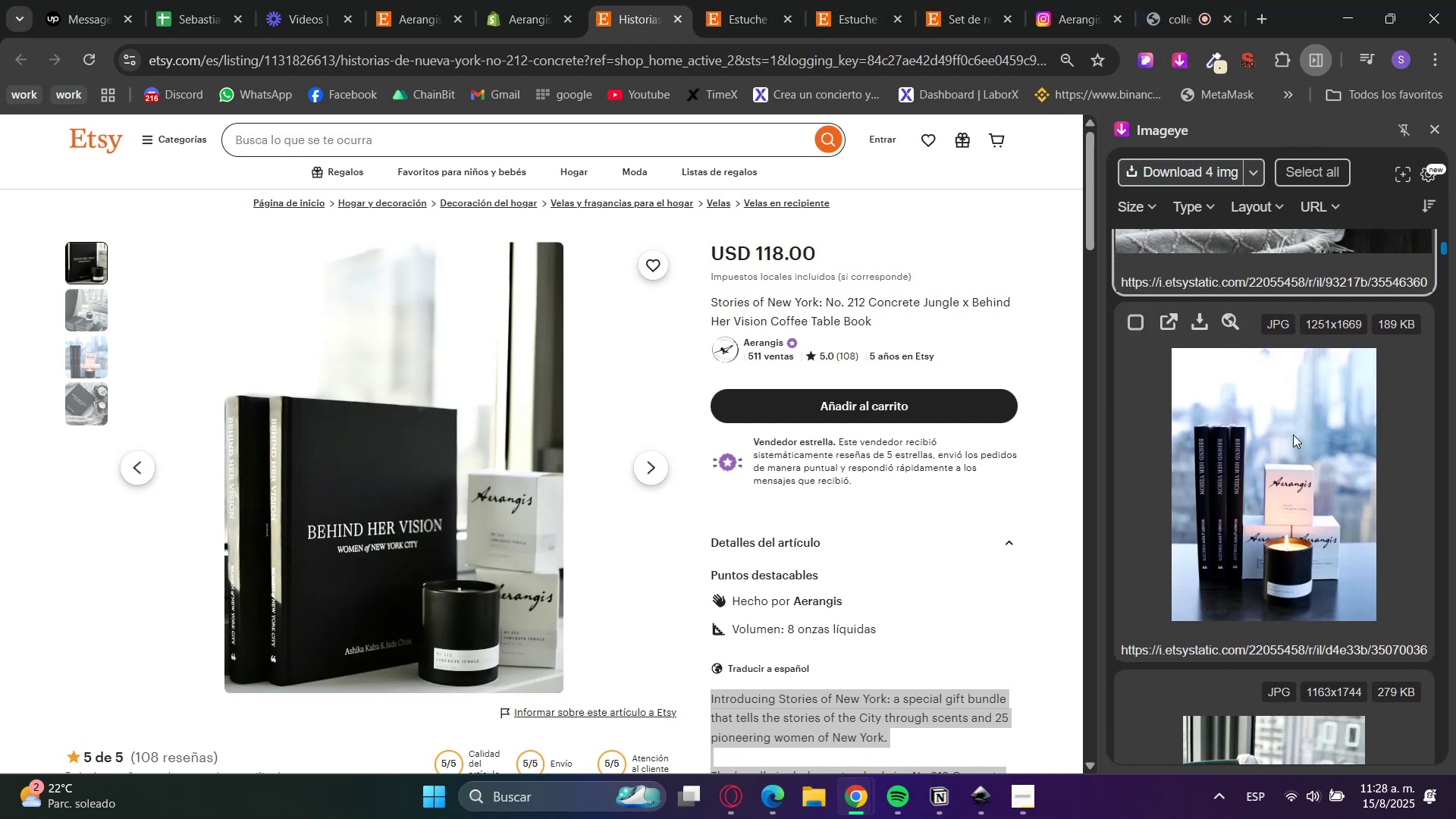 
left_click([1293, 431])
 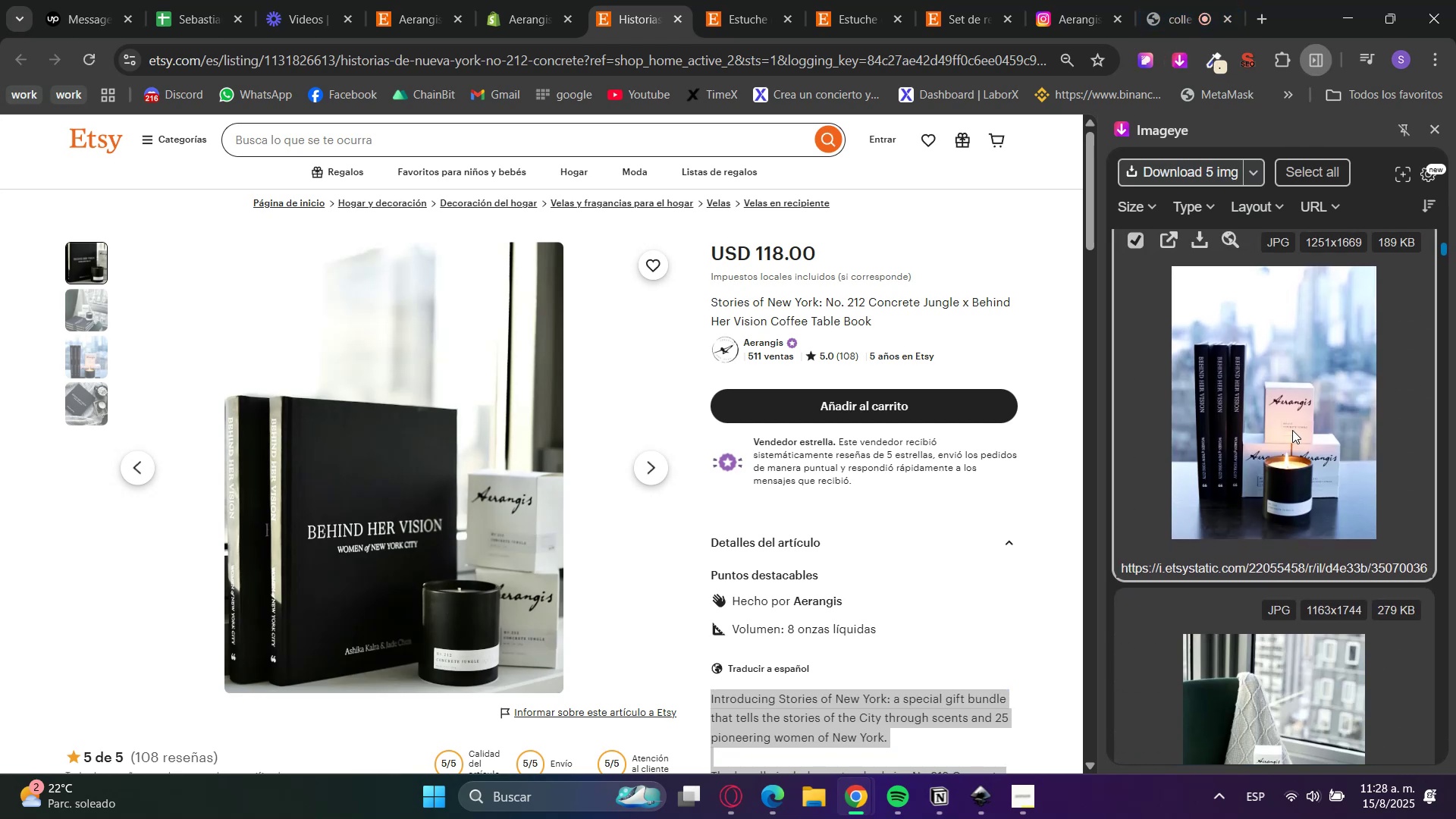 
scroll: coordinate [1286, 434], scroll_direction: down, amount: 4.0
 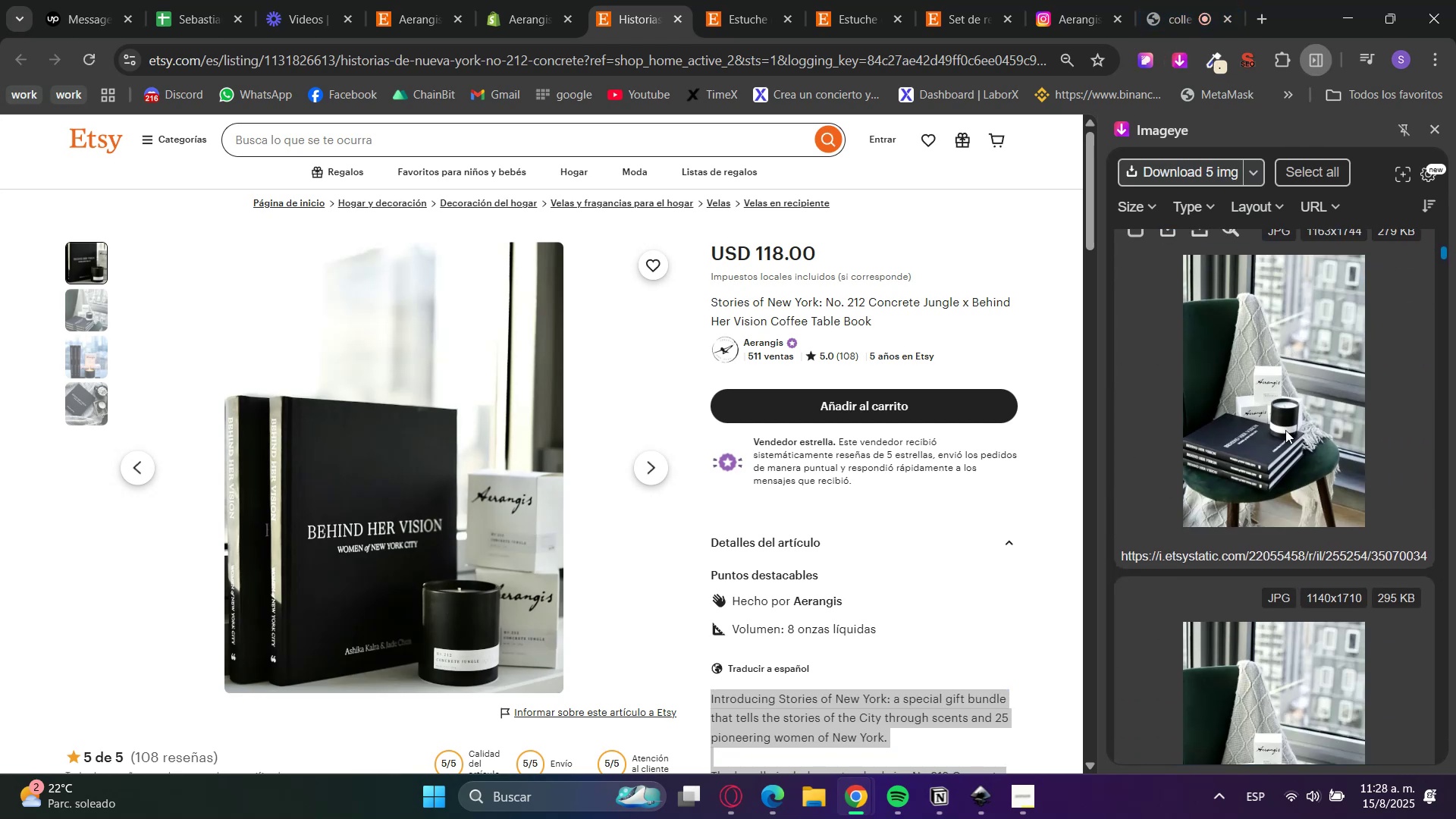 
left_click([1285, 429])
 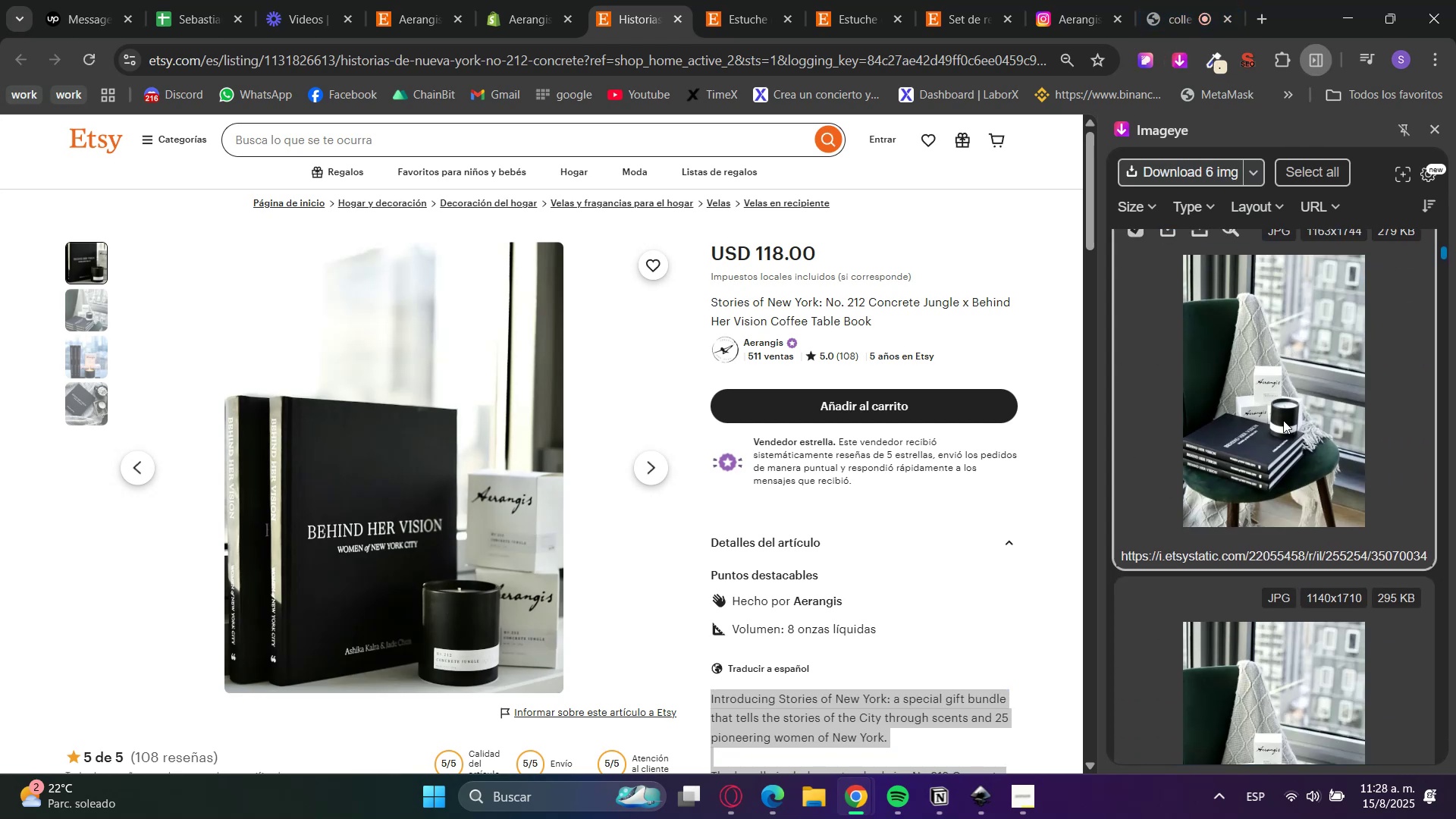 
scroll: coordinate [1280, 422], scroll_direction: down, amount: 3.0
 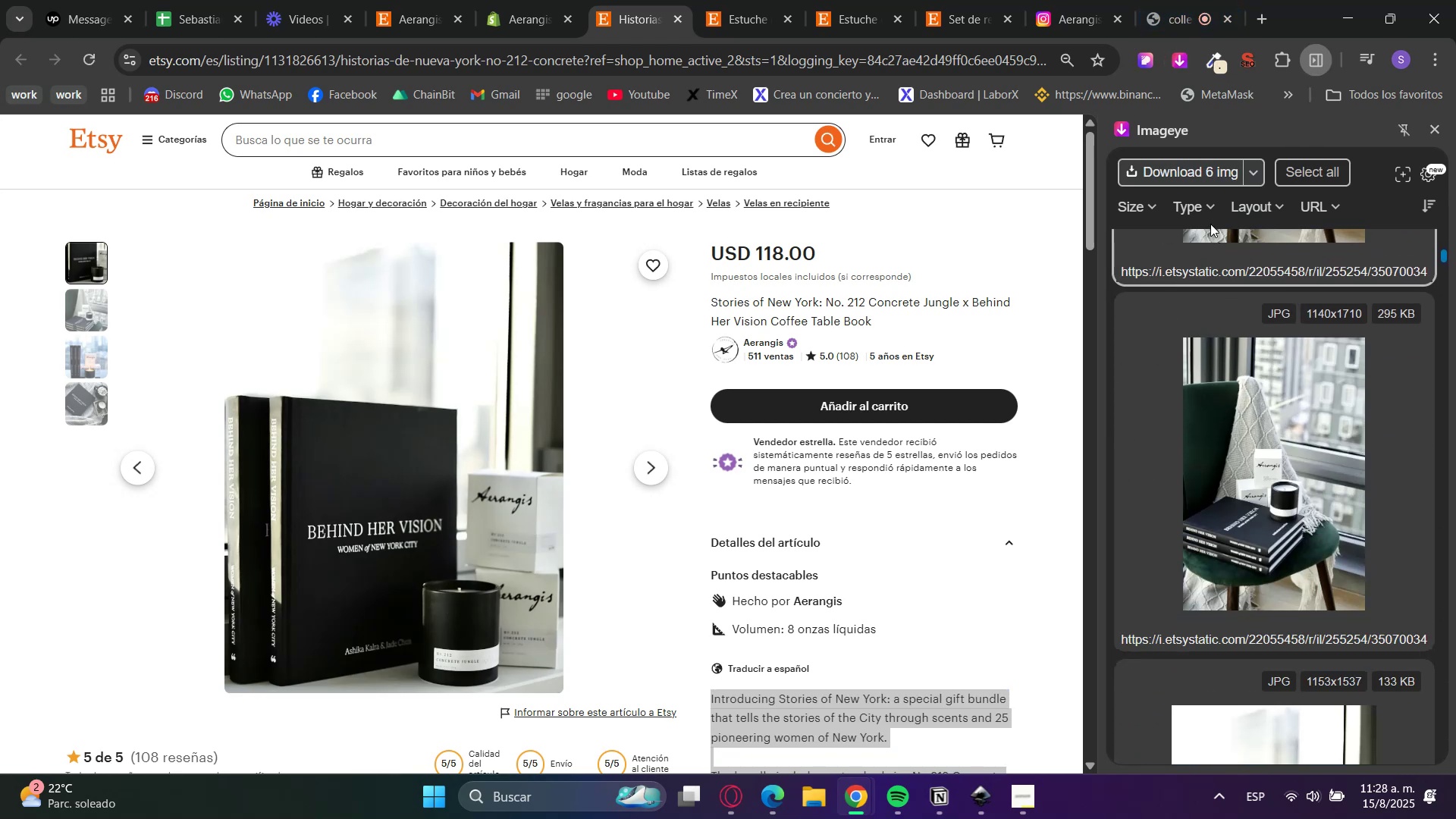 
left_click([1189, 179])
 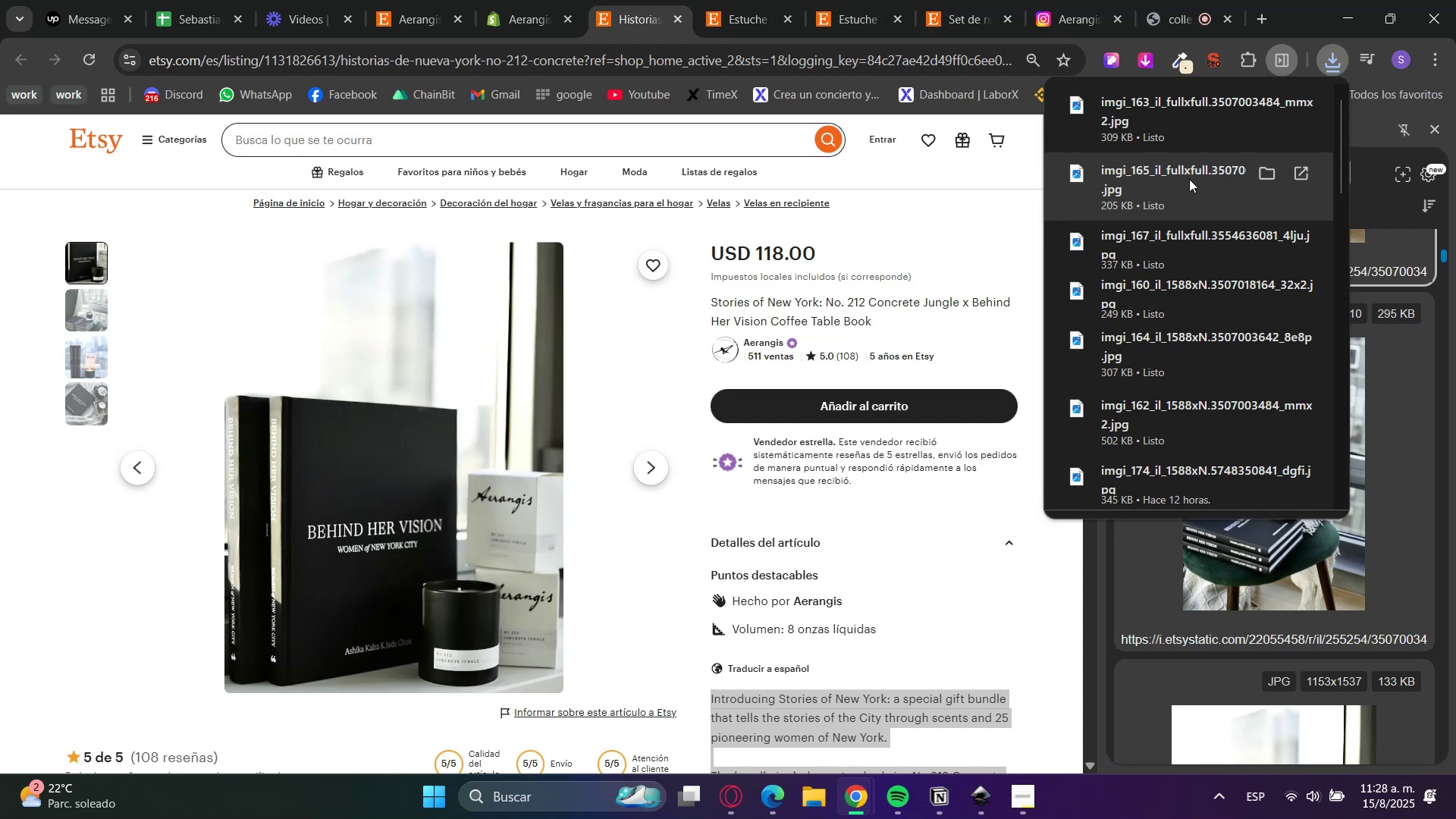 
wait(12.18)
 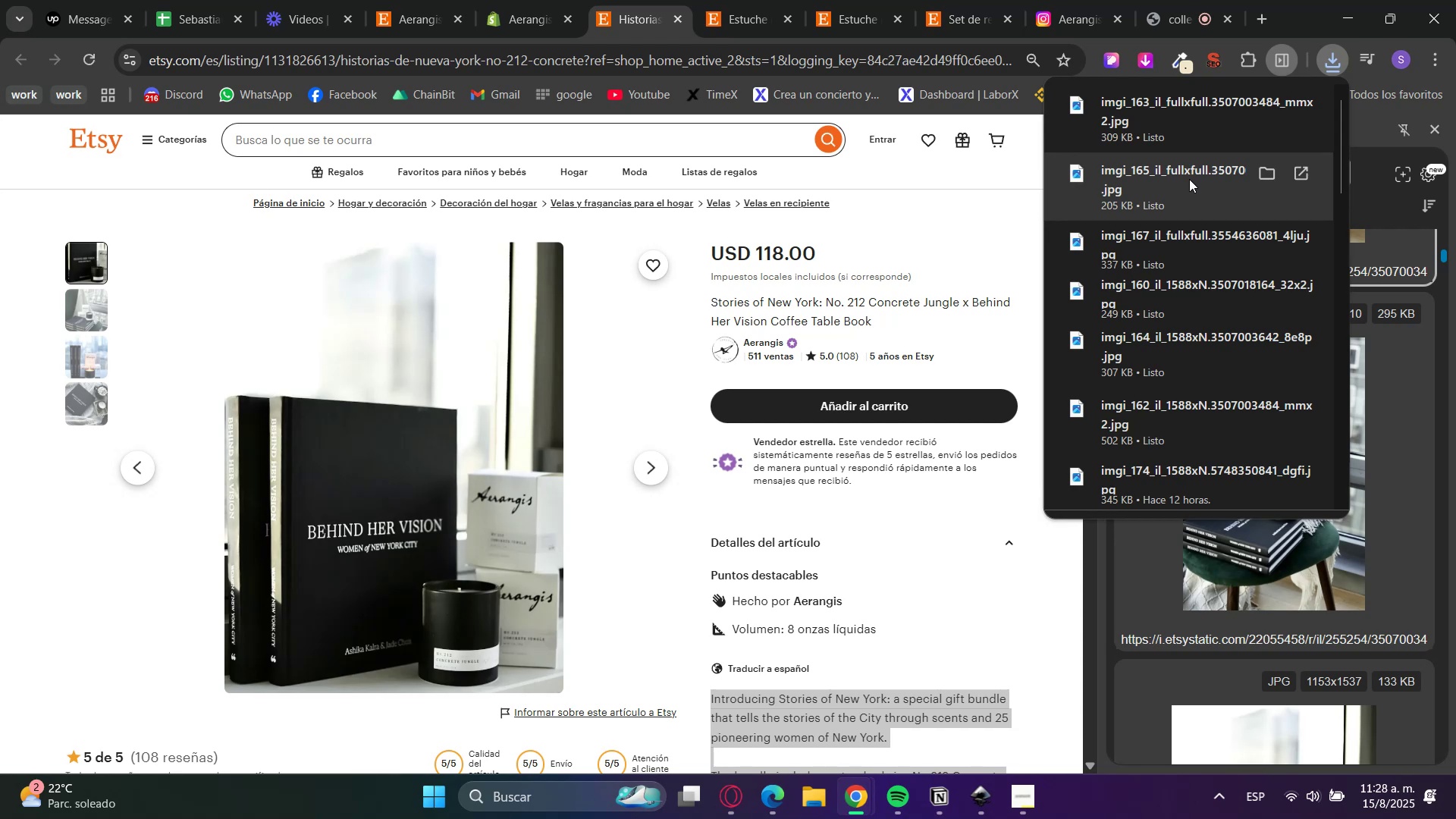 
left_click([544, 0])
 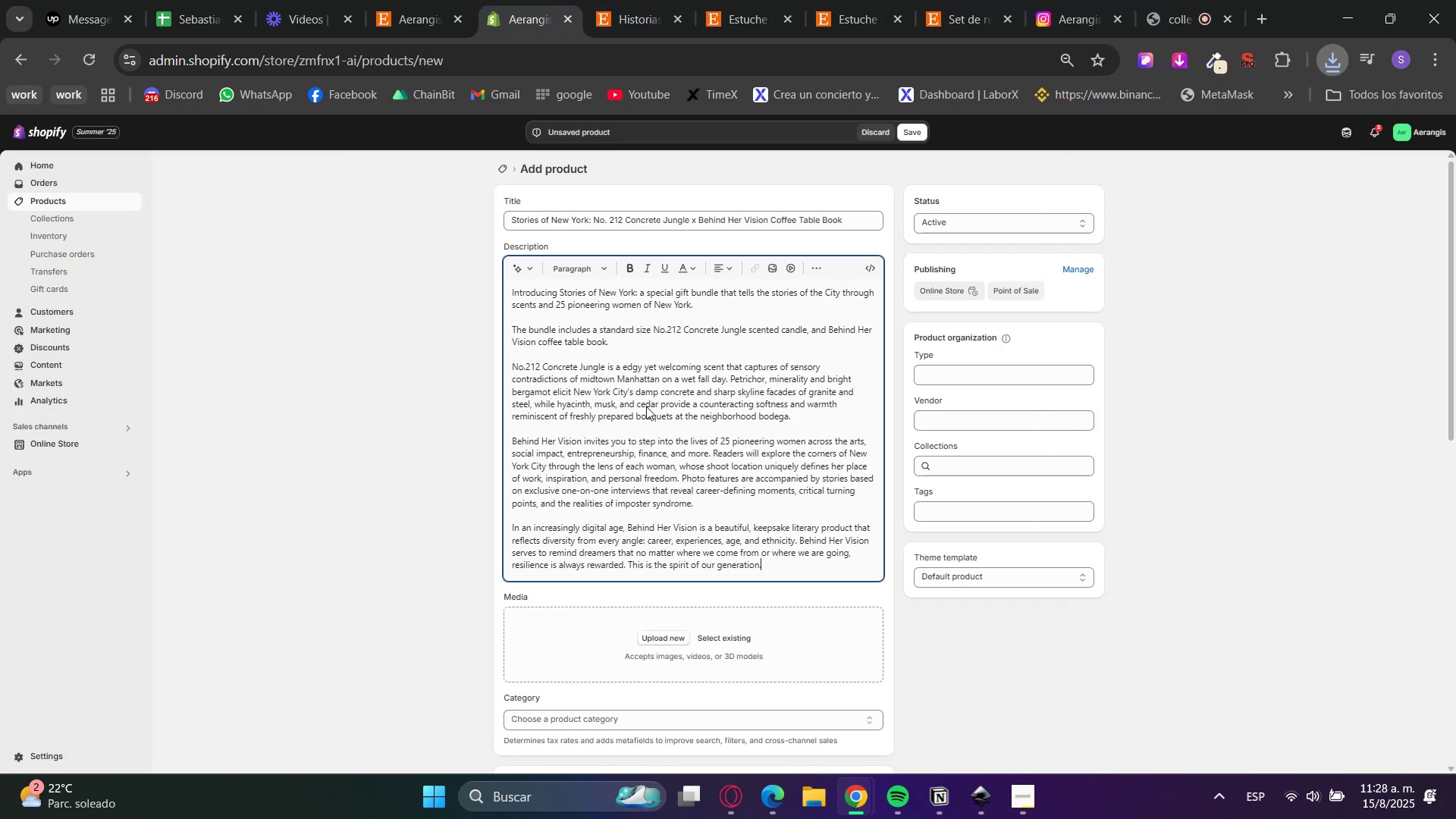 
scroll: coordinate [699, 626], scroll_direction: down, amount: 1.0
 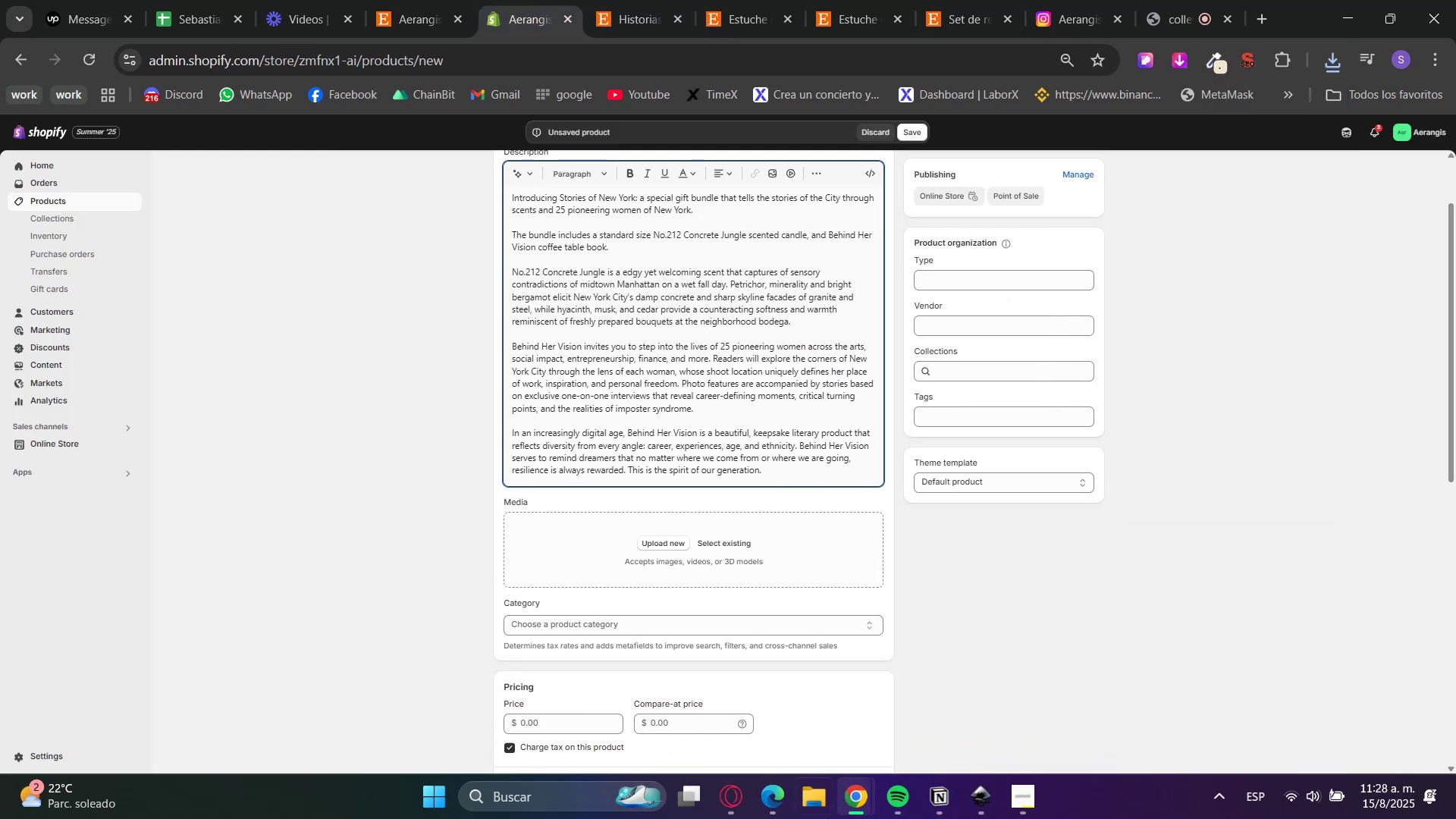 
left_click([804, 798])
 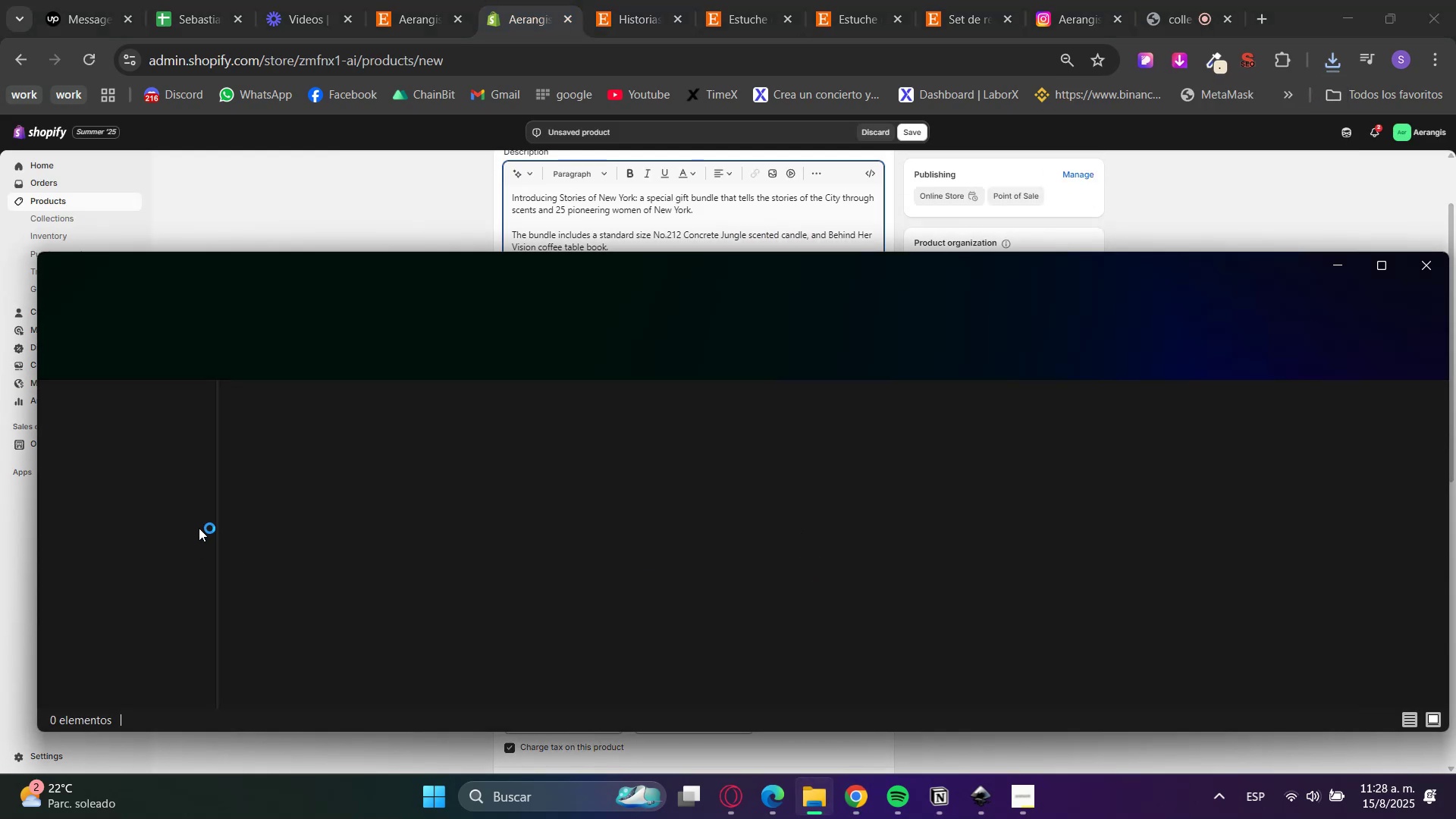 
left_click([124, 482])
 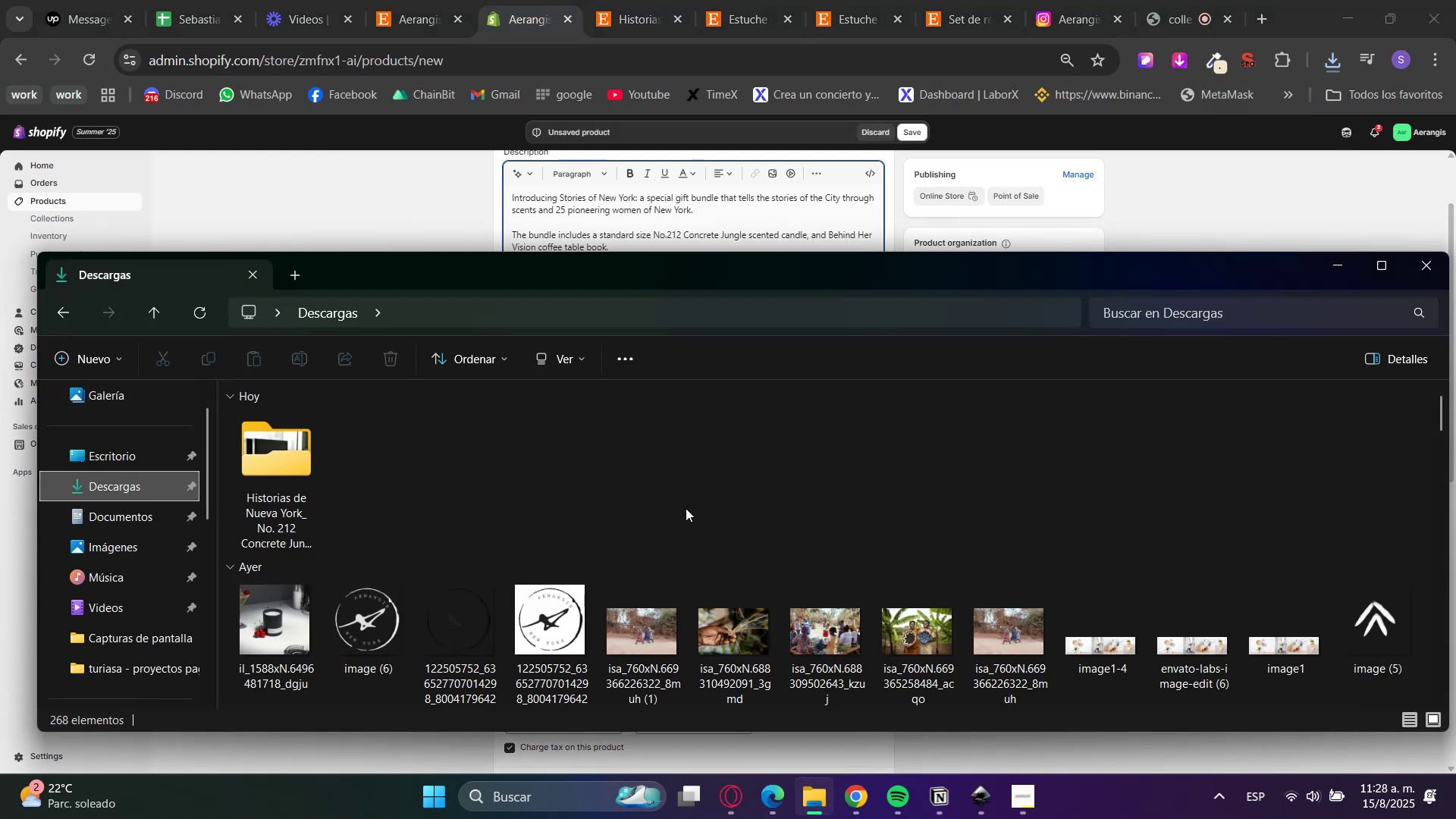 
double_click([245, 447])
 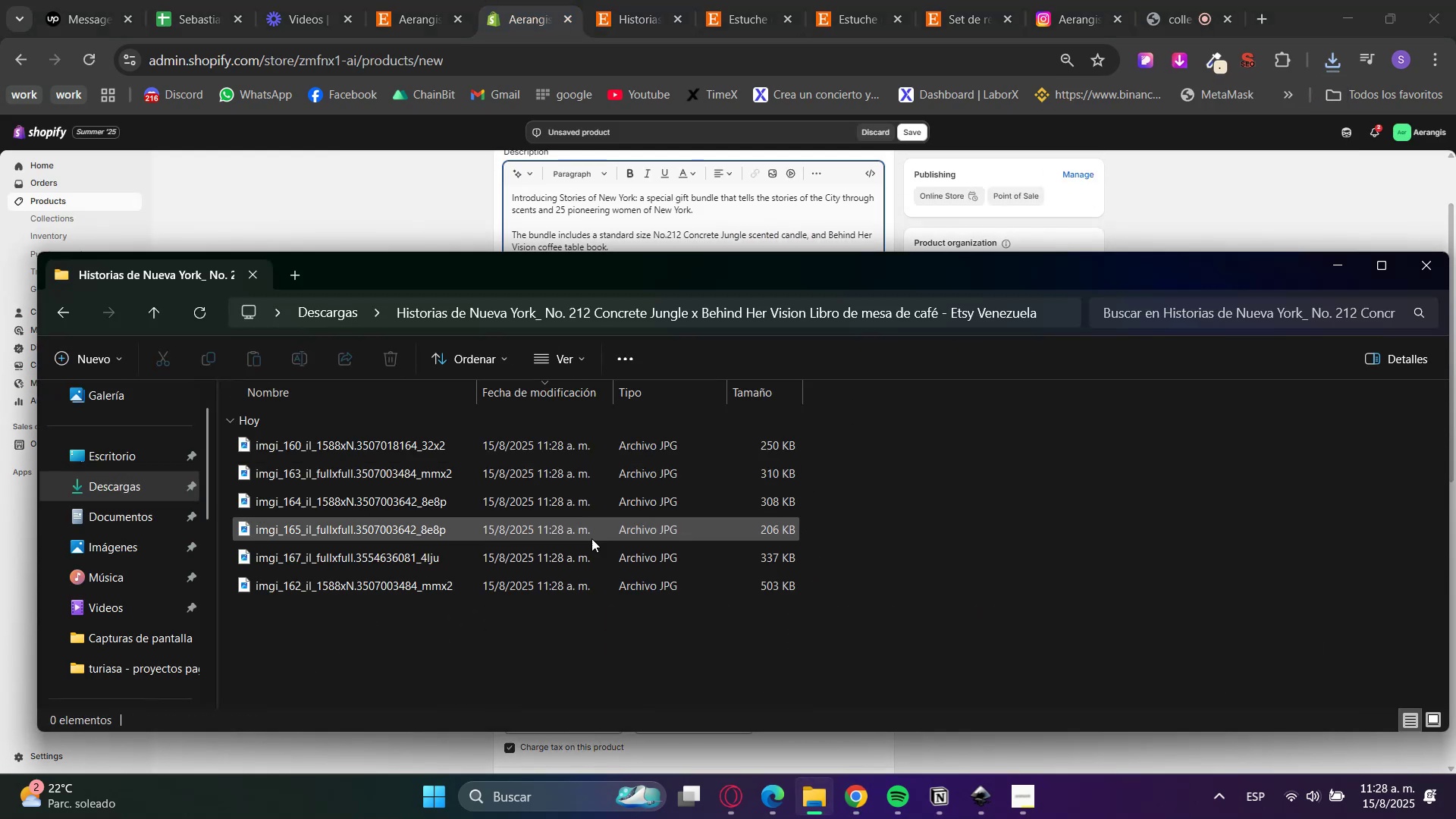 
left_click_drag(start_coordinate=[943, 603], to_coordinate=[534, 383])
 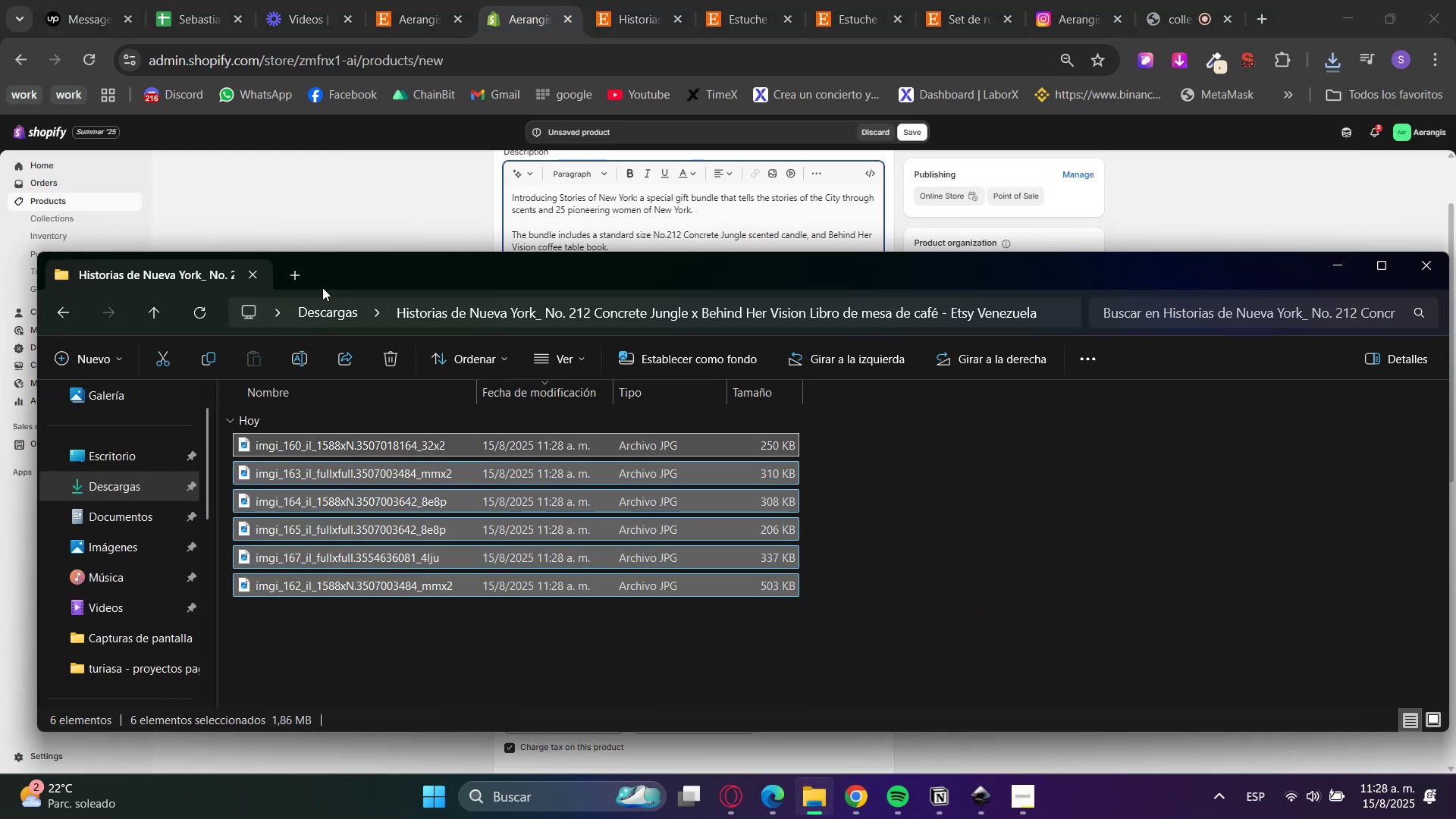 
left_click_drag(start_coordinate=[341, 271], to_coordinate=[1039, 241])
 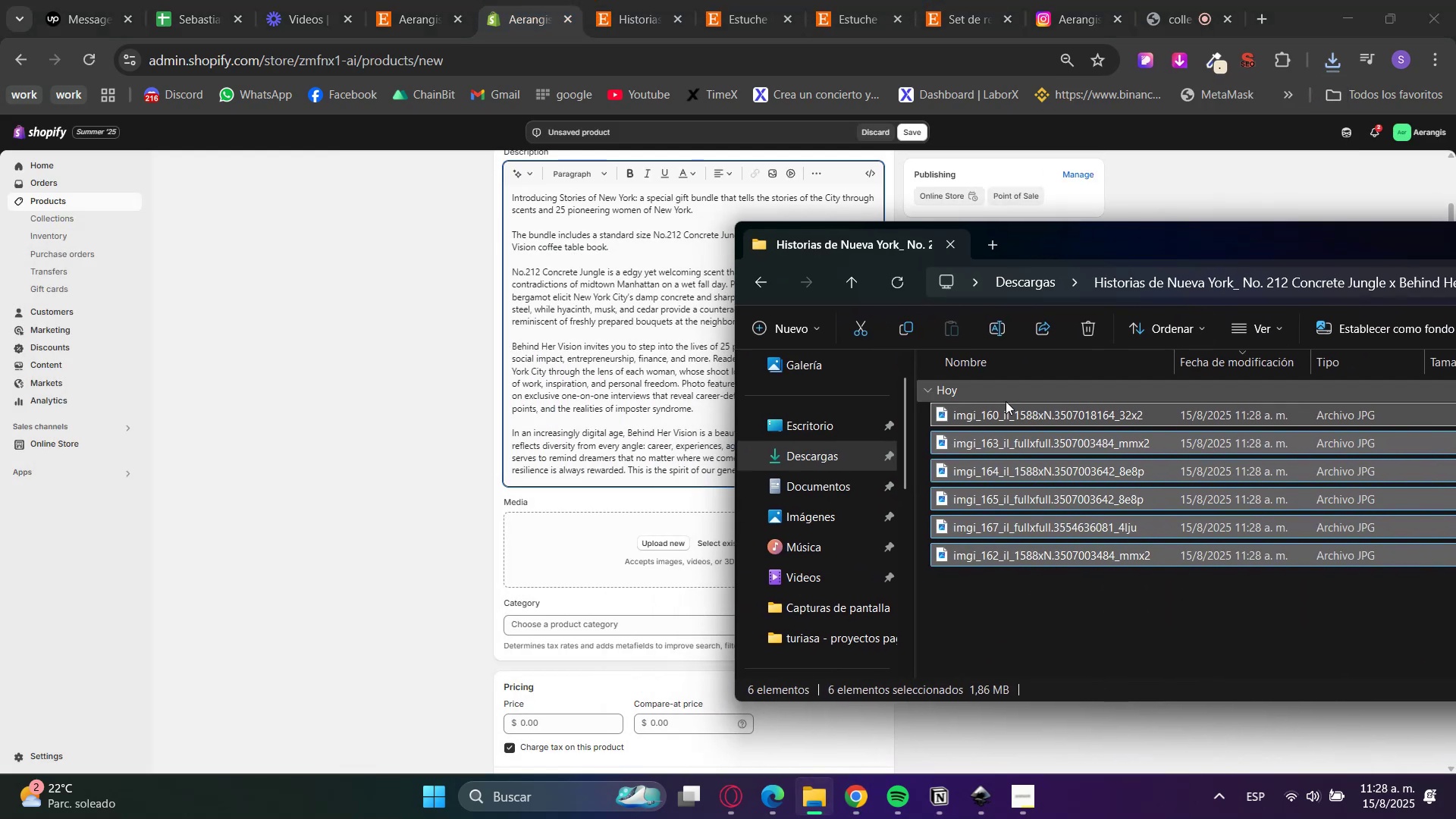 
left_click_drag(start_coordinate=[1005, 411], to_coordinate=[592, 545])
 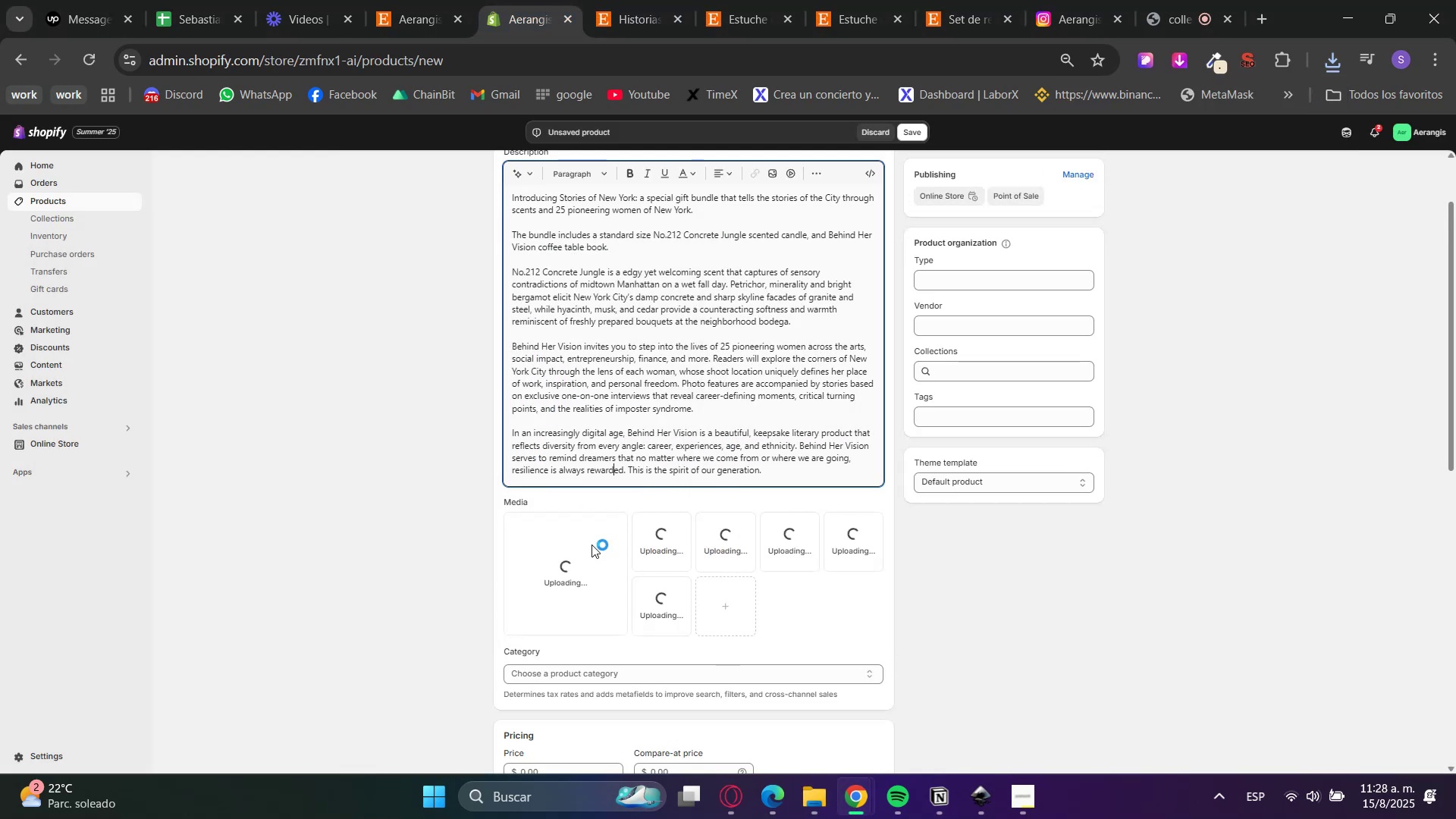 
scroll: coordinate [479, 557], scroll_direction: down, amount: 2.0
 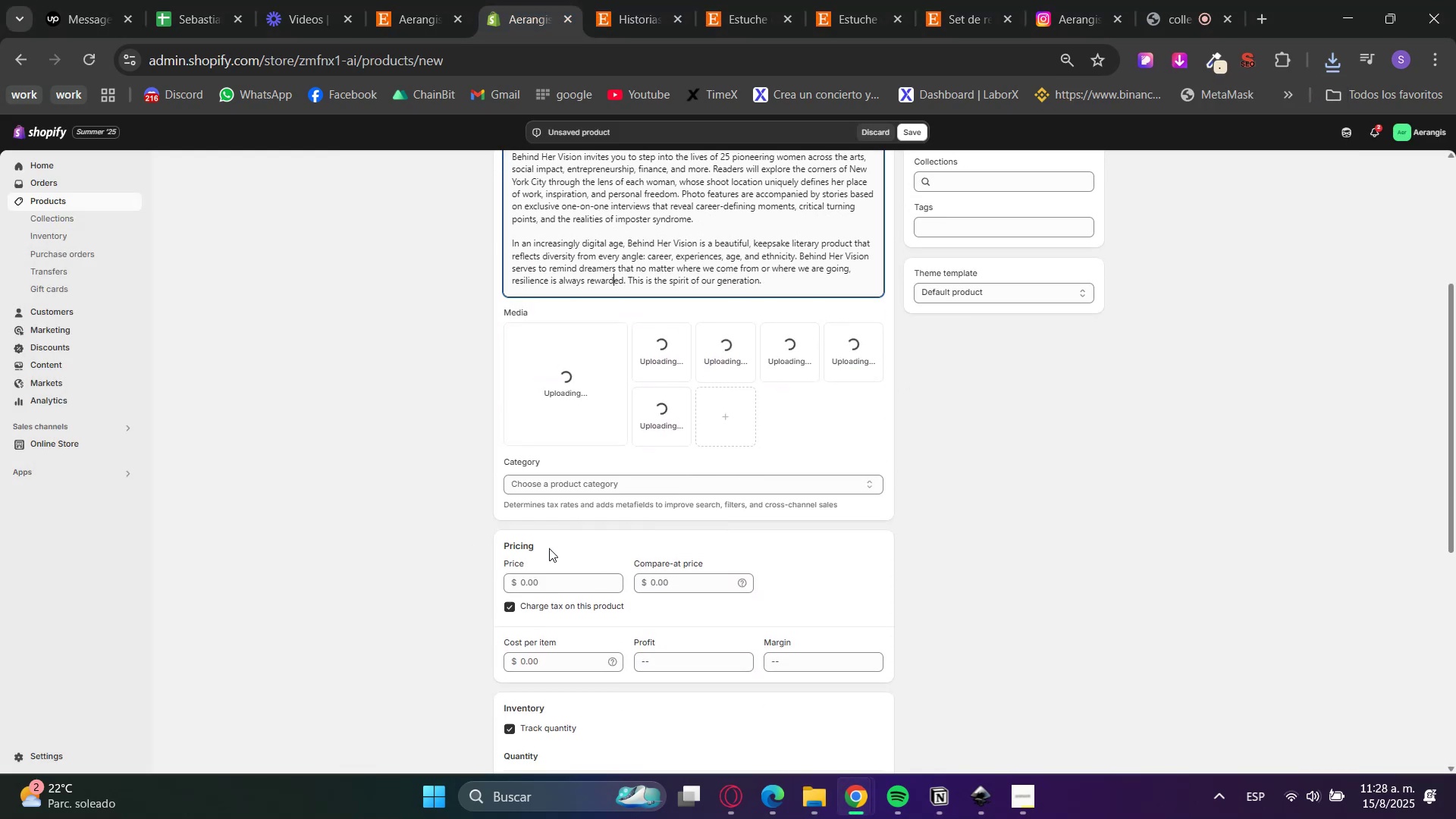 
left_click([555, 581])
 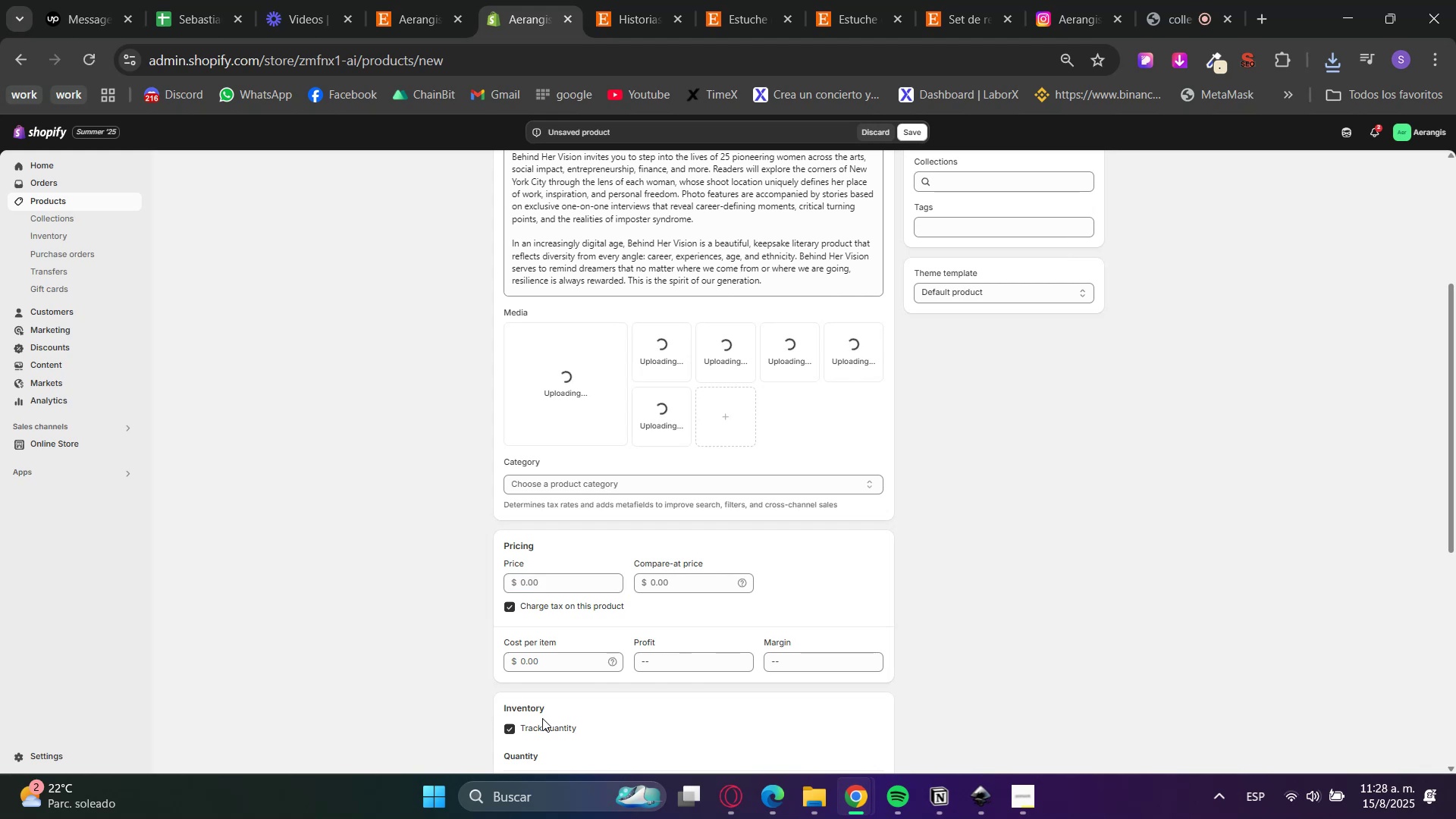 
double_click([538, 725])
 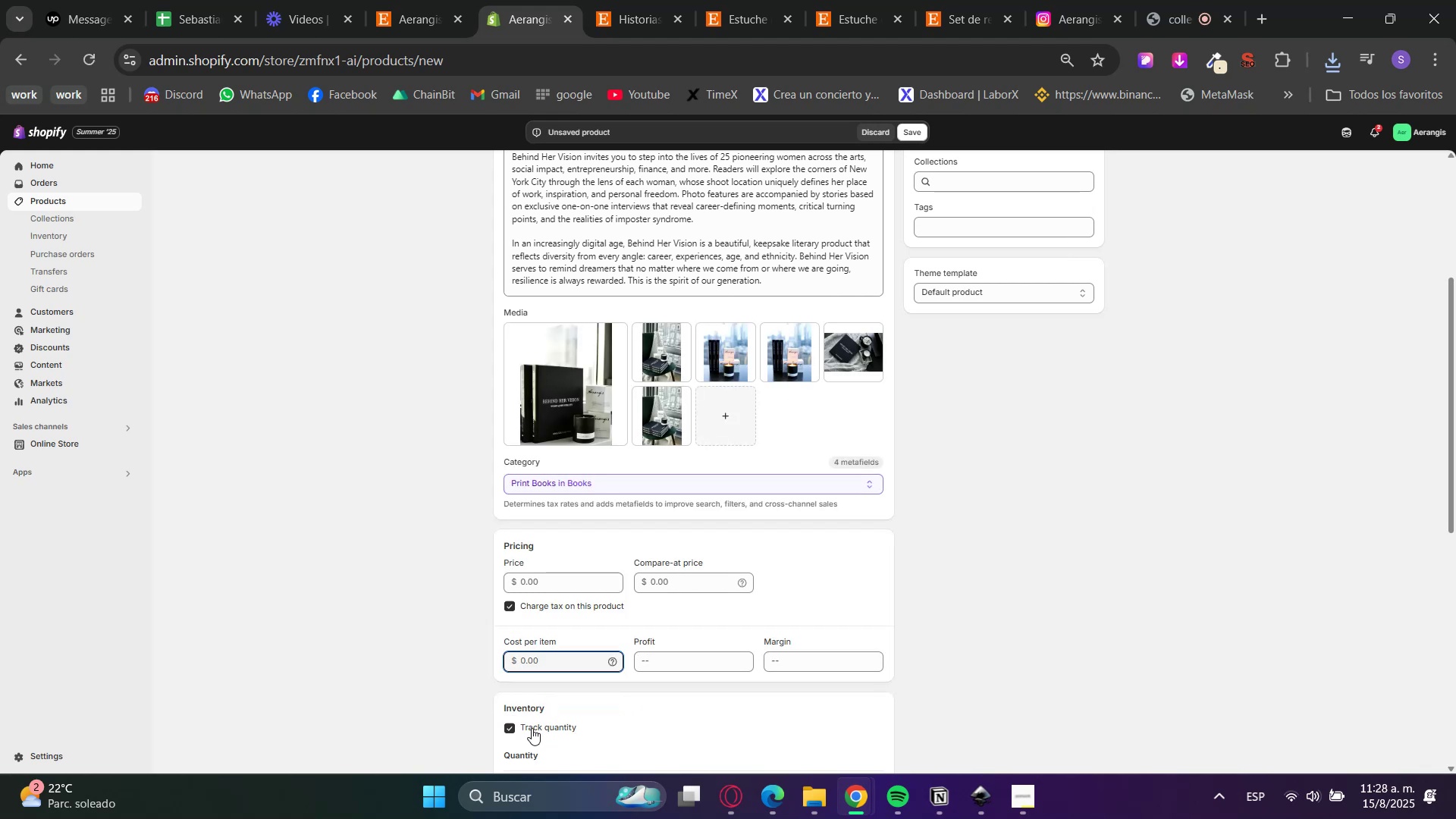 
left_click([658, 0])
 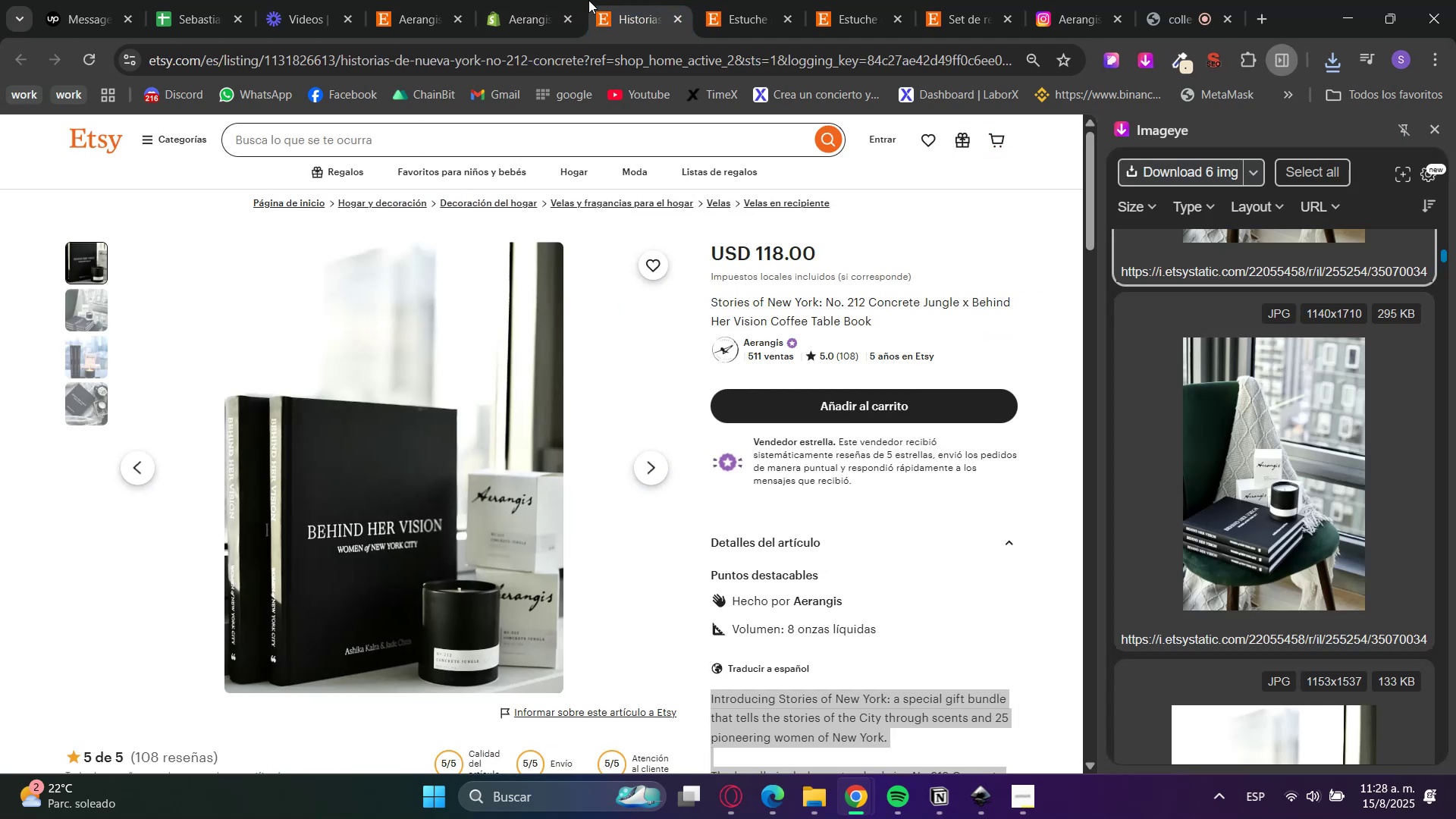 
left_click([538, 0])
 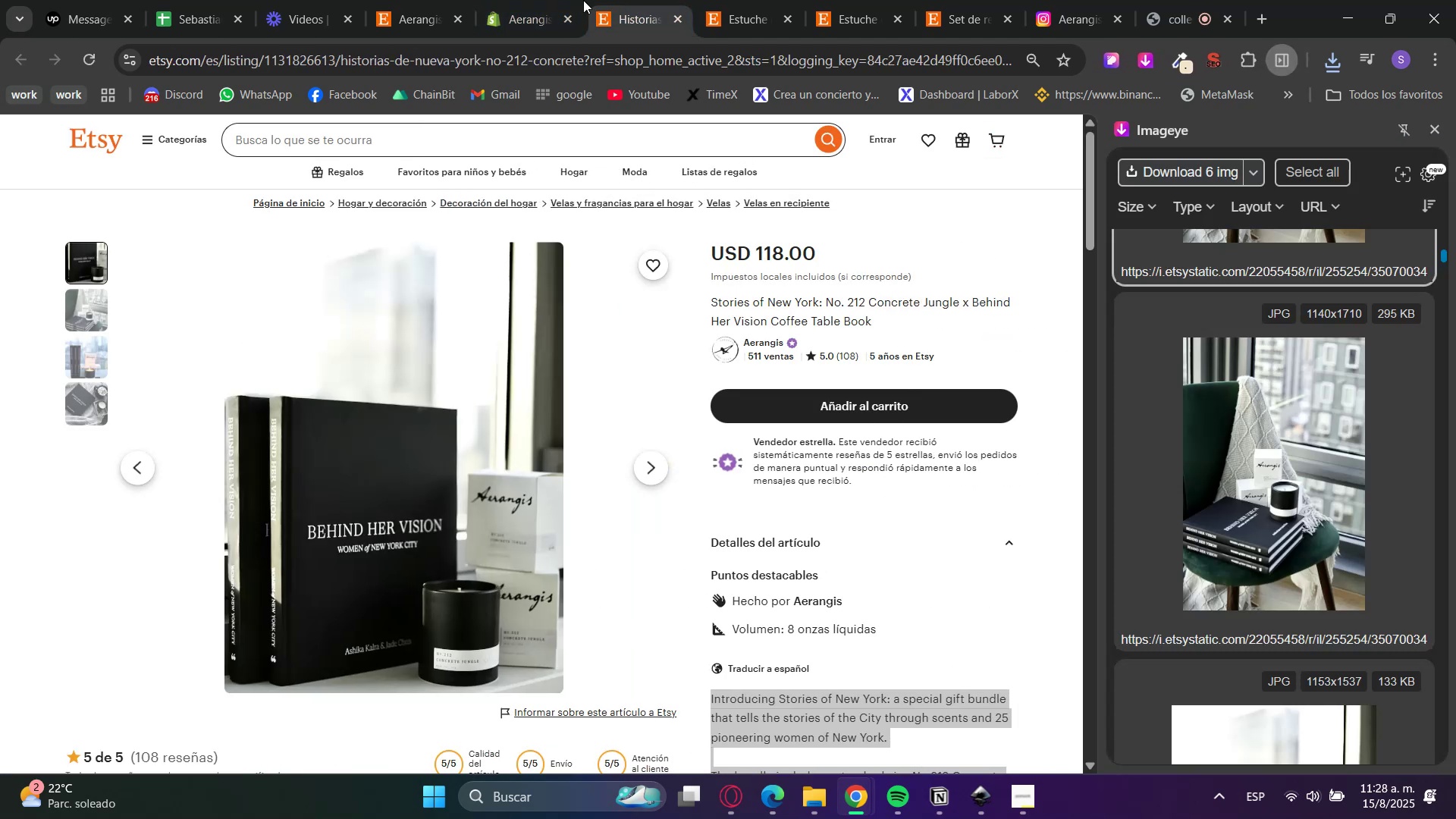 
left_click([548, 0])
 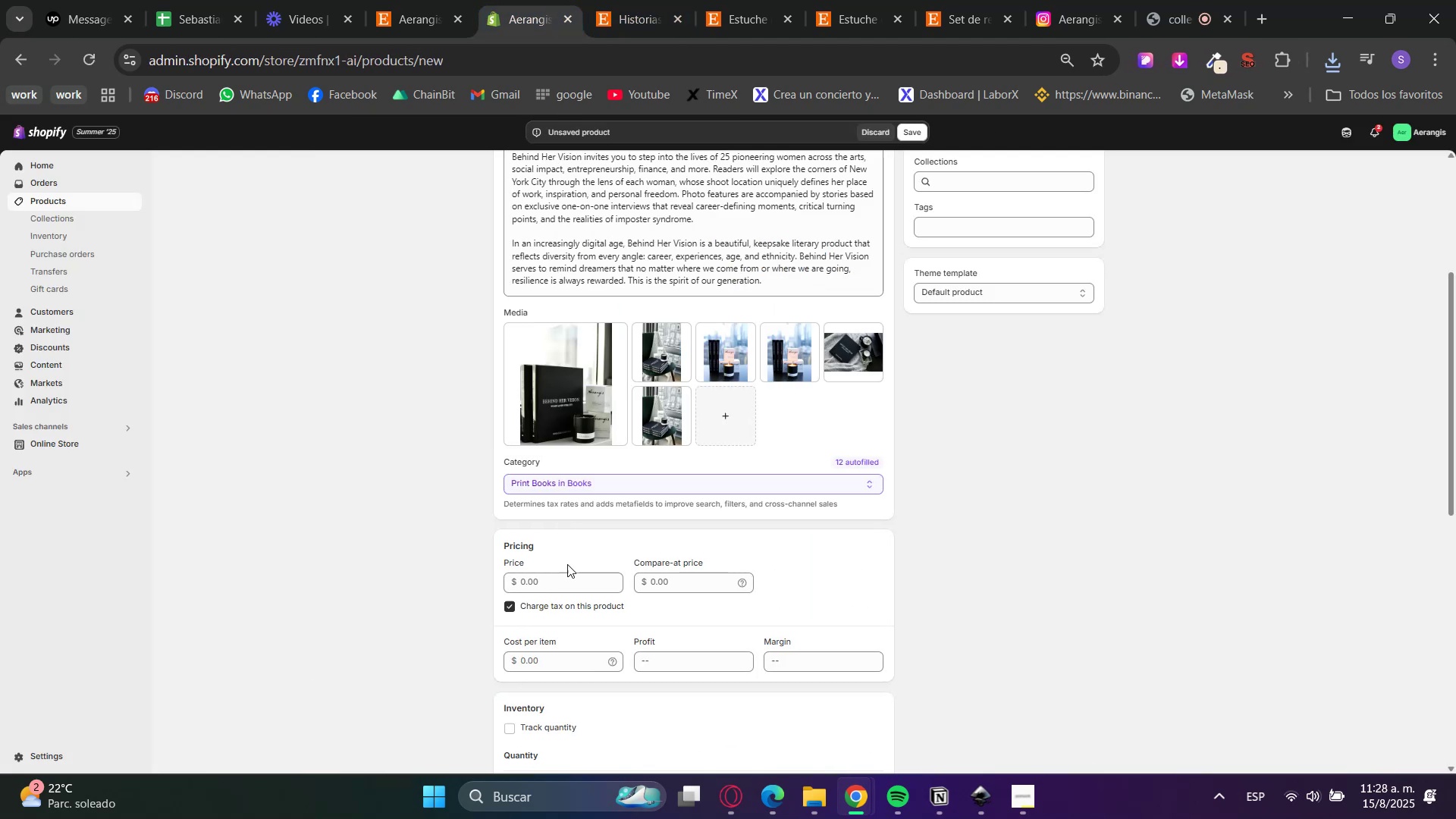 
left_click([555, 578])
 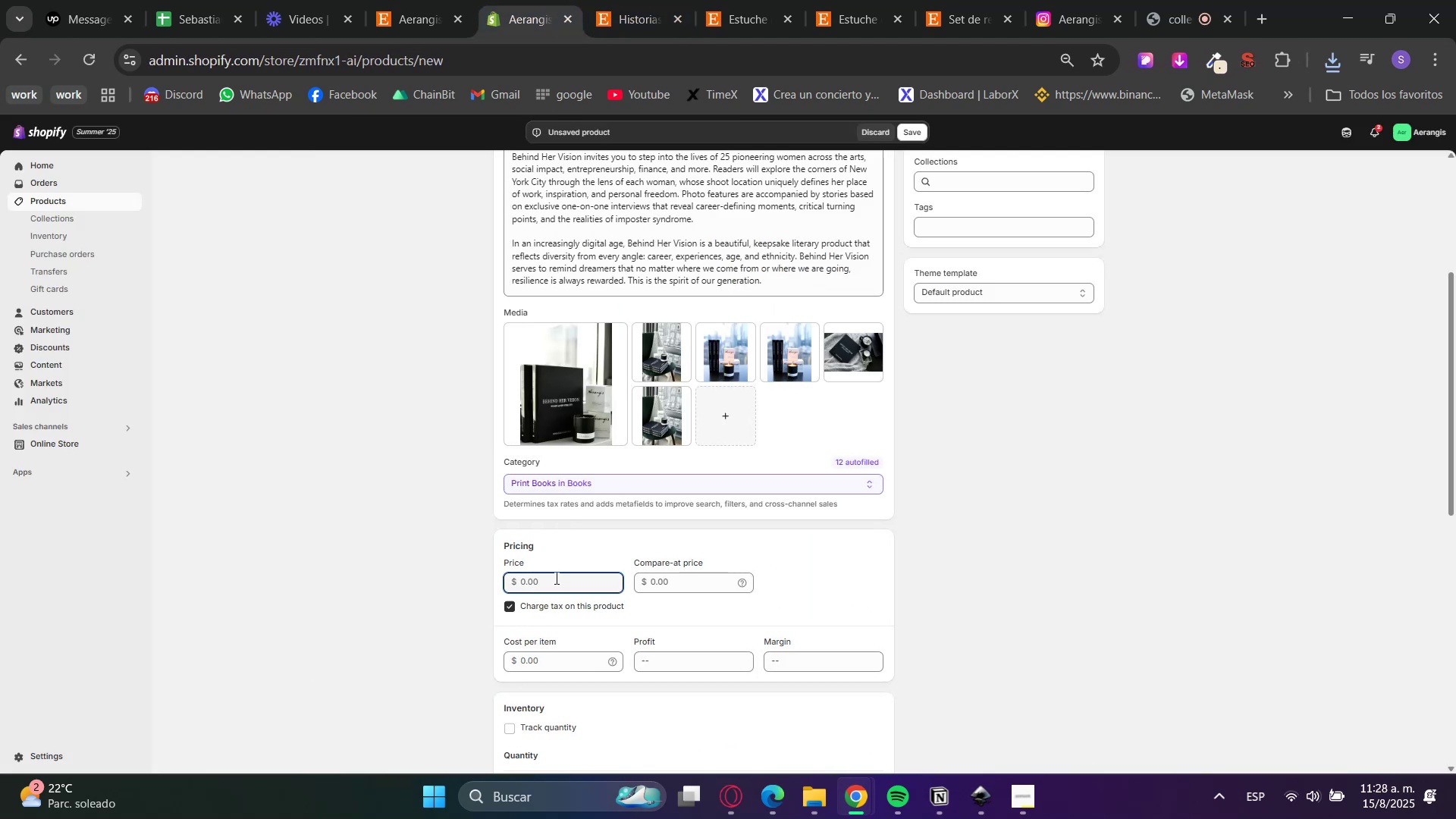 
key(Numpad1)
 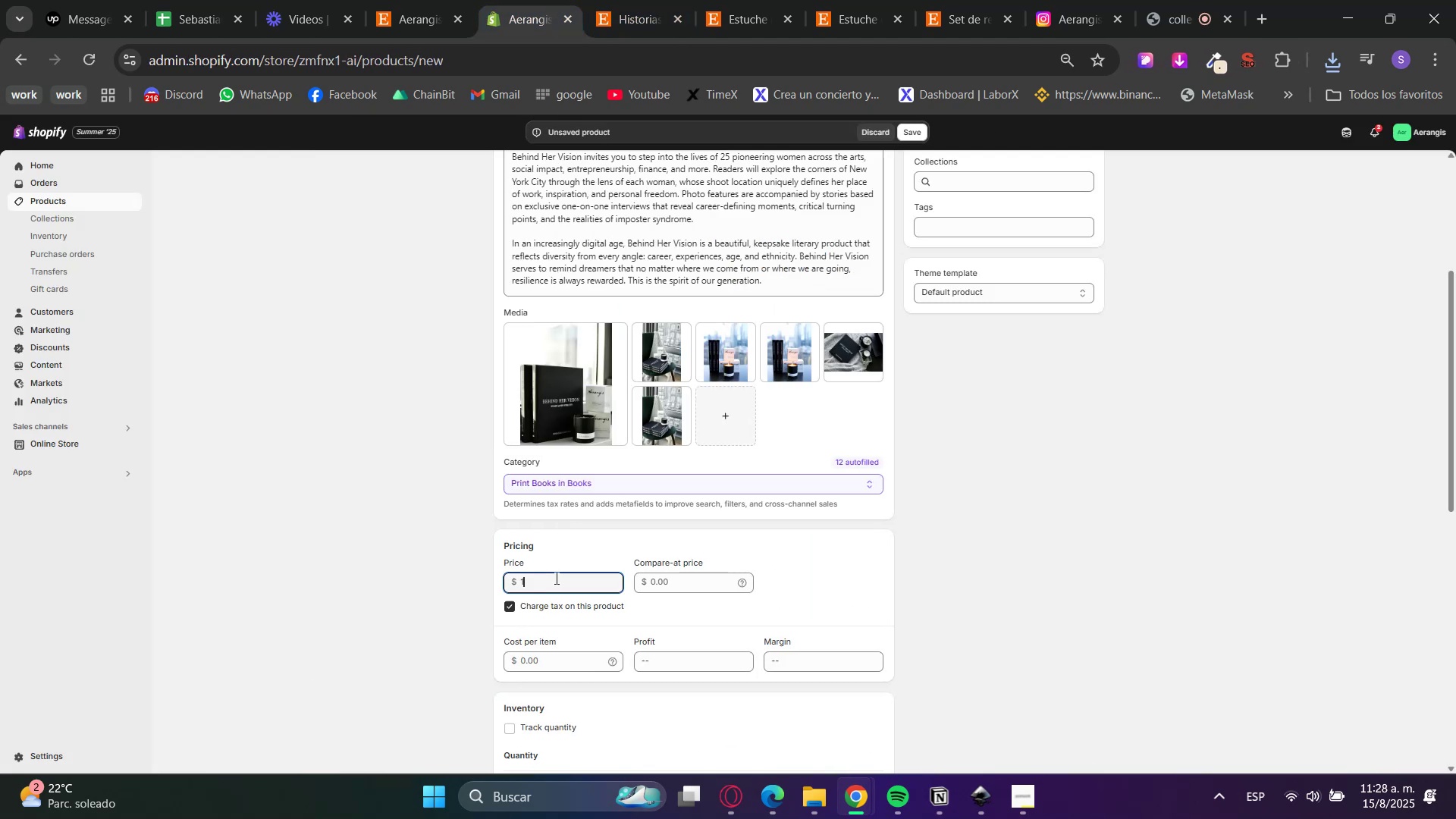 
key(Numpad1)
 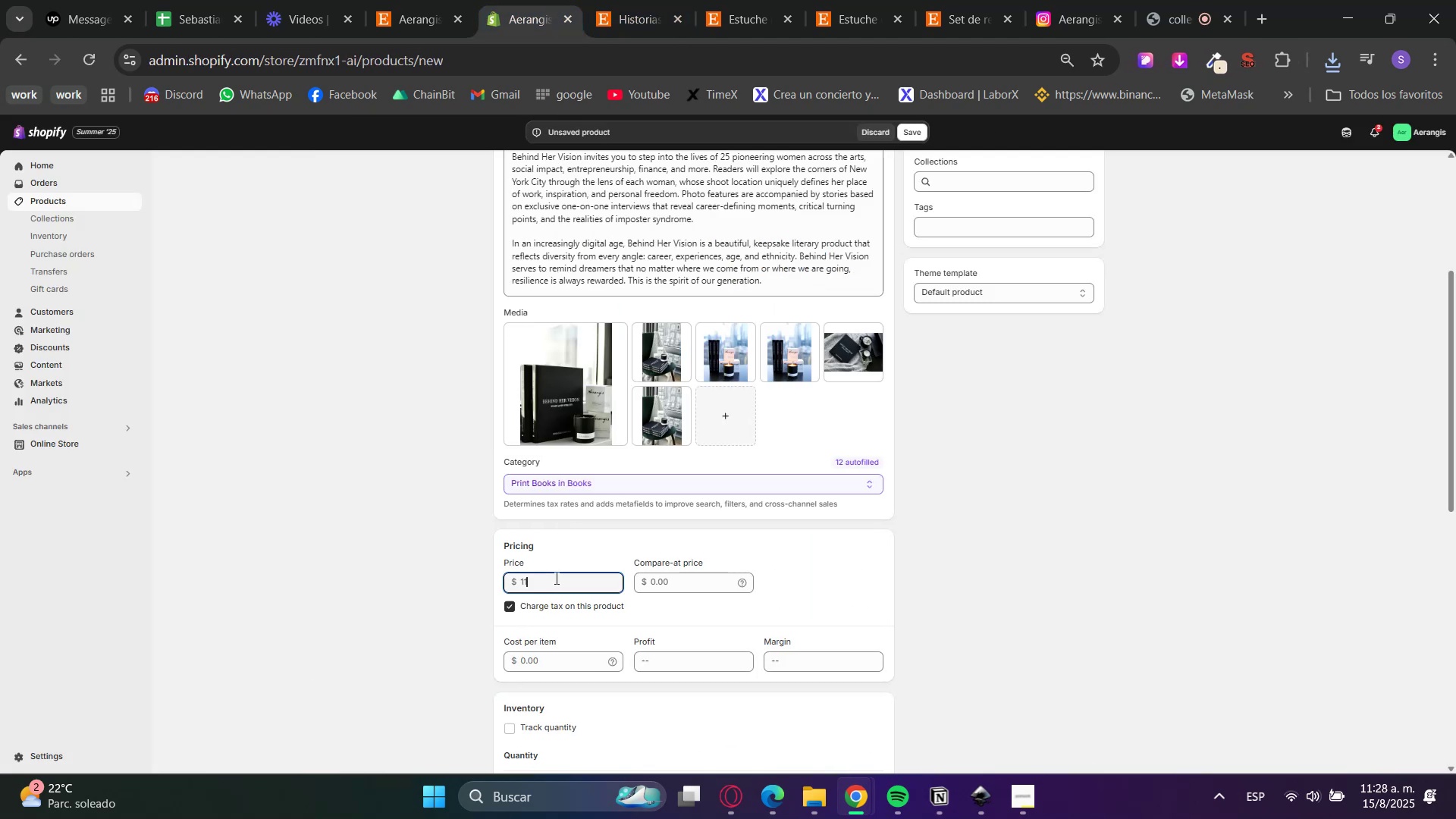 
key(Numpad7)
 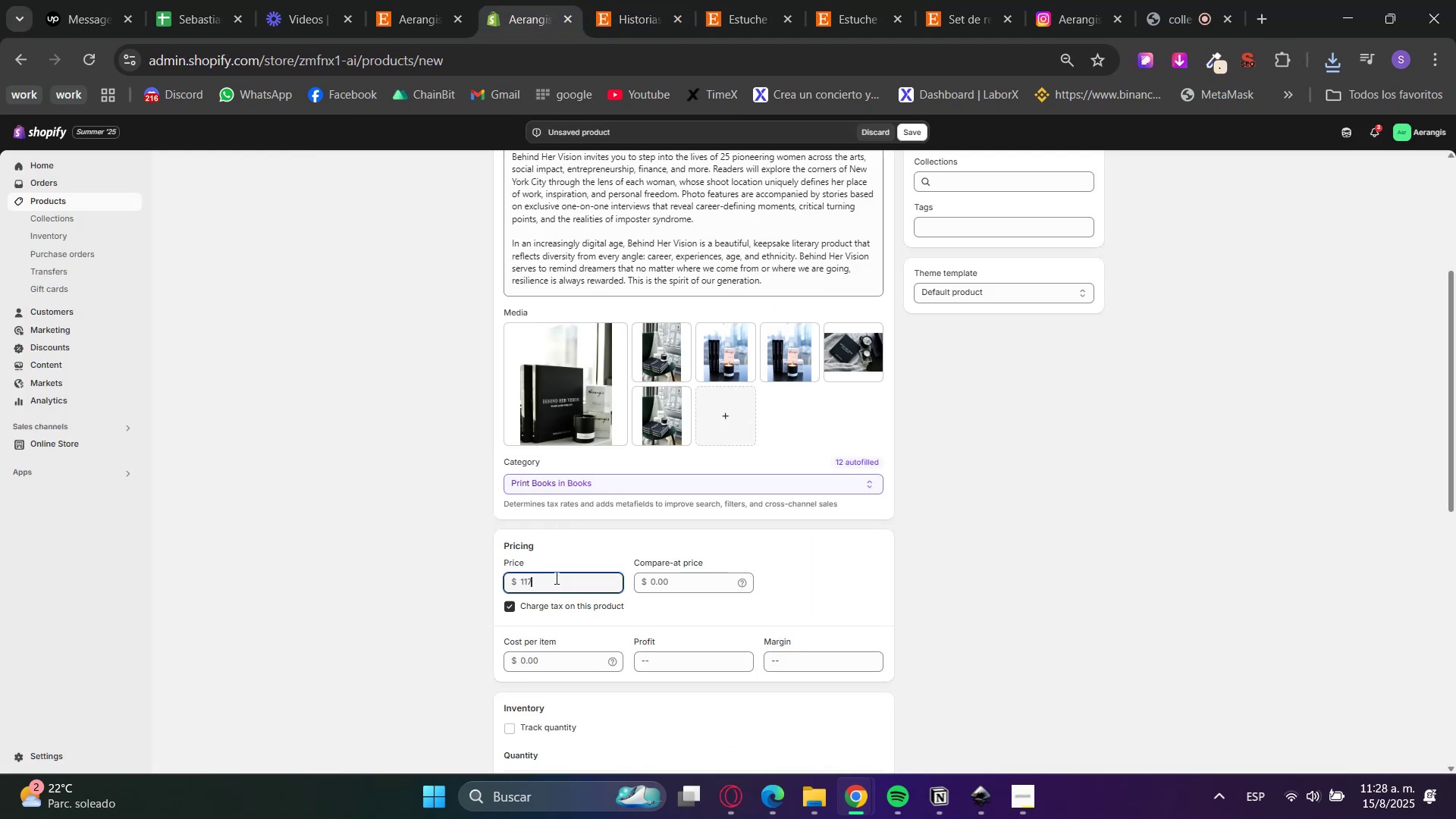 
key(NumpadDecimal)
 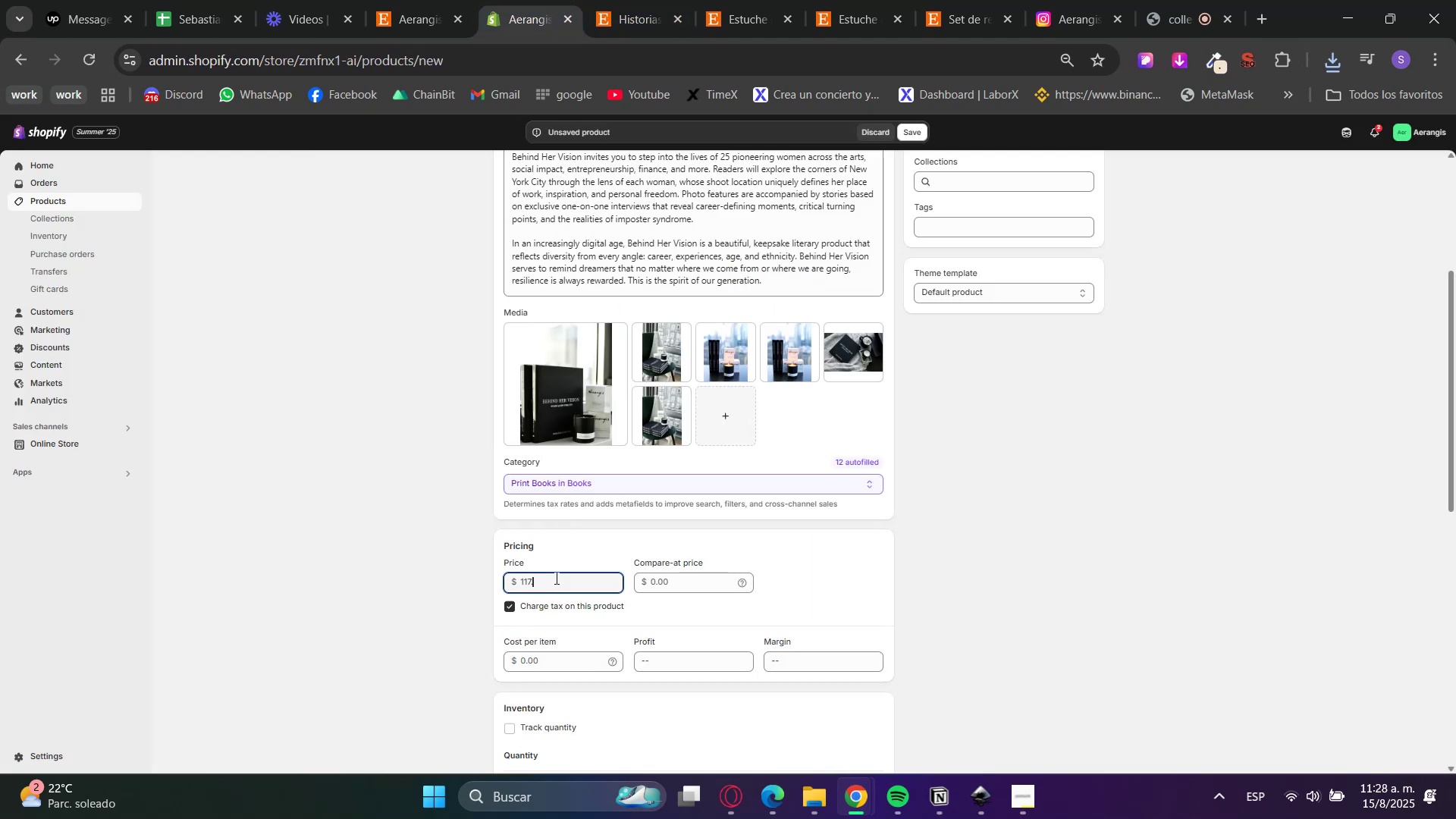 
key(Numpad9)
 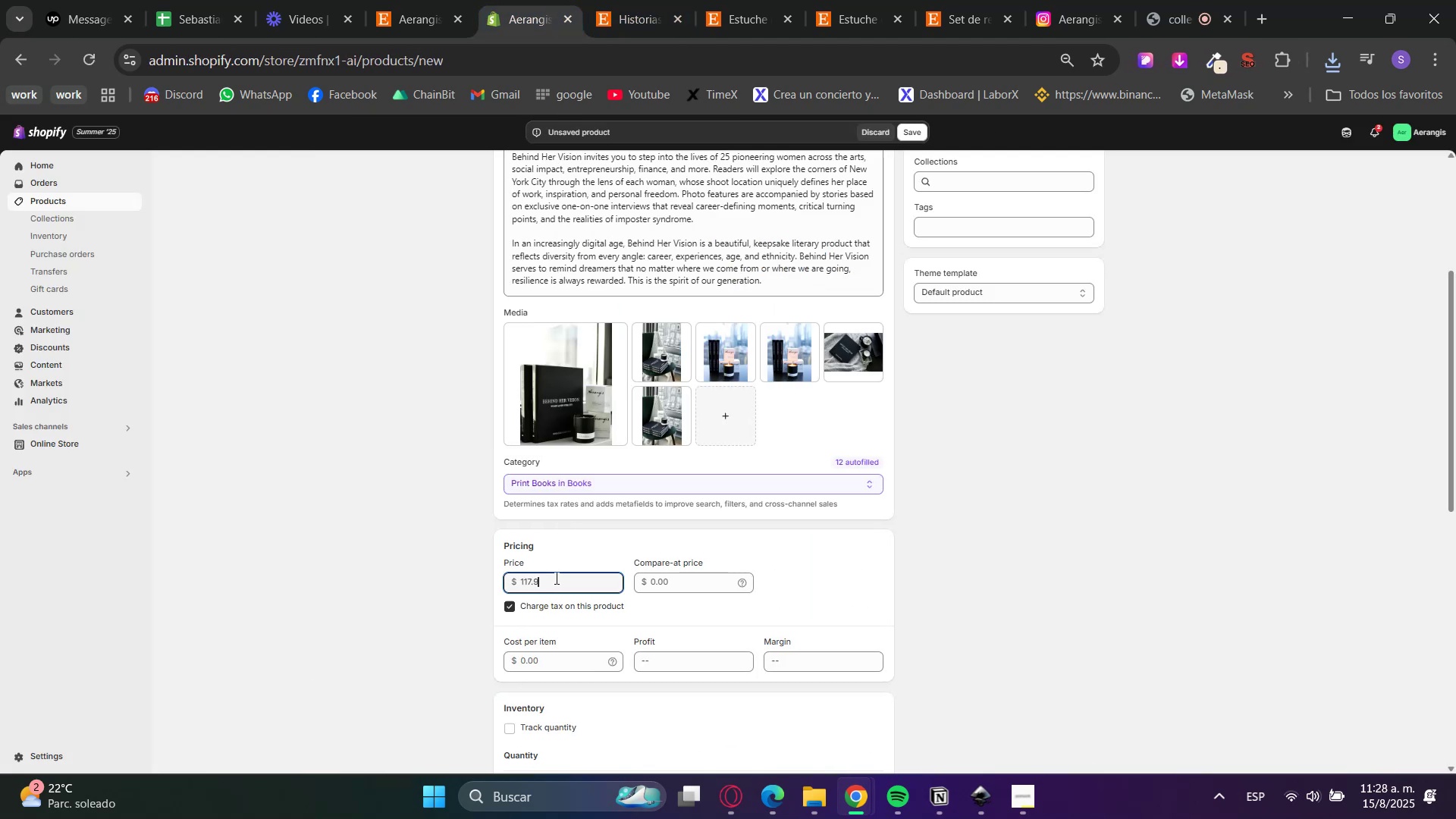 
key(Numpad9)
 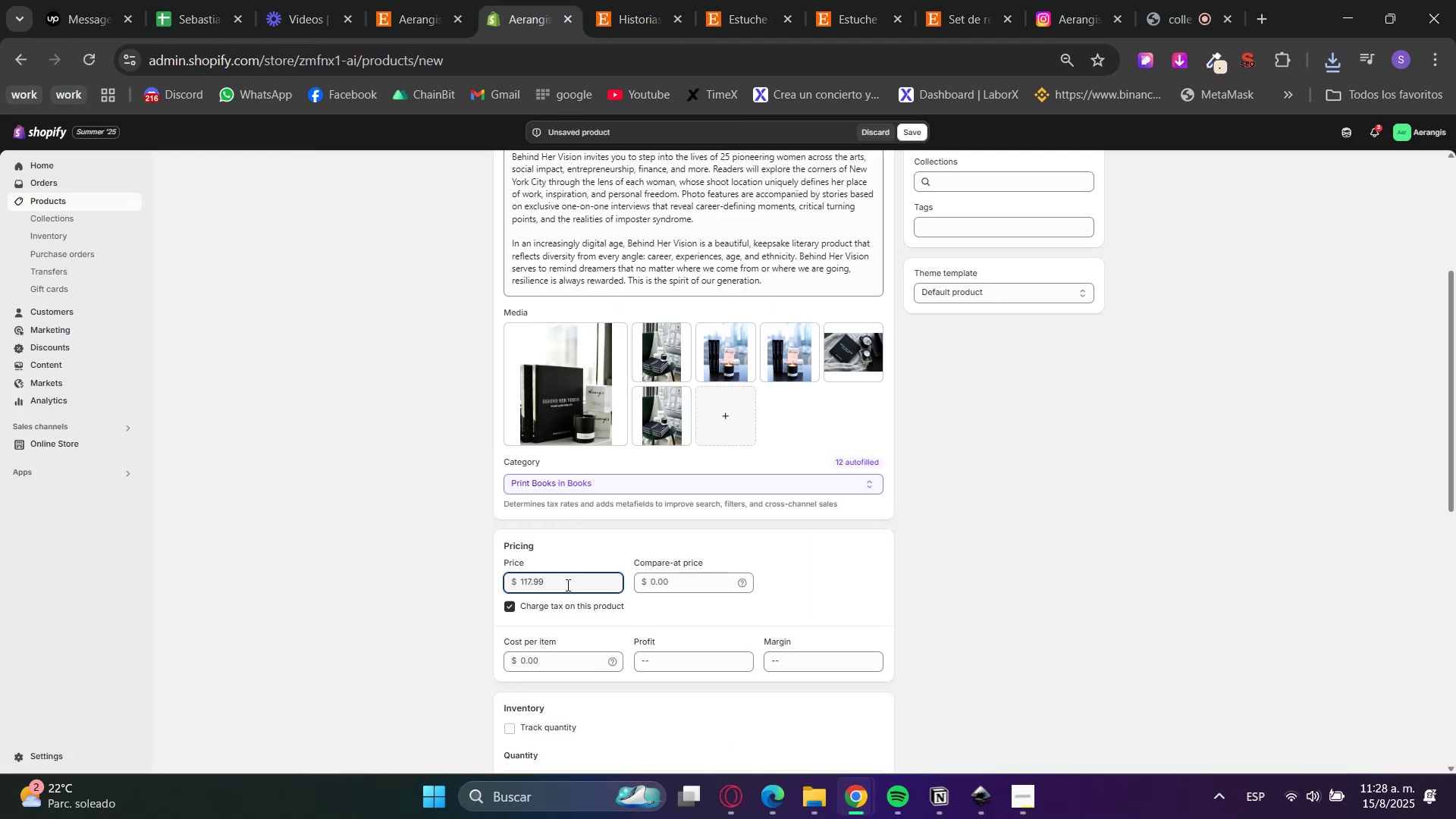 
left_click([637, 585])
 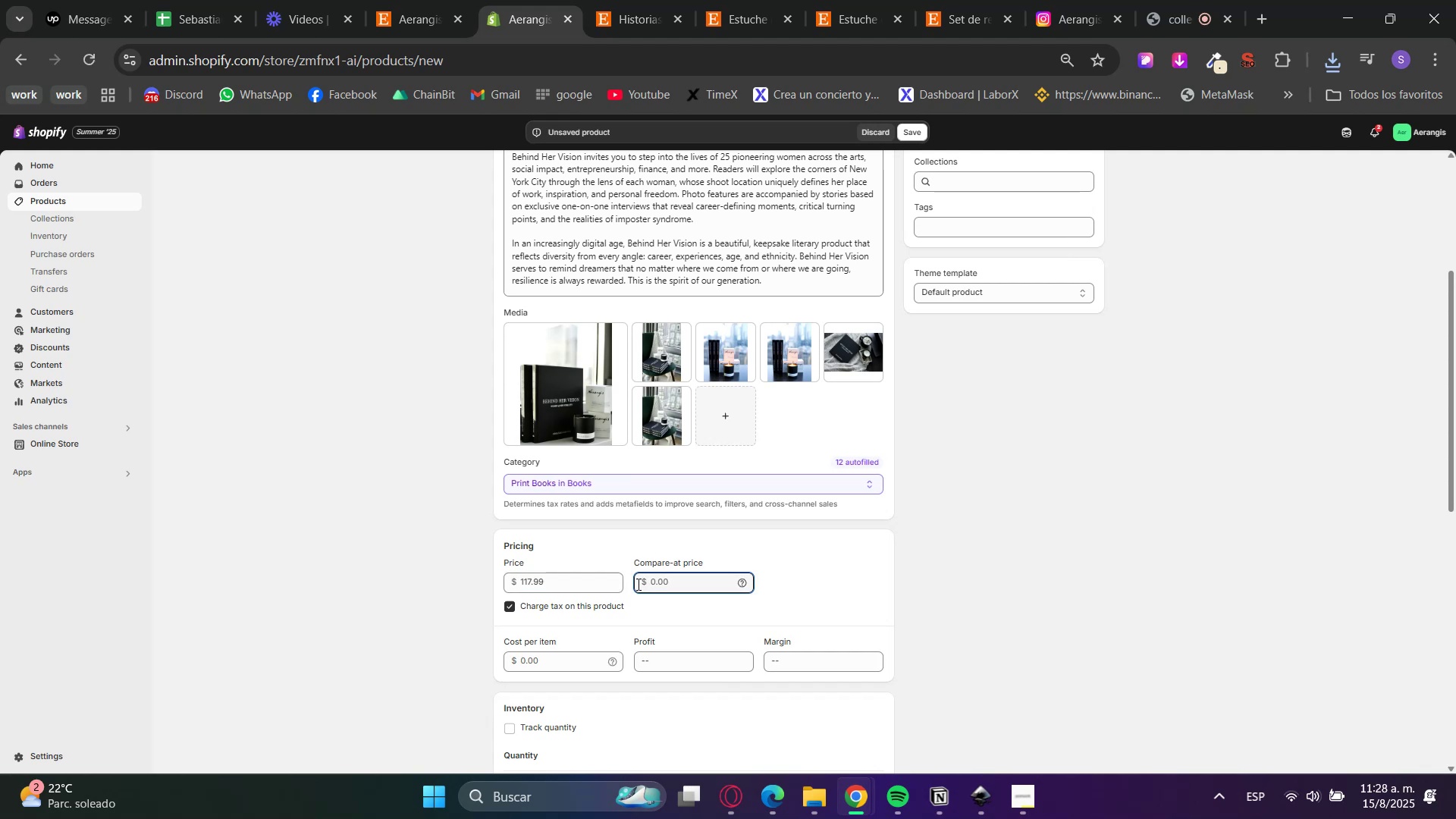 
key(Numpad1)
 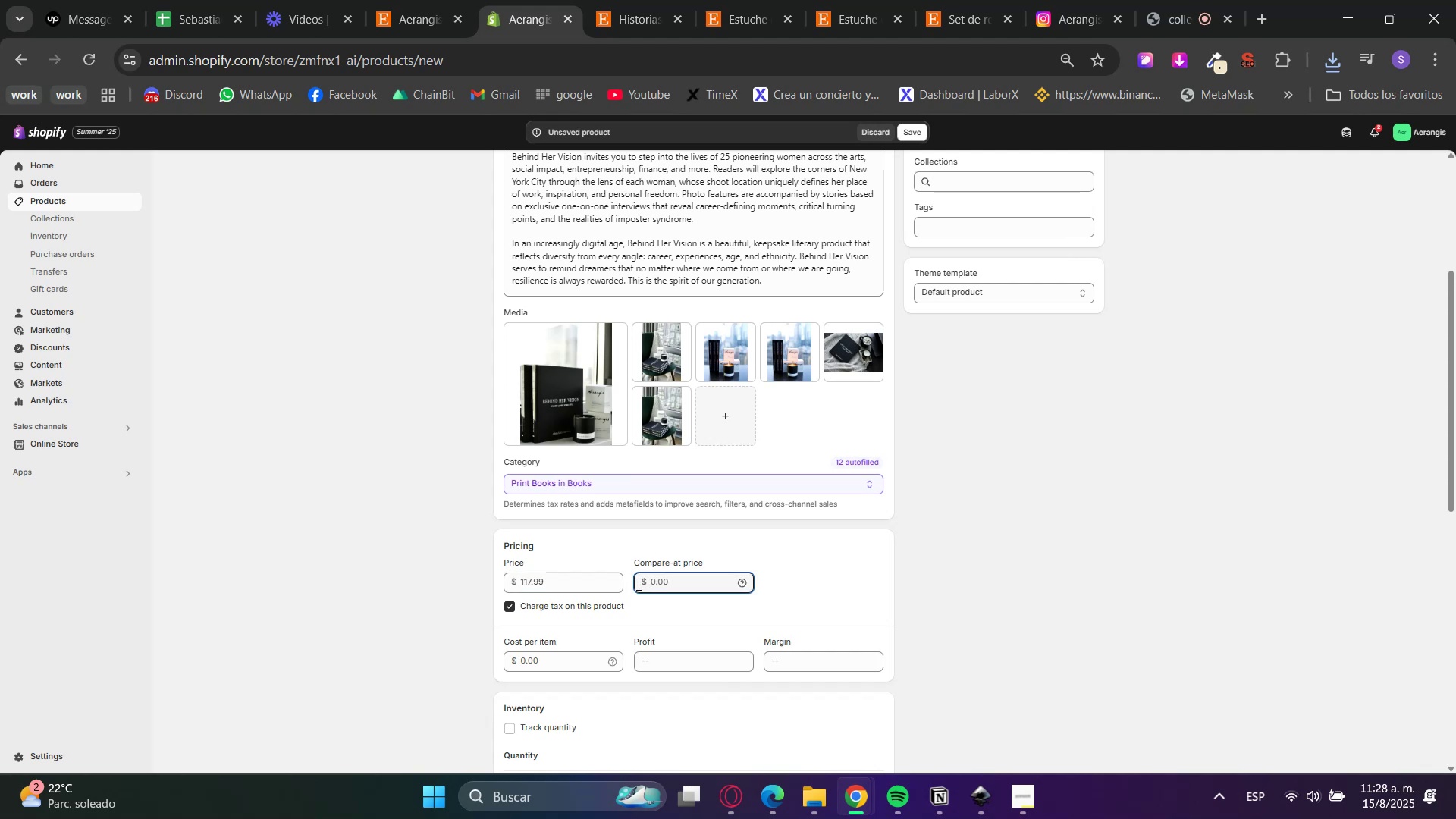 
key(Numpad3)
 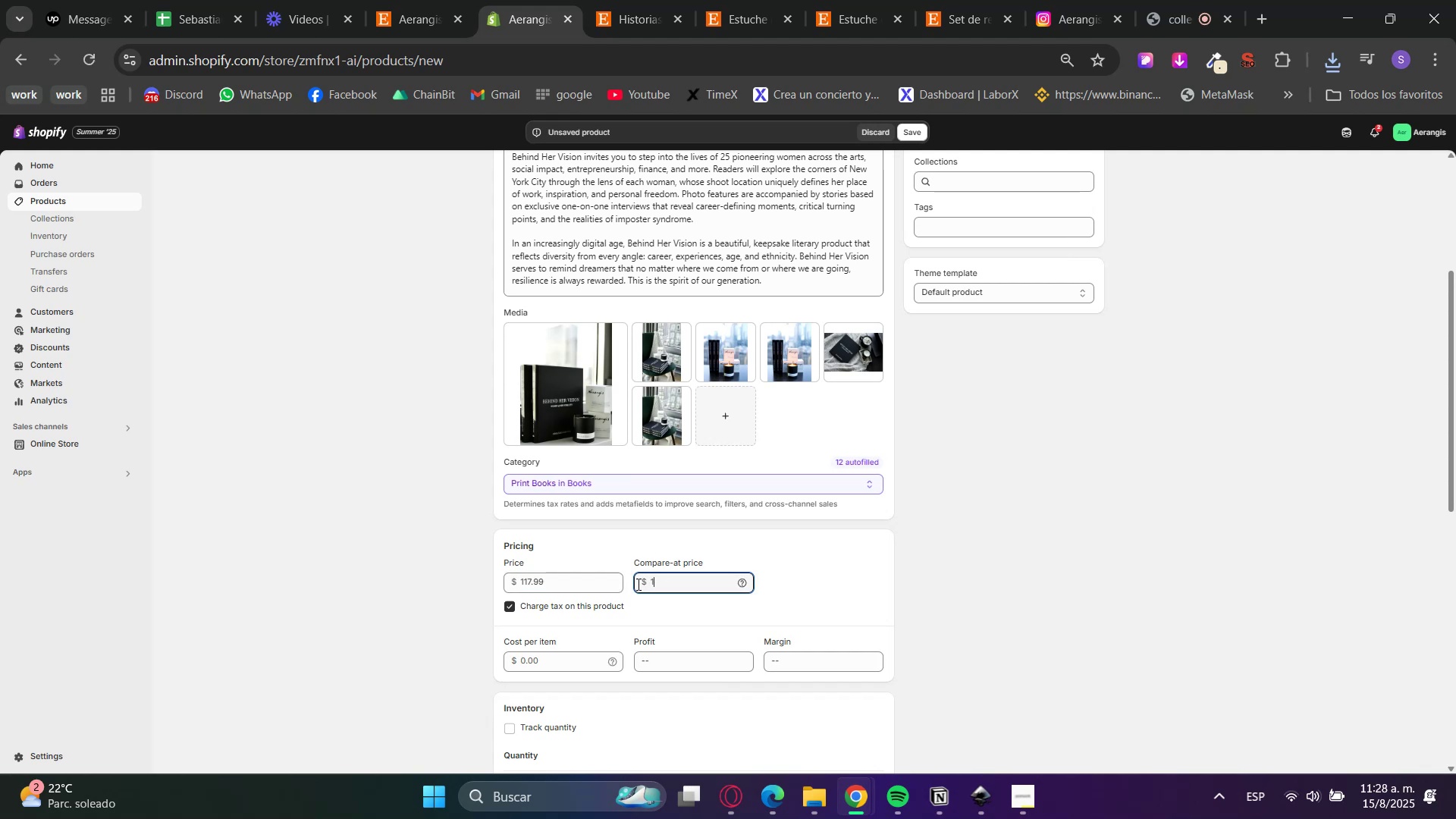 
key(Numpad0)
 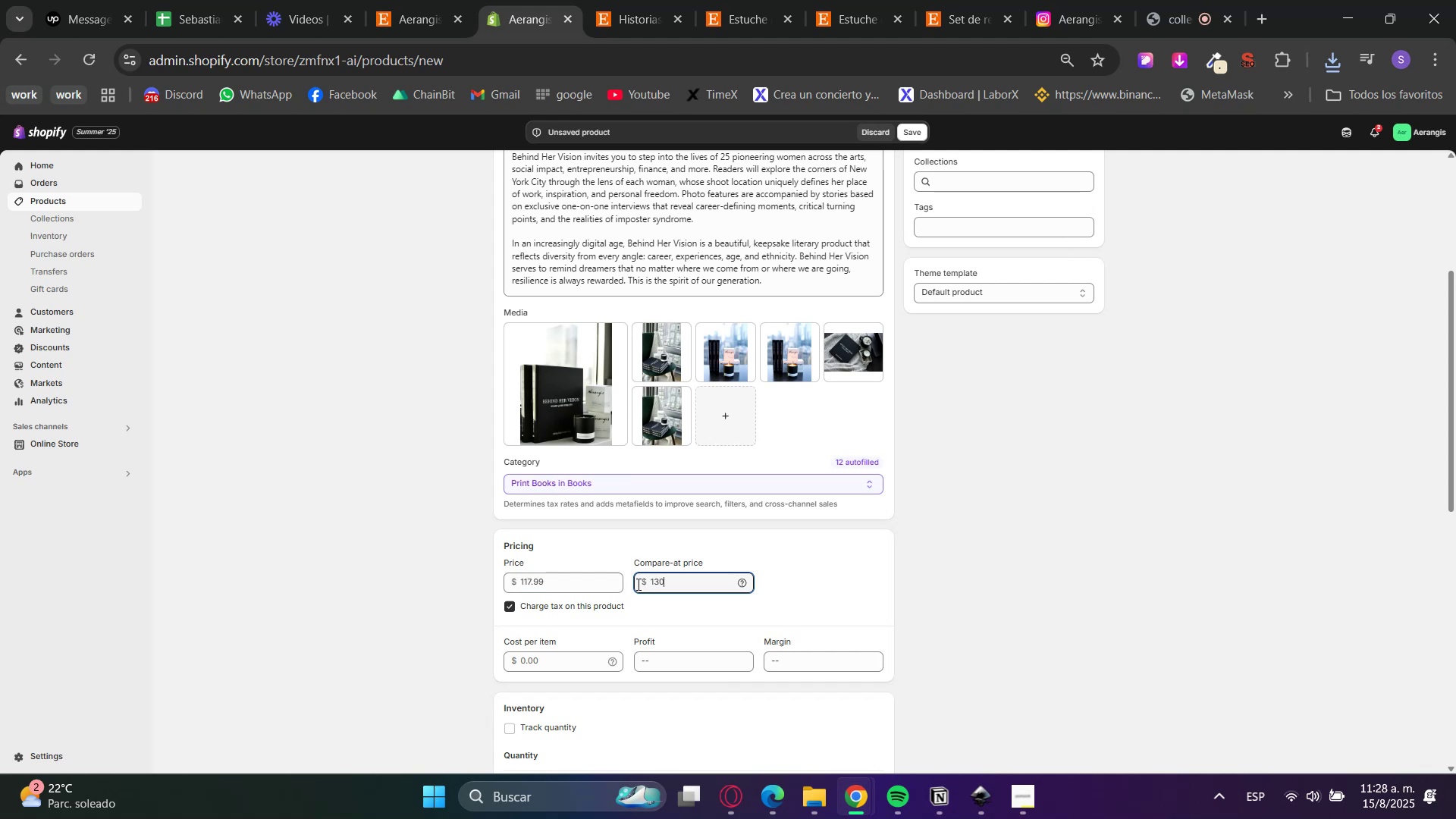 
scroll: coordinate [615, 538], scroll_direction: down, amount: 2.0
 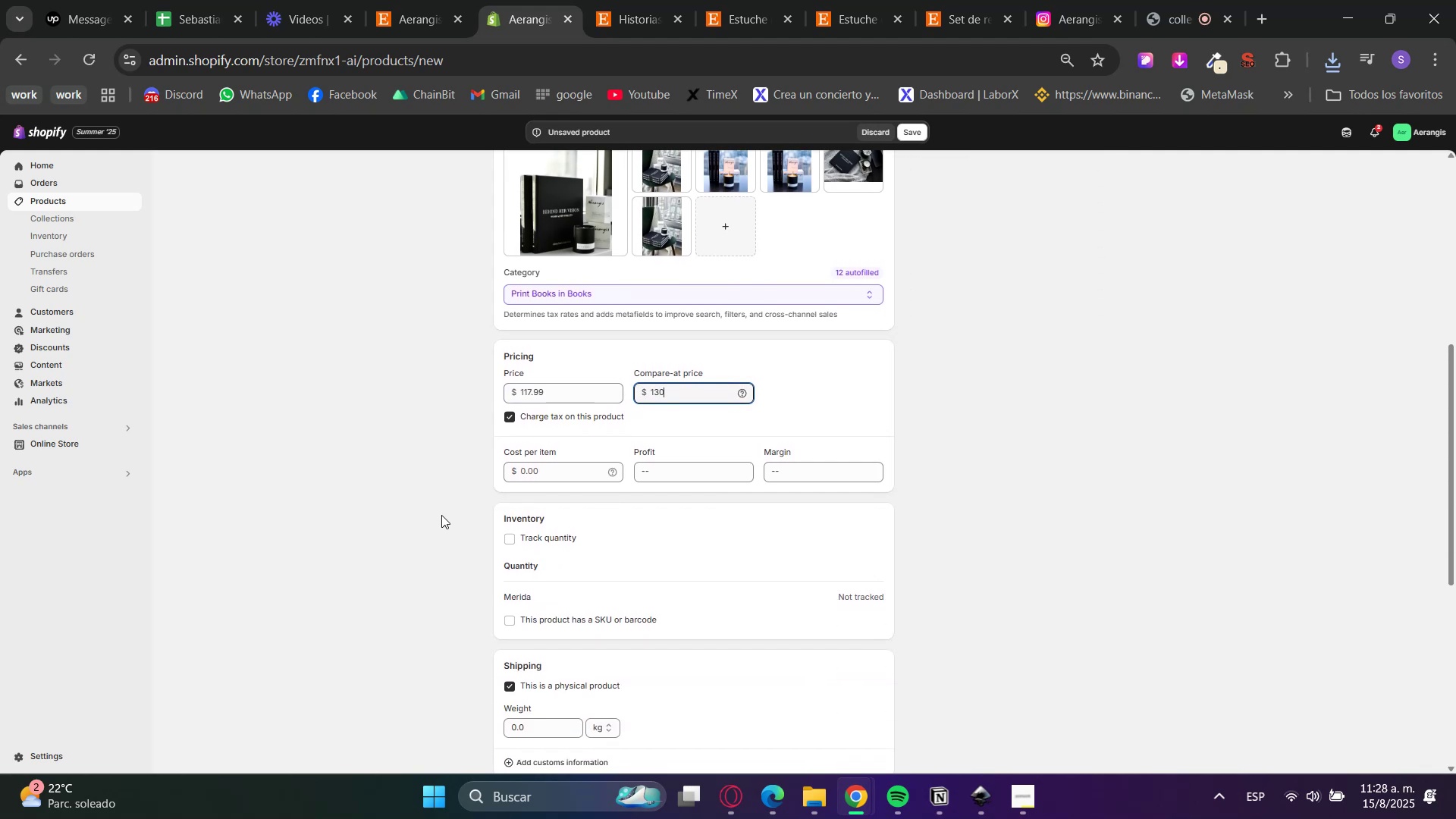 
scroll: coordinate [599, 486], scroll_direction: up, amount: 5.0
 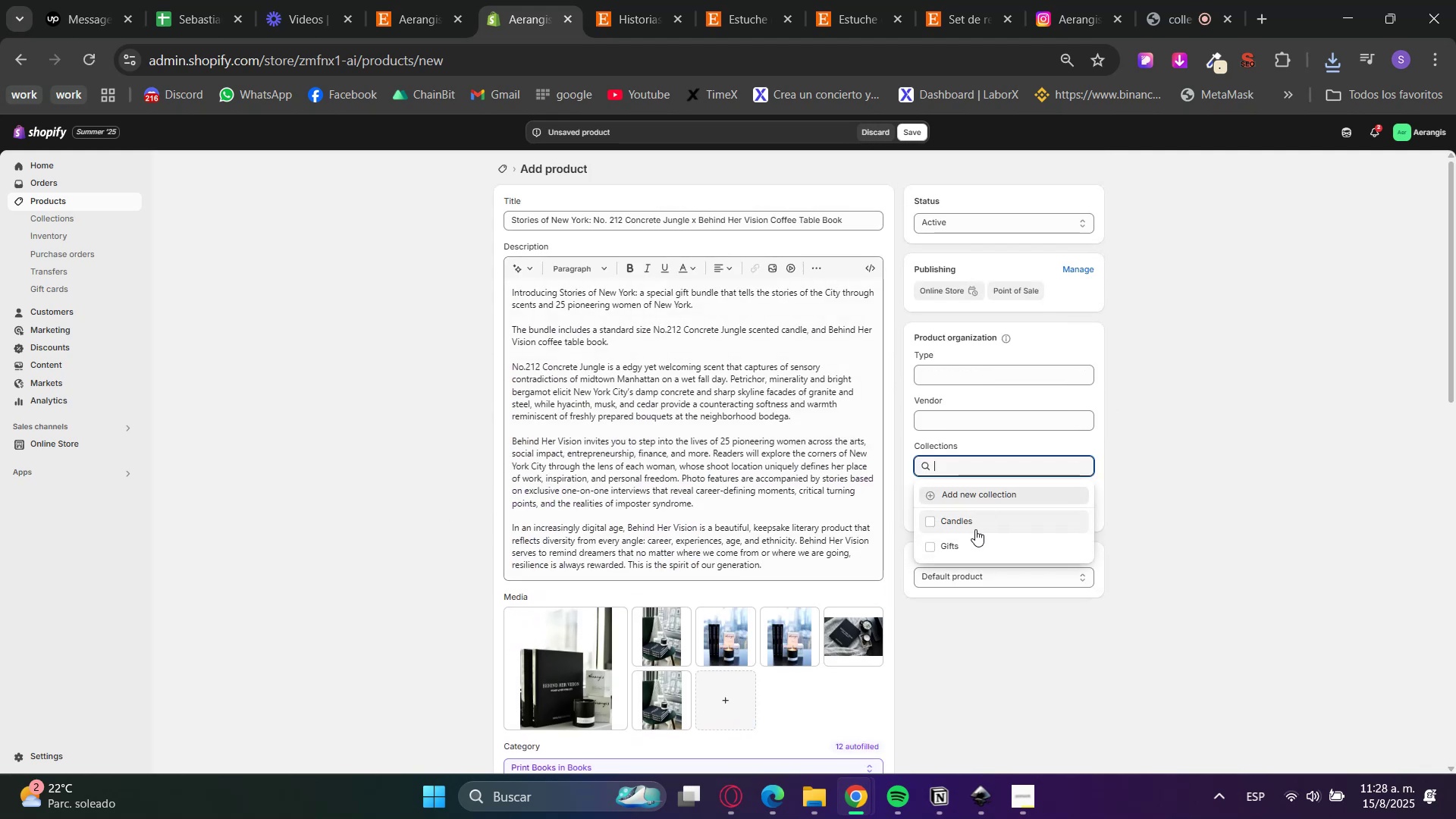 
left_click([967, 548])
 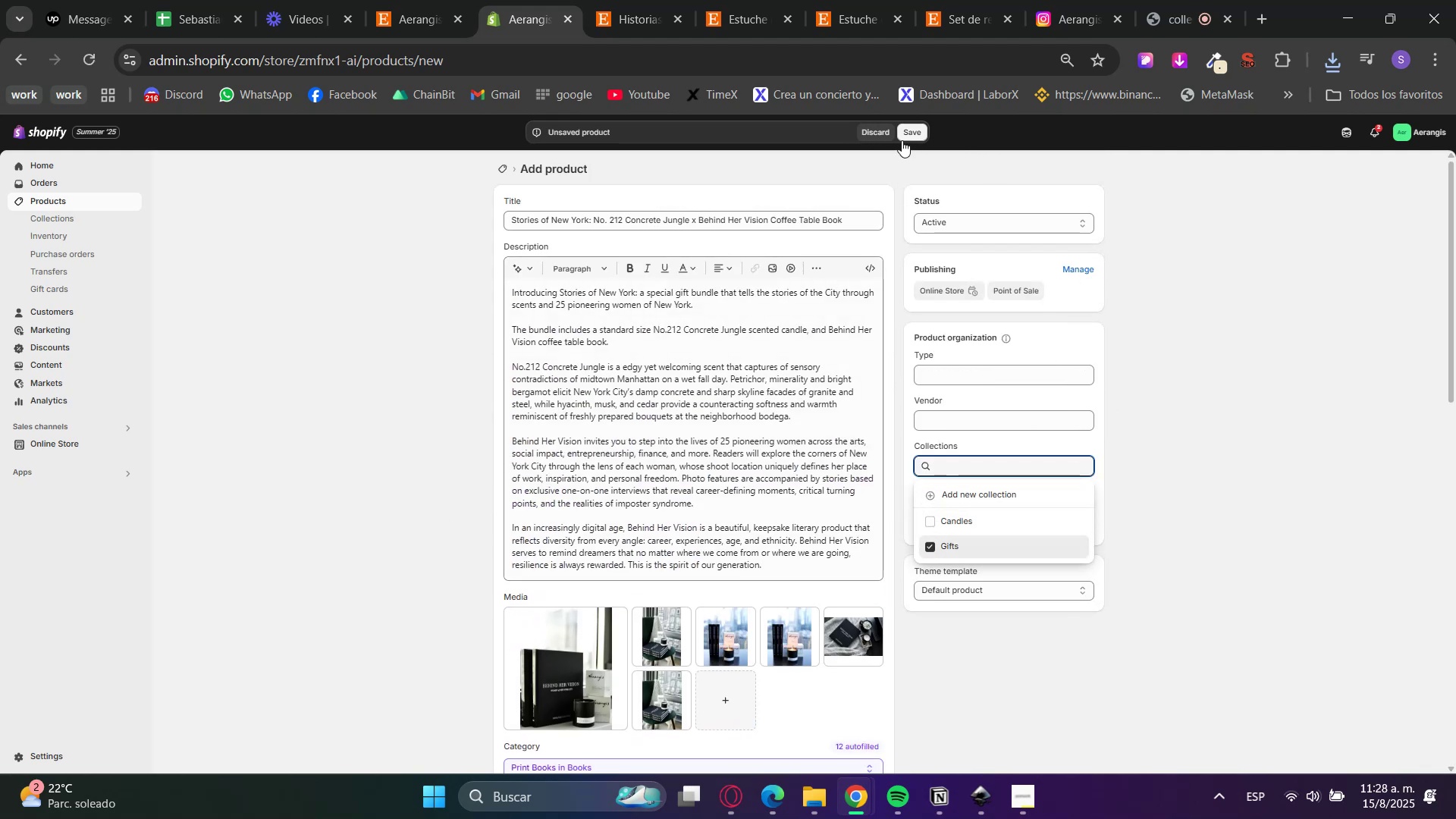 
left_click([912, 130])
 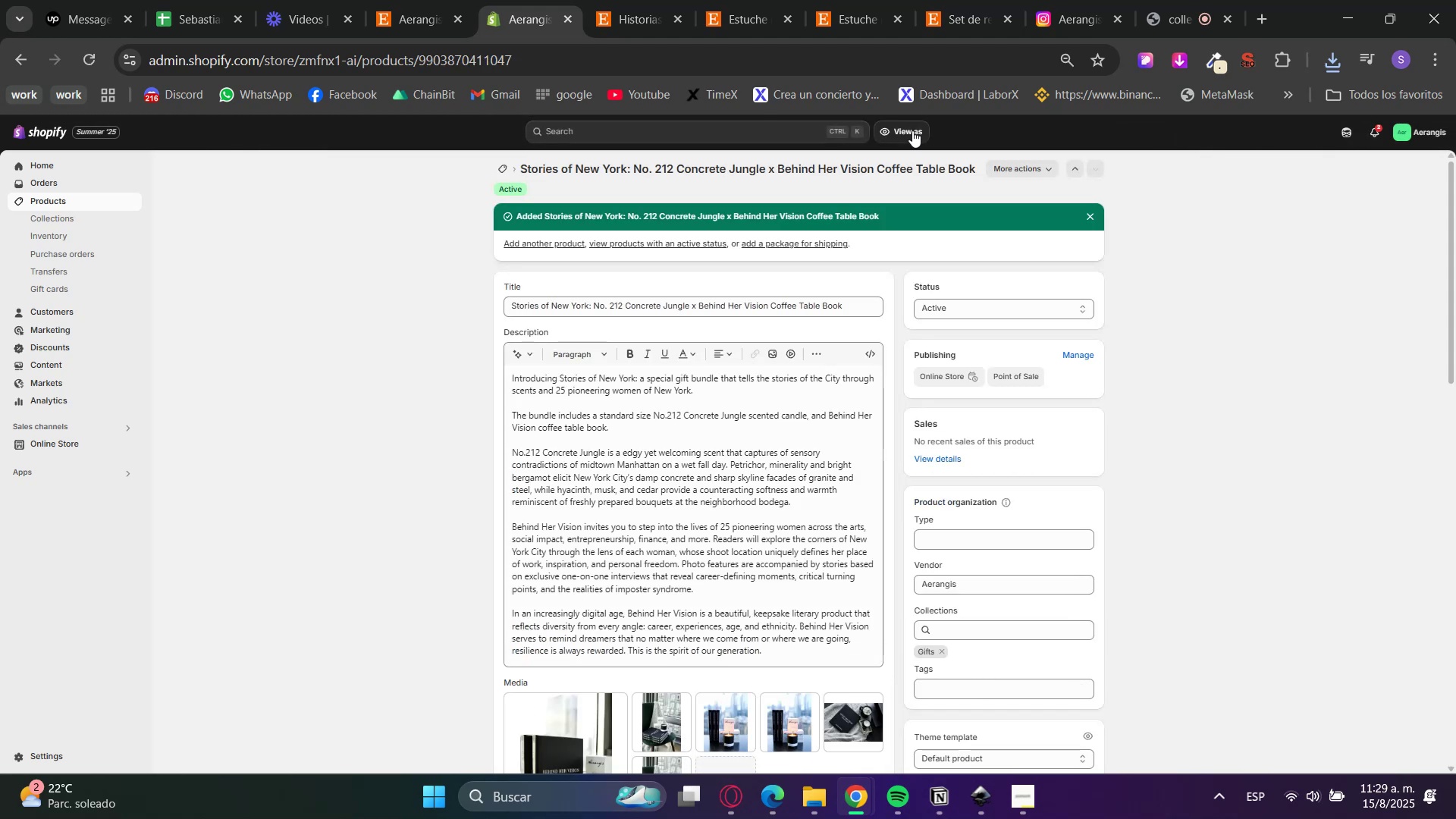 
wait(18.42)
 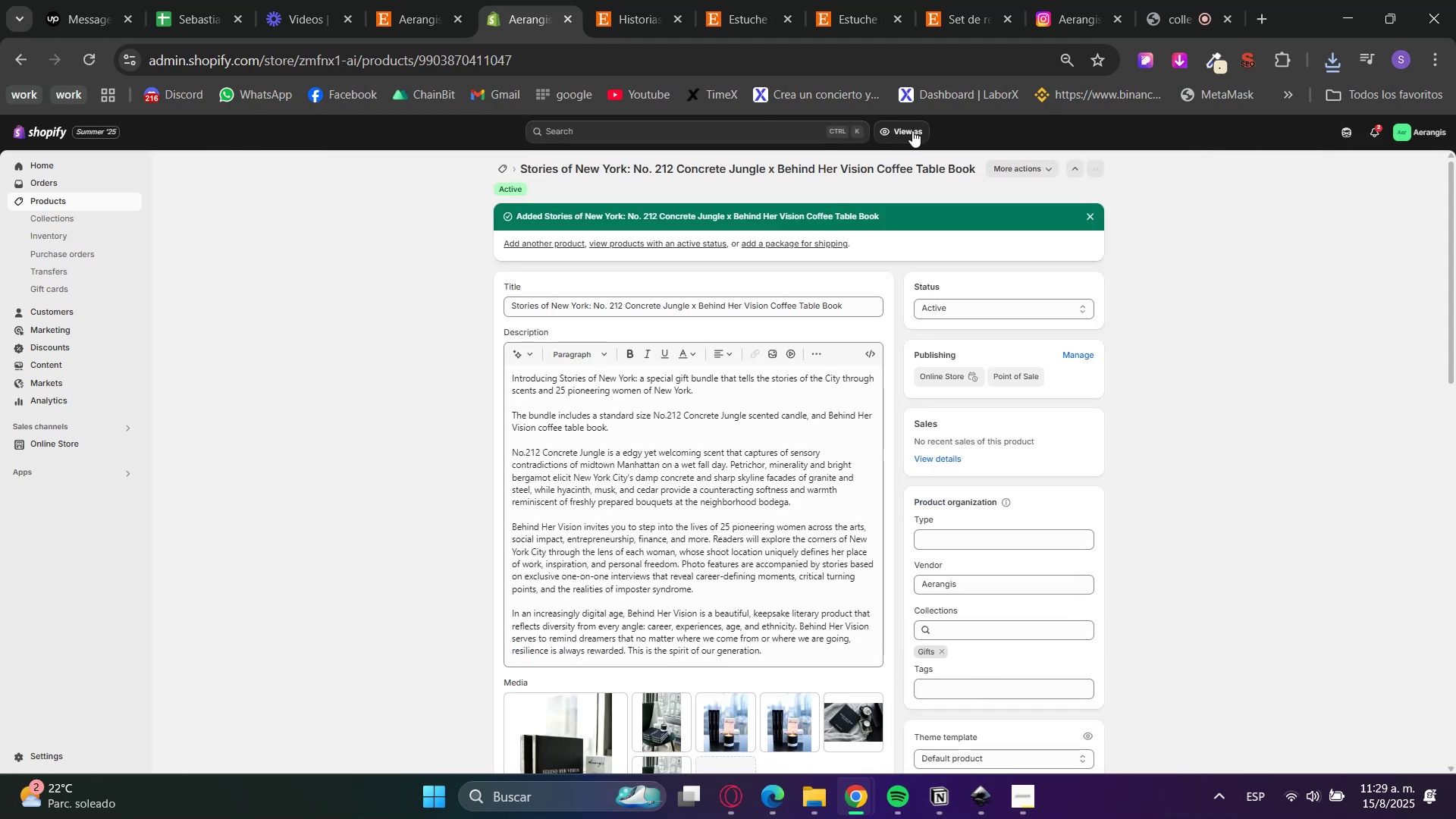 
double_click([665, 0])
 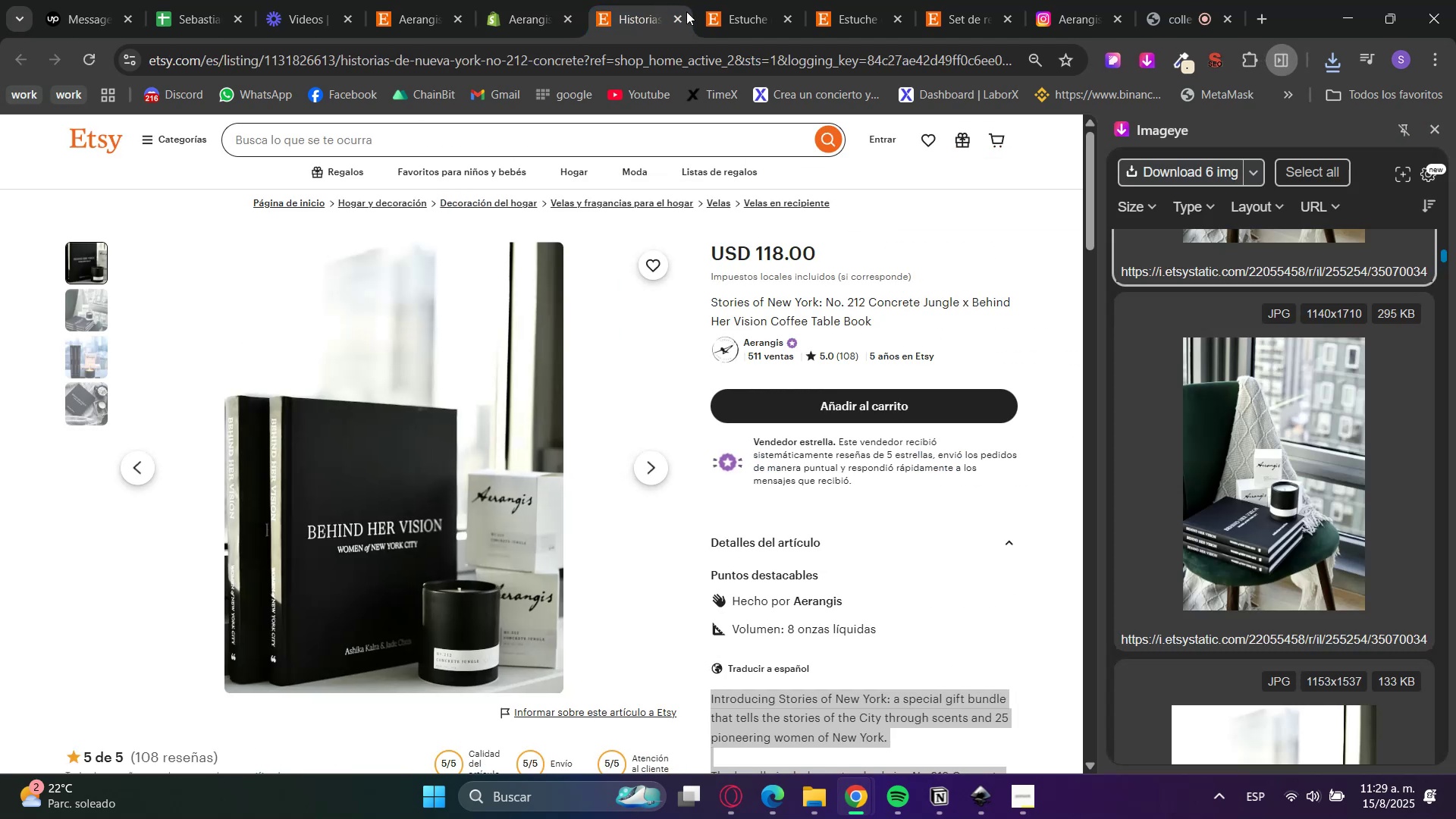 
triple_click([685, 17])
 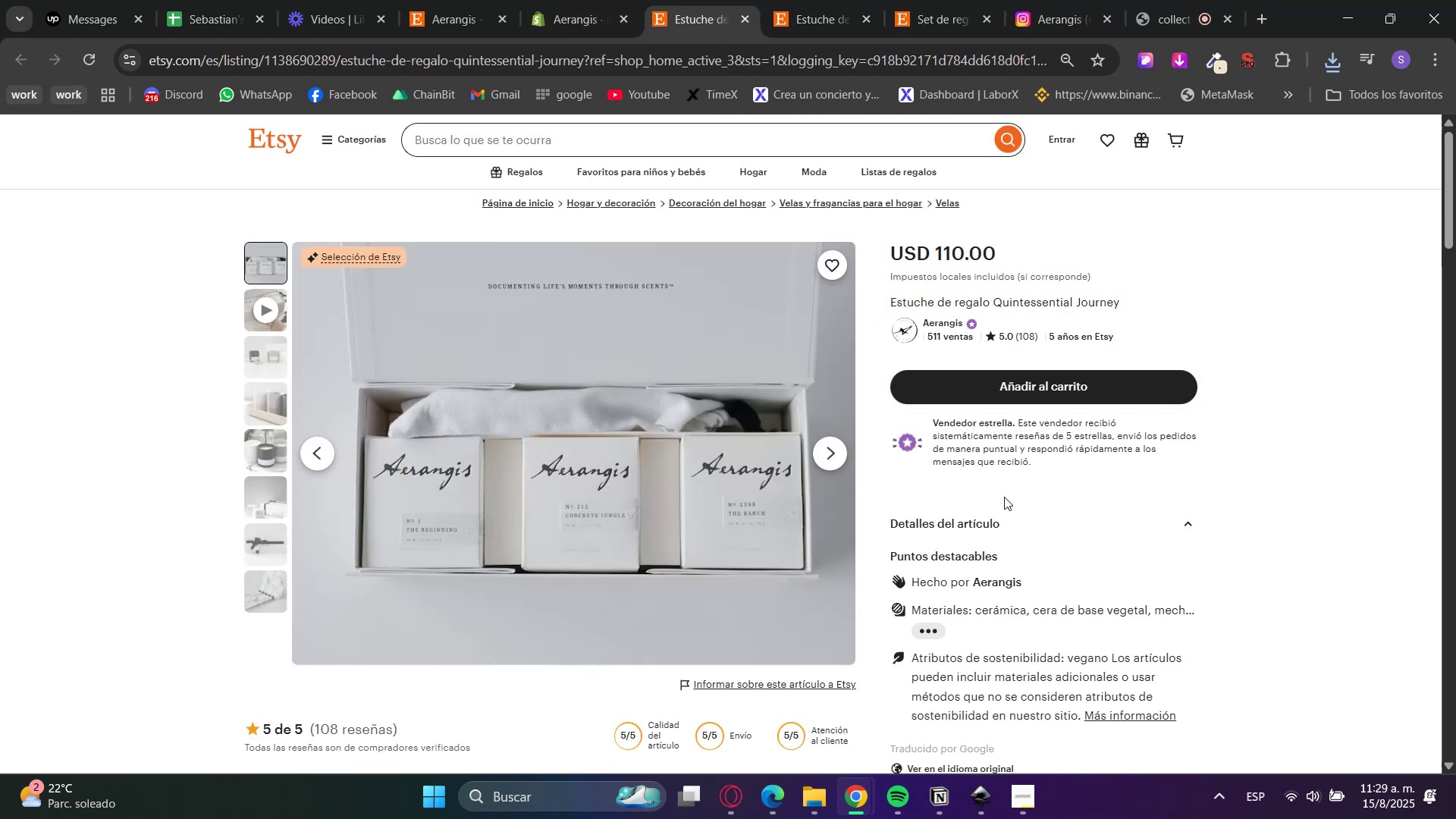 
scroll: coordinate [998, 698], scroll_direction: down, amount: 2.0
 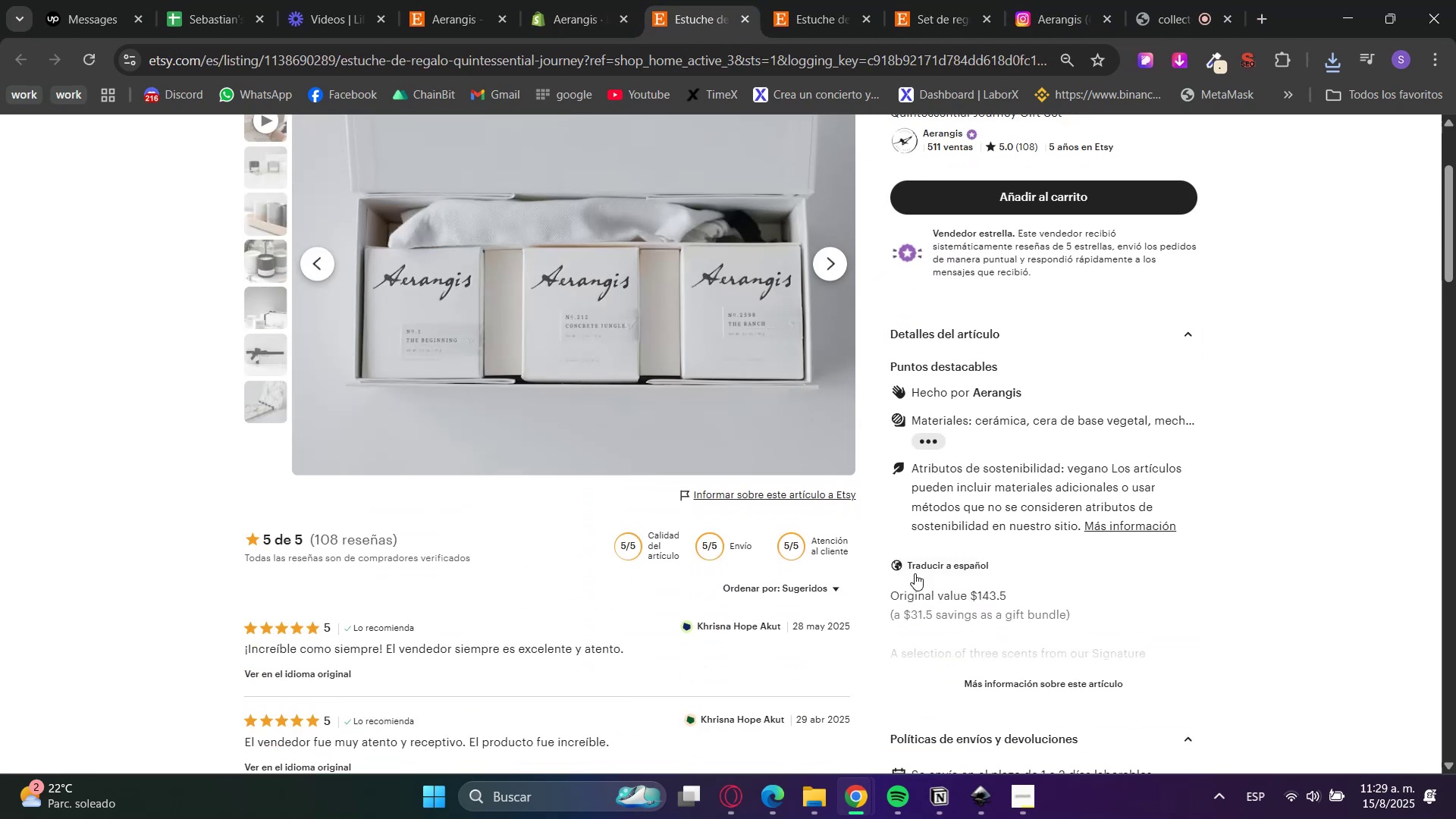 
double_click([979, 680])
 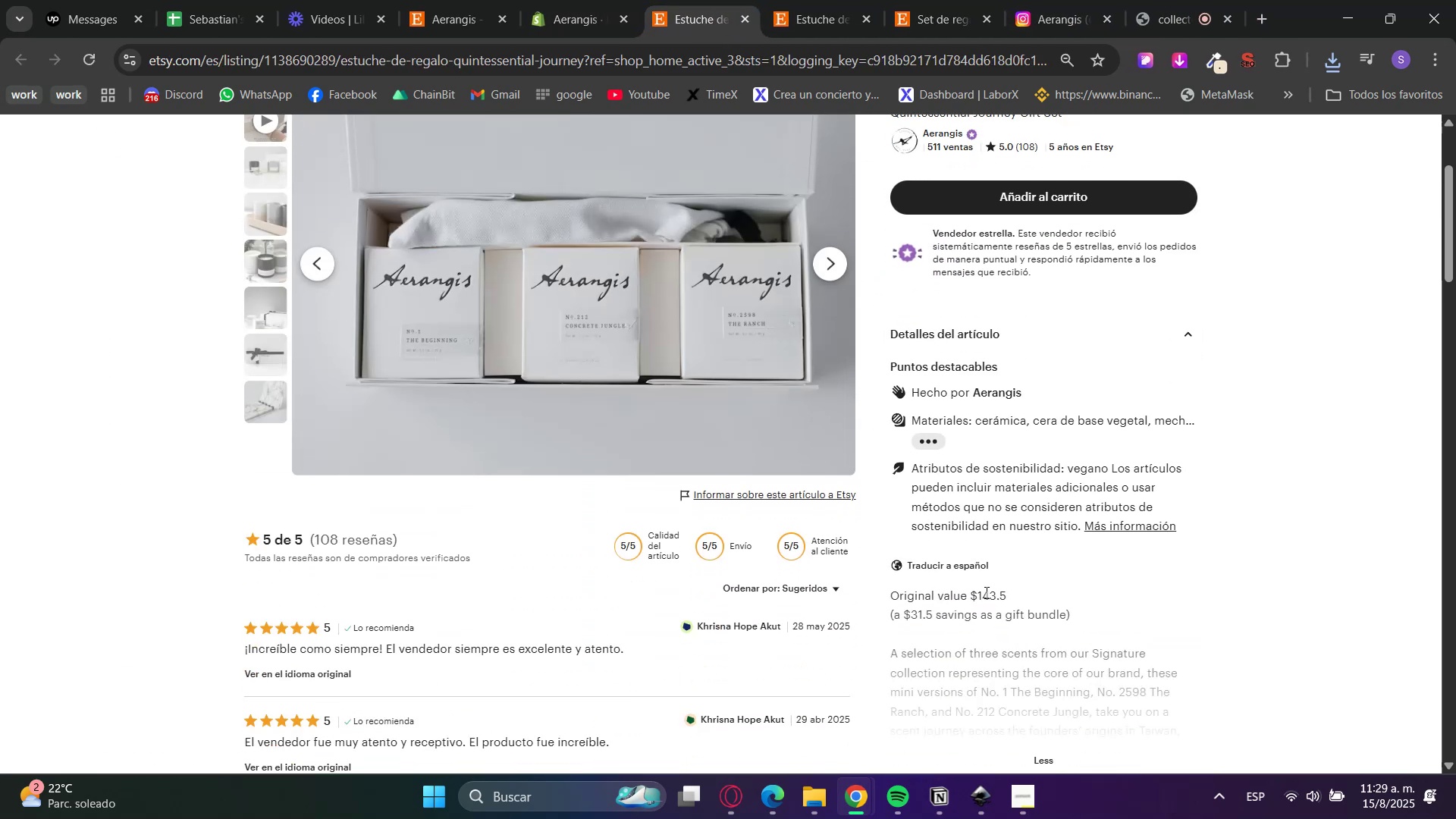 
scroll: coordinate [980, 424], scroll_direction: up, amount: 5.0
 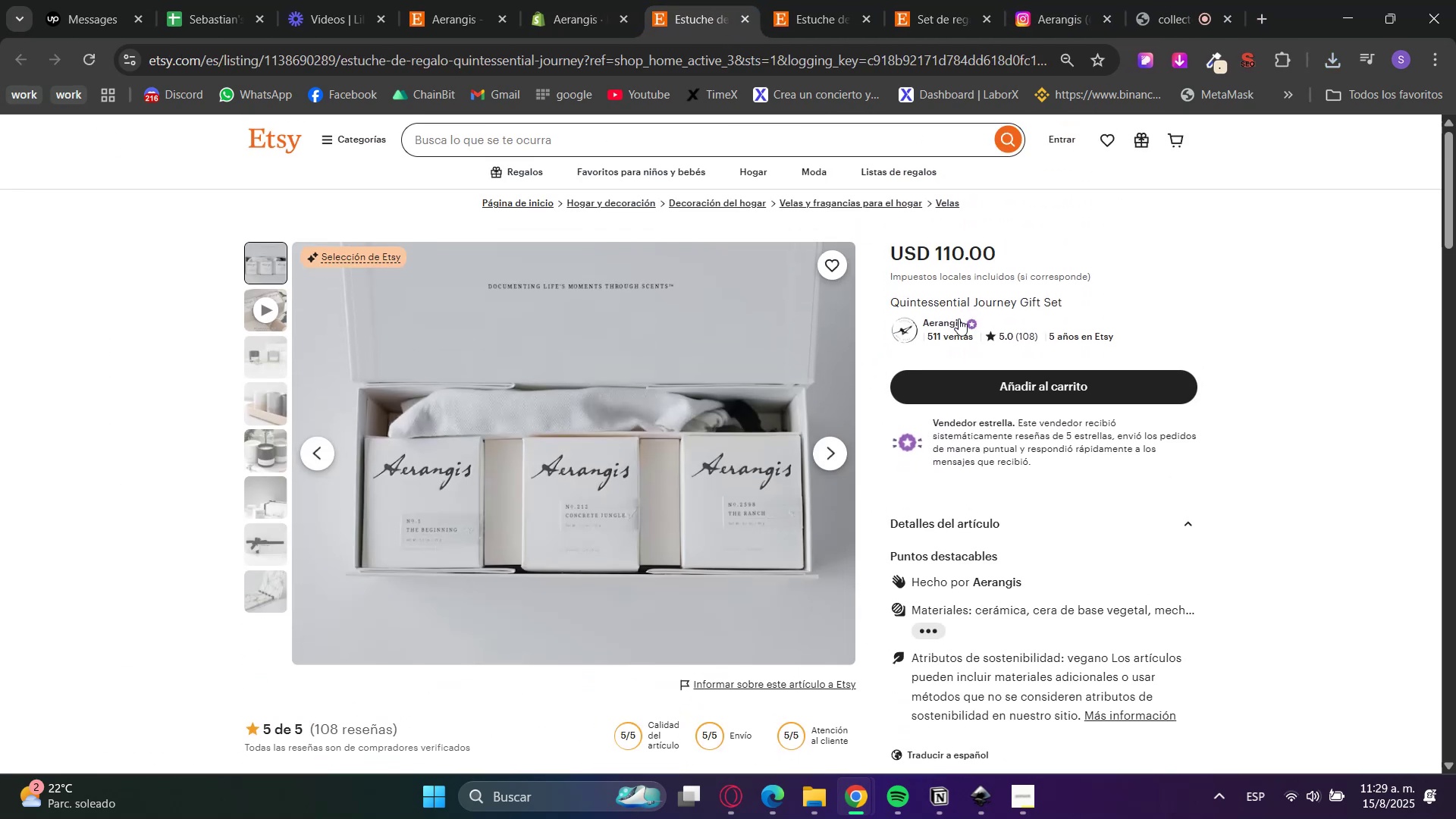 
double_click([946, 304])
 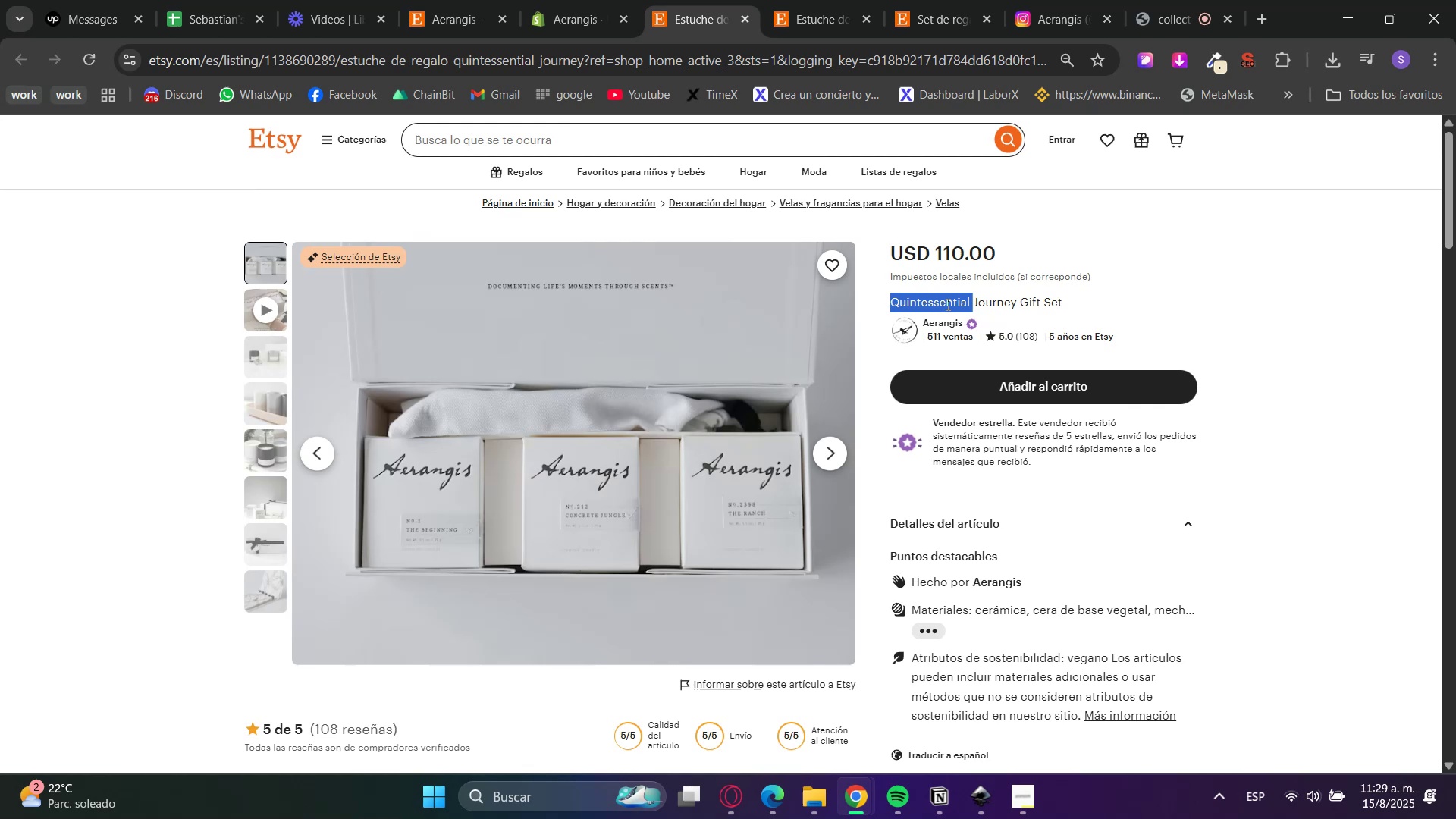 
triple_click([946, 304])
 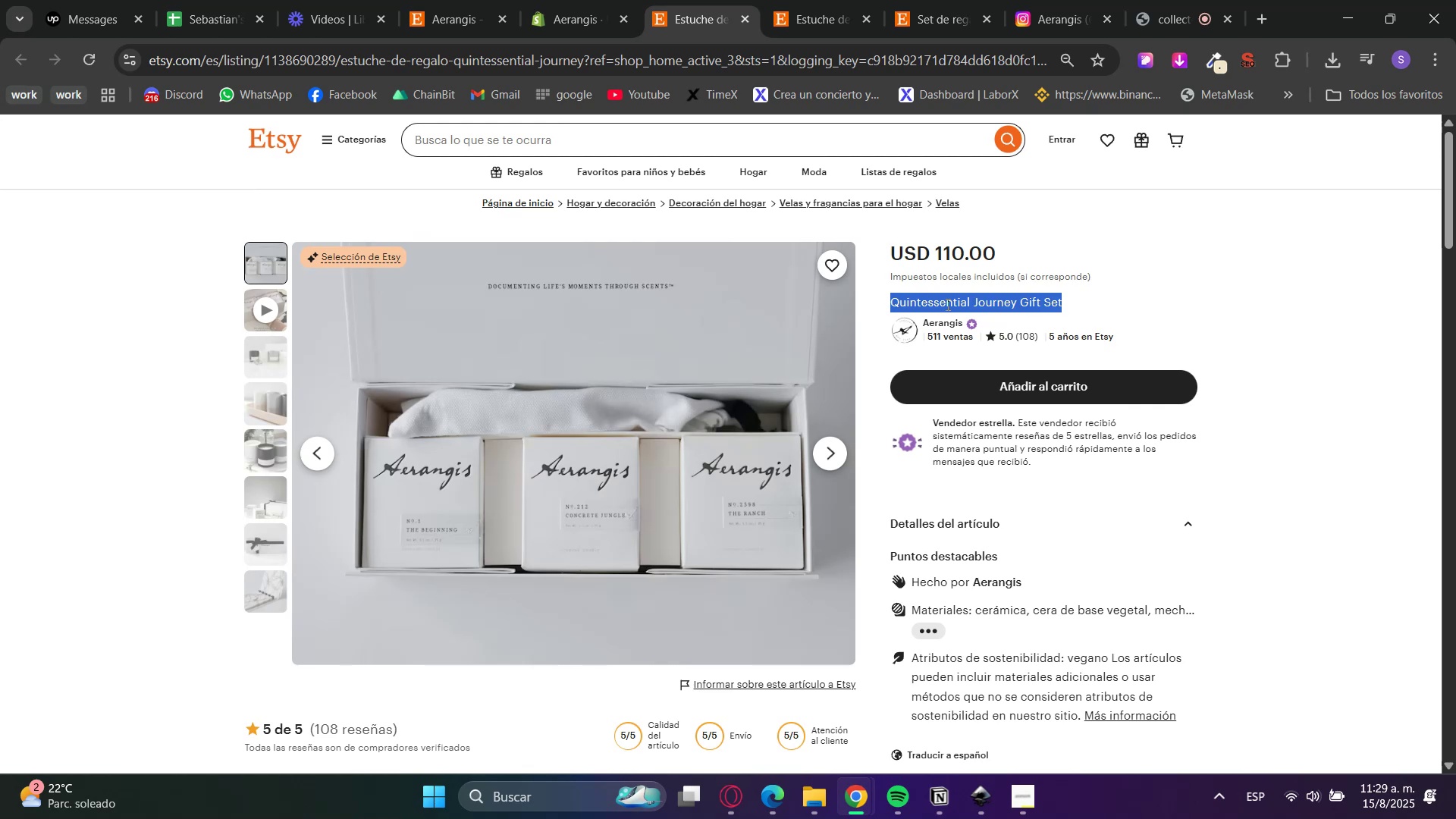 
key(Control+ControlLeft)
 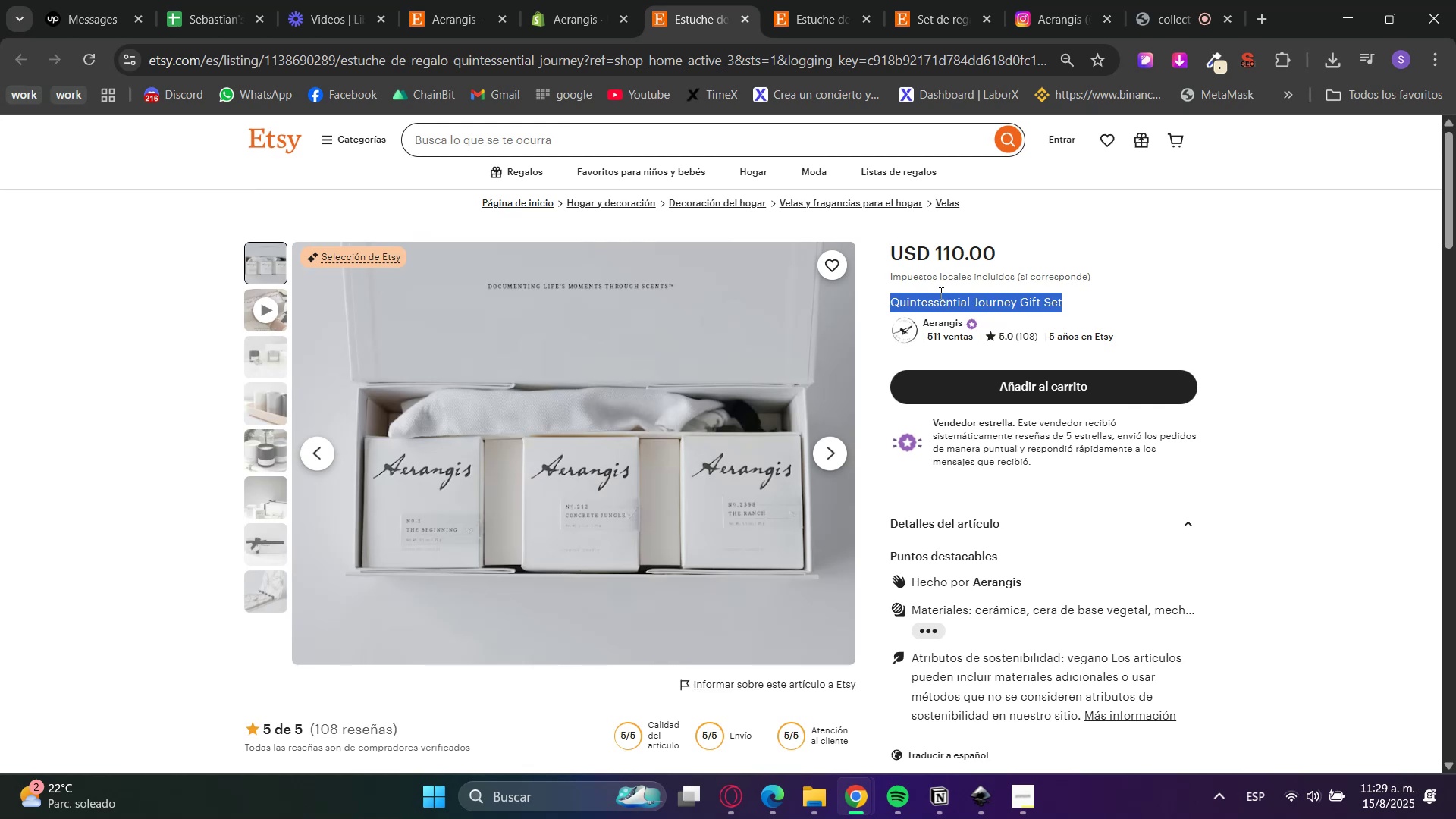 
key(Control+C)
 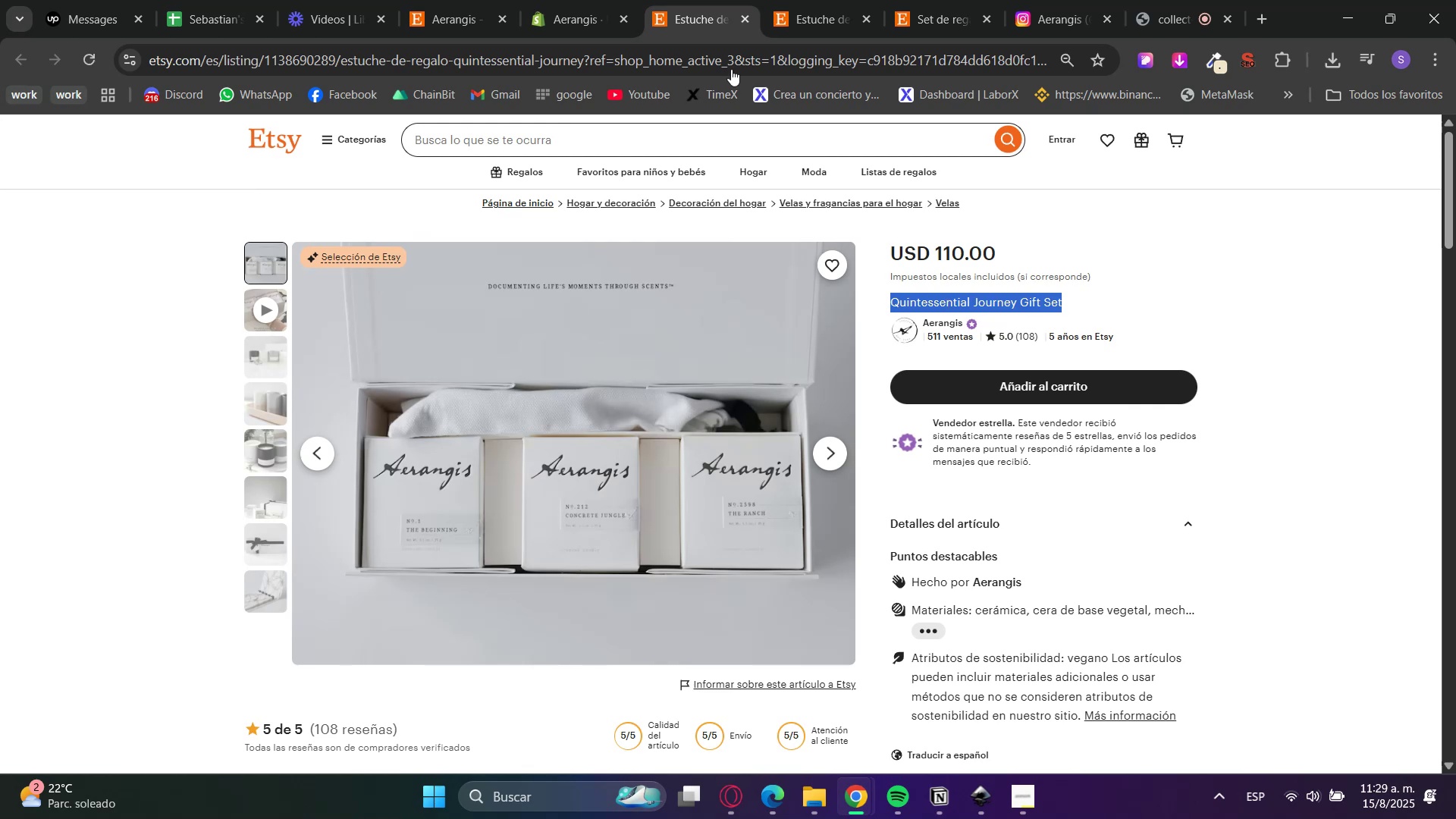 
key(Control+C)
 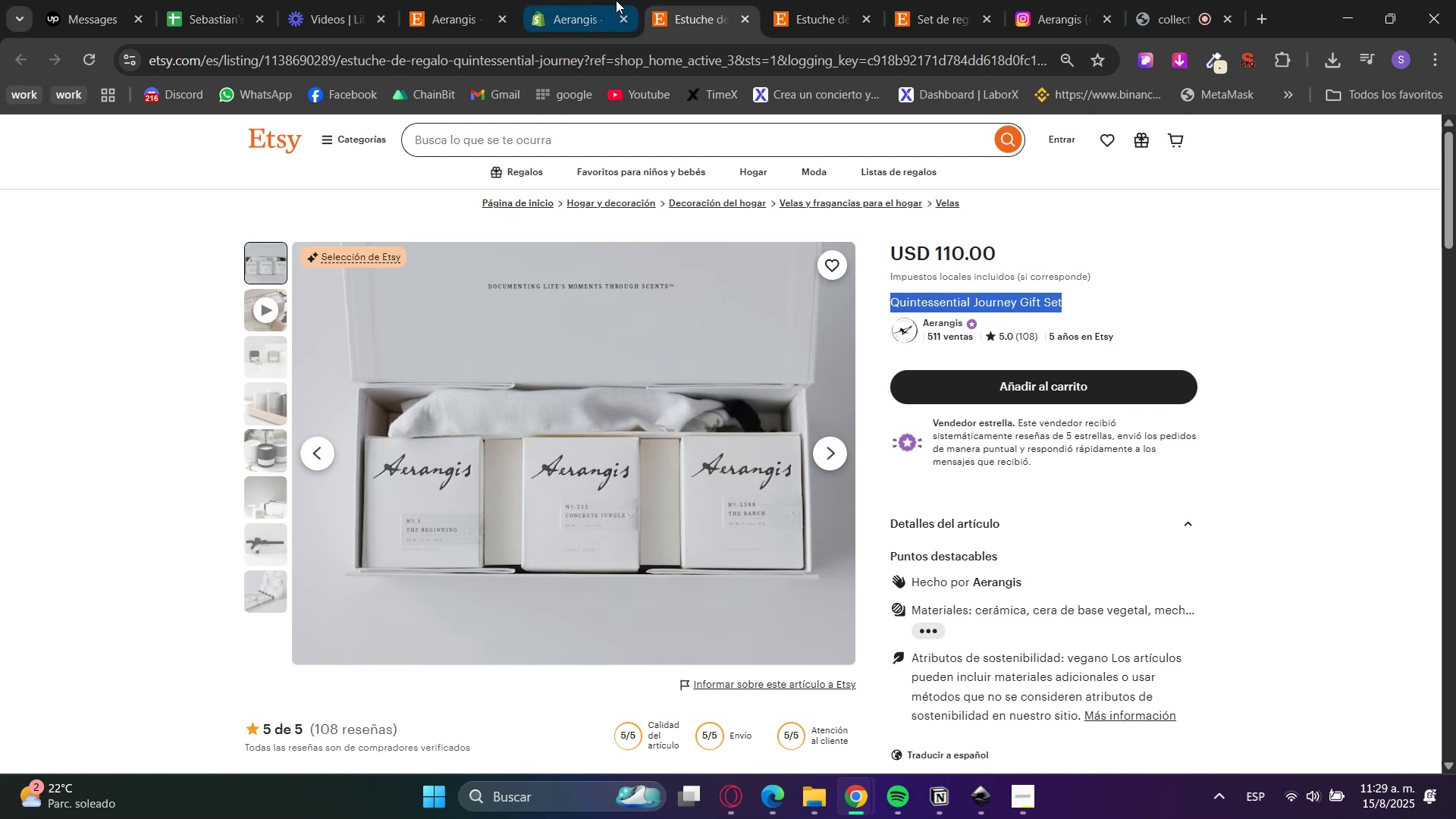 
left_click([588, 0])
 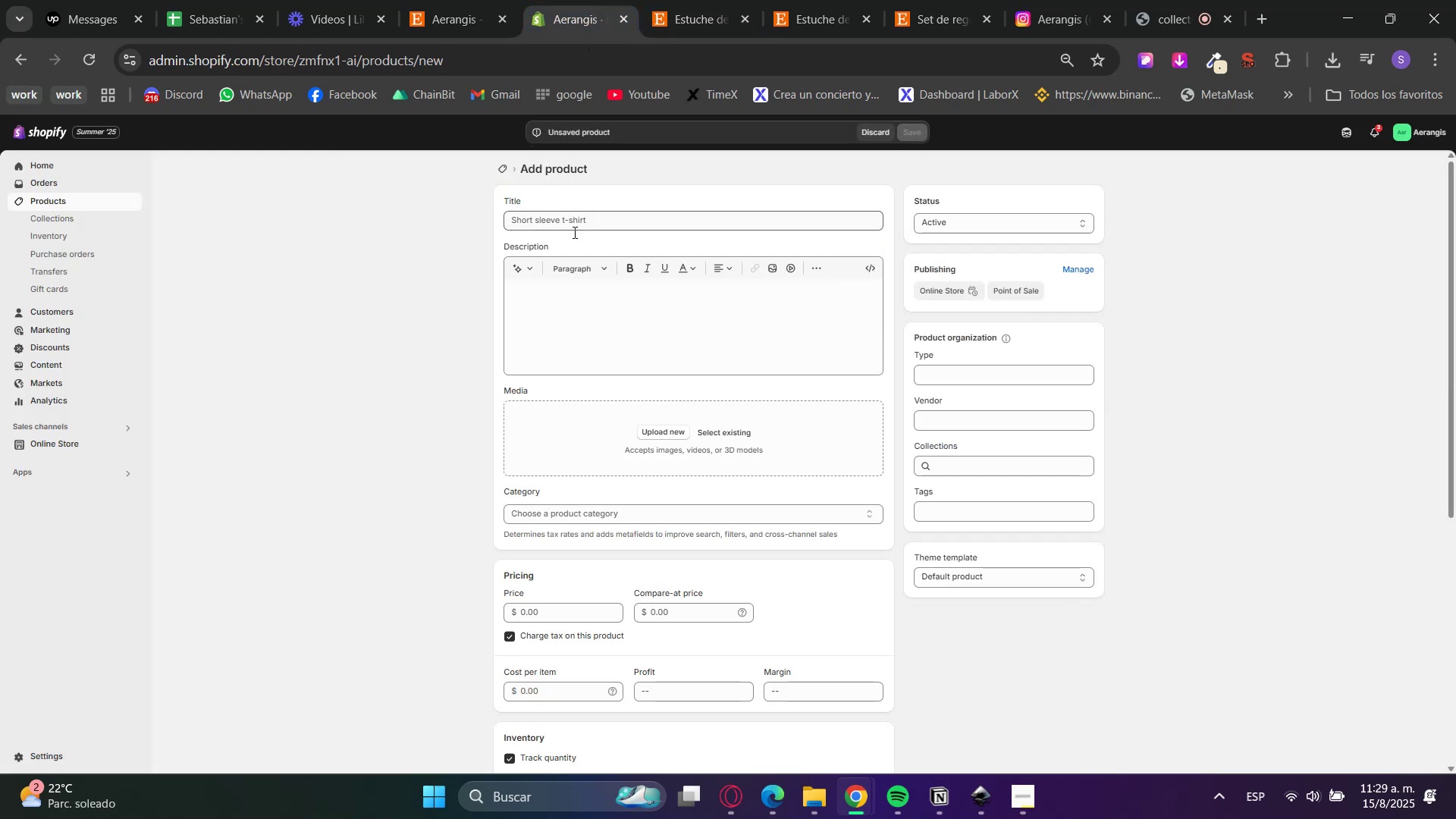 
left_click([573, 225])
 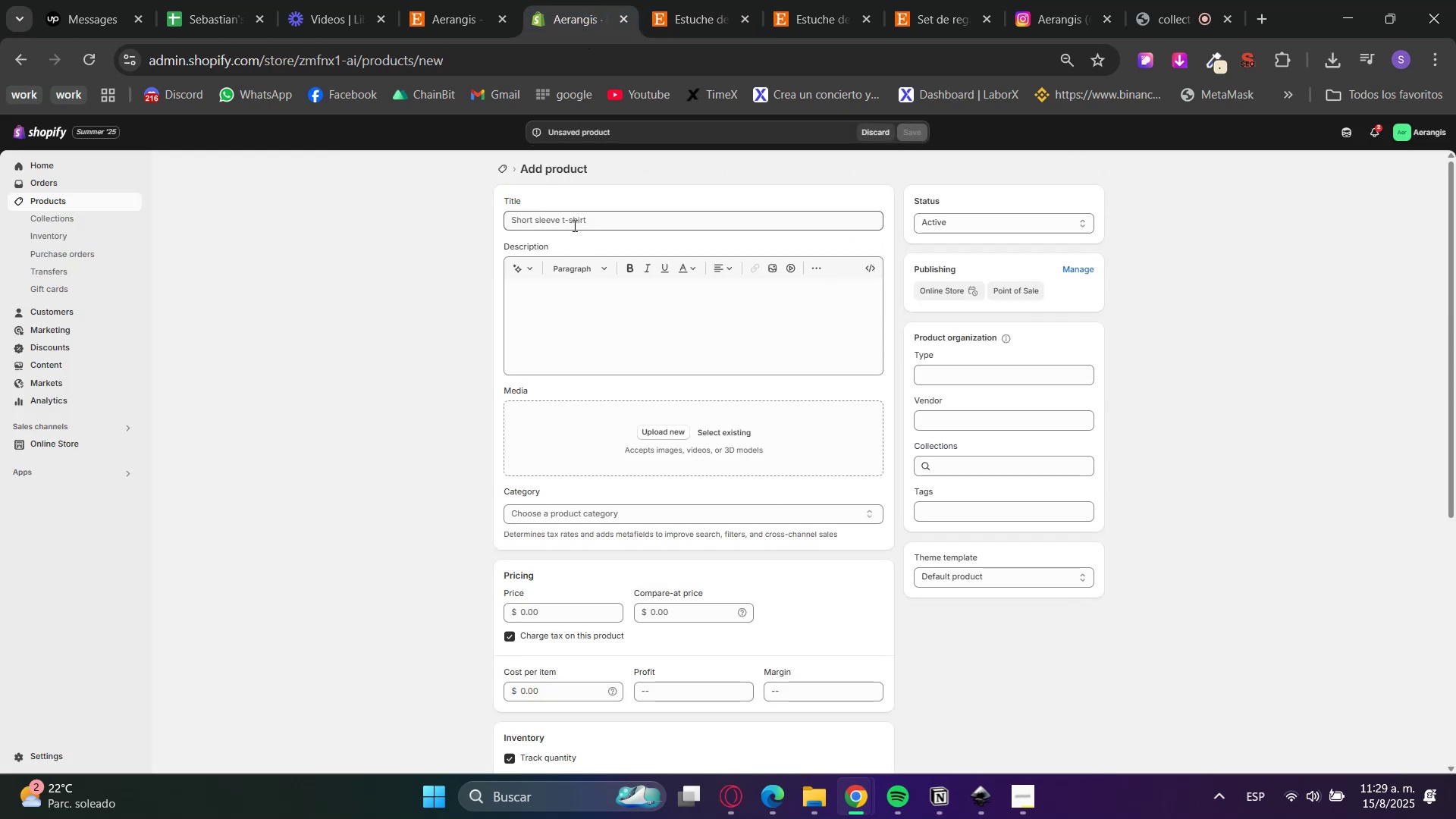 
key(Control+ControlLeft)
 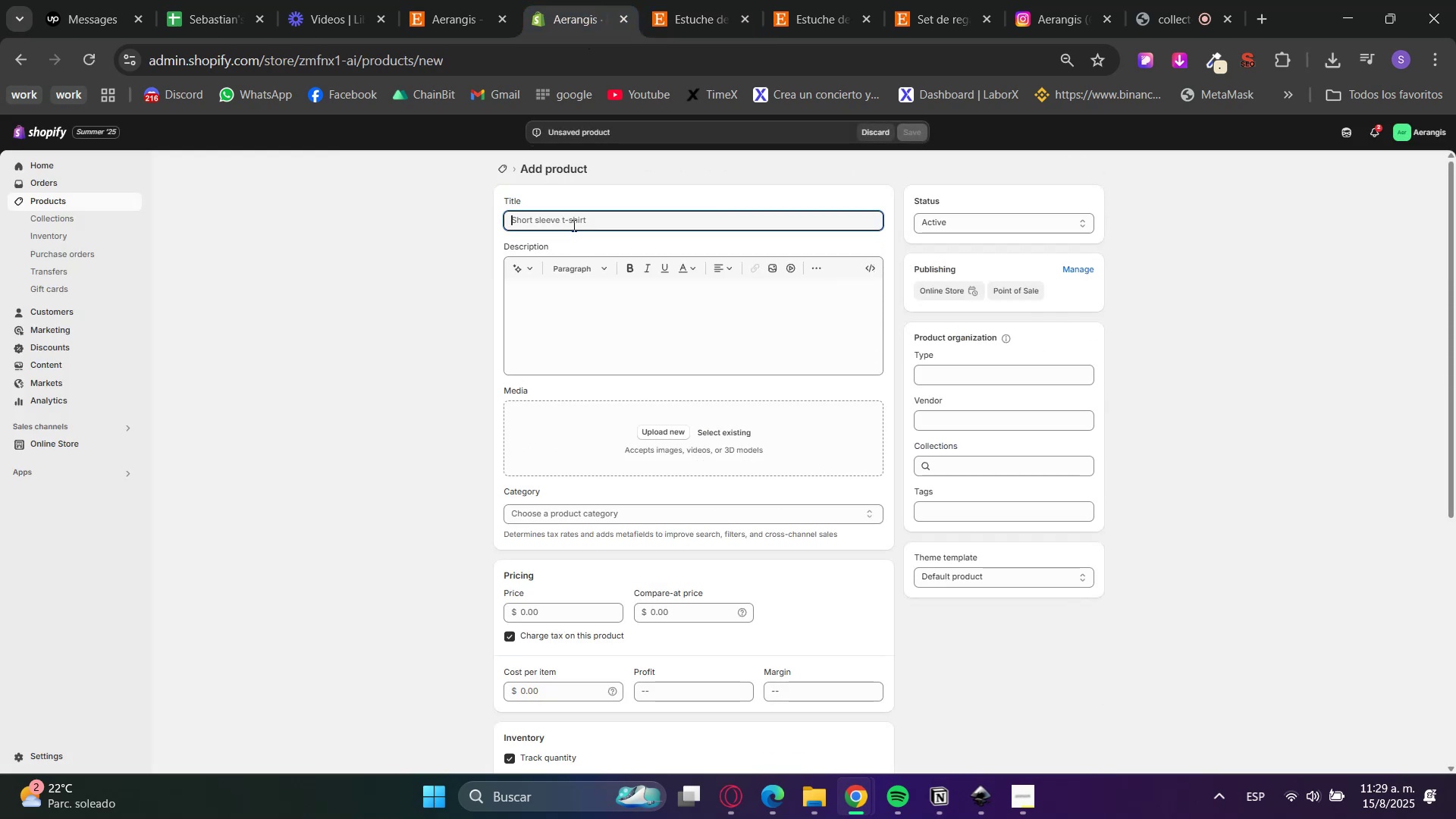 
key(Control+V)
 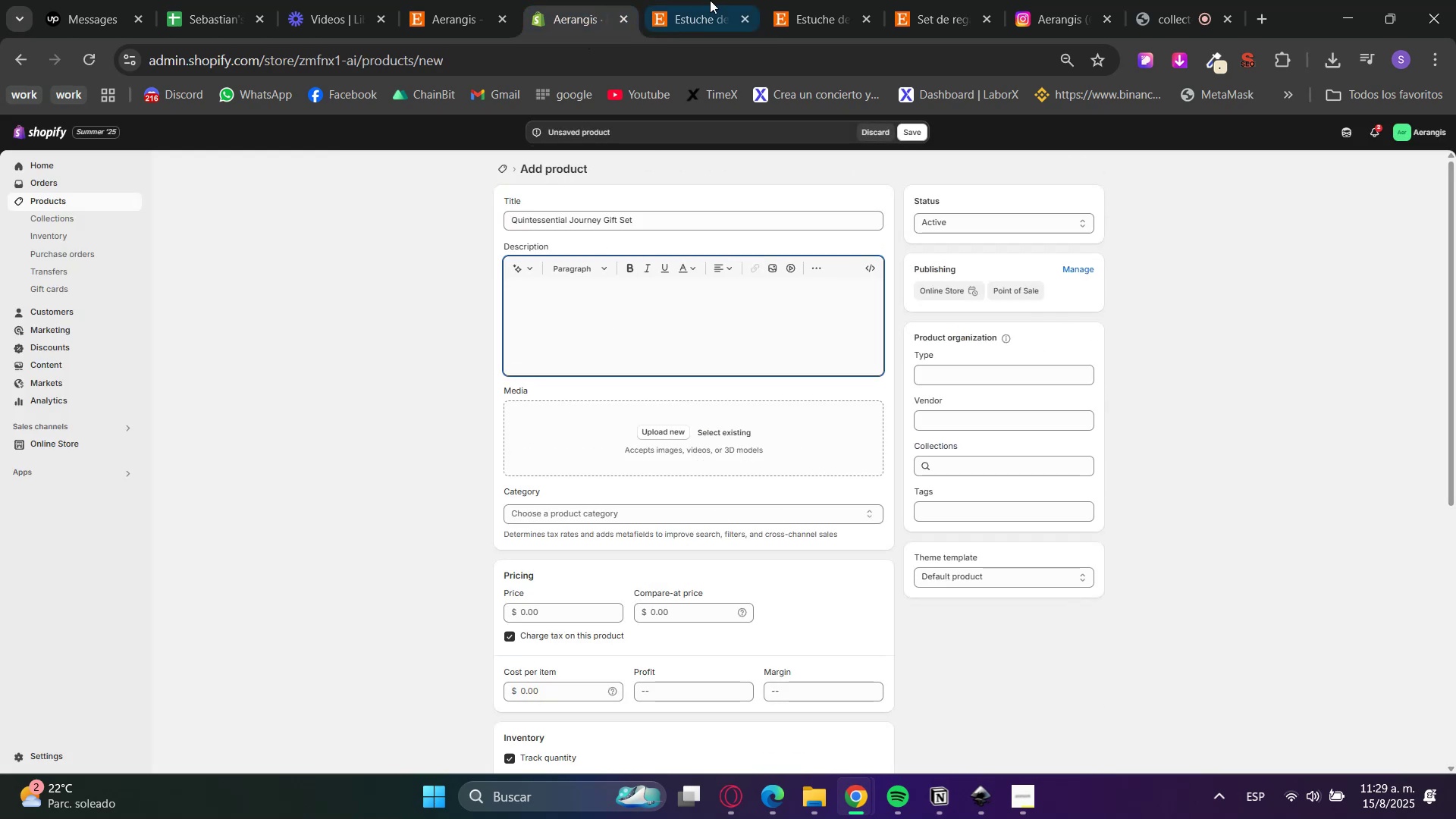 
scroll: coordinate [801, 441], scroll_direction: down, amount: 4.0
 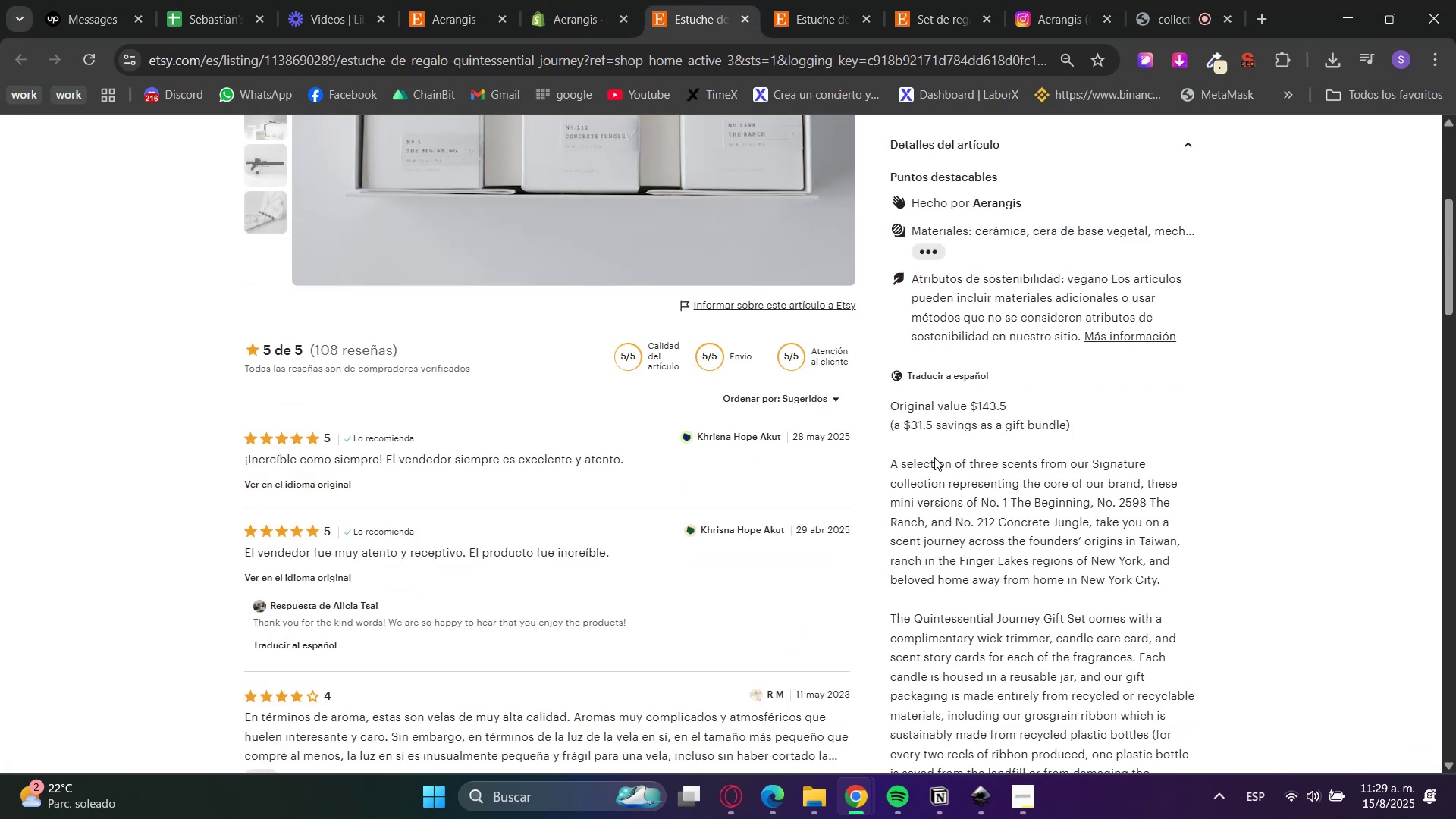 
double_click([916, 421])
 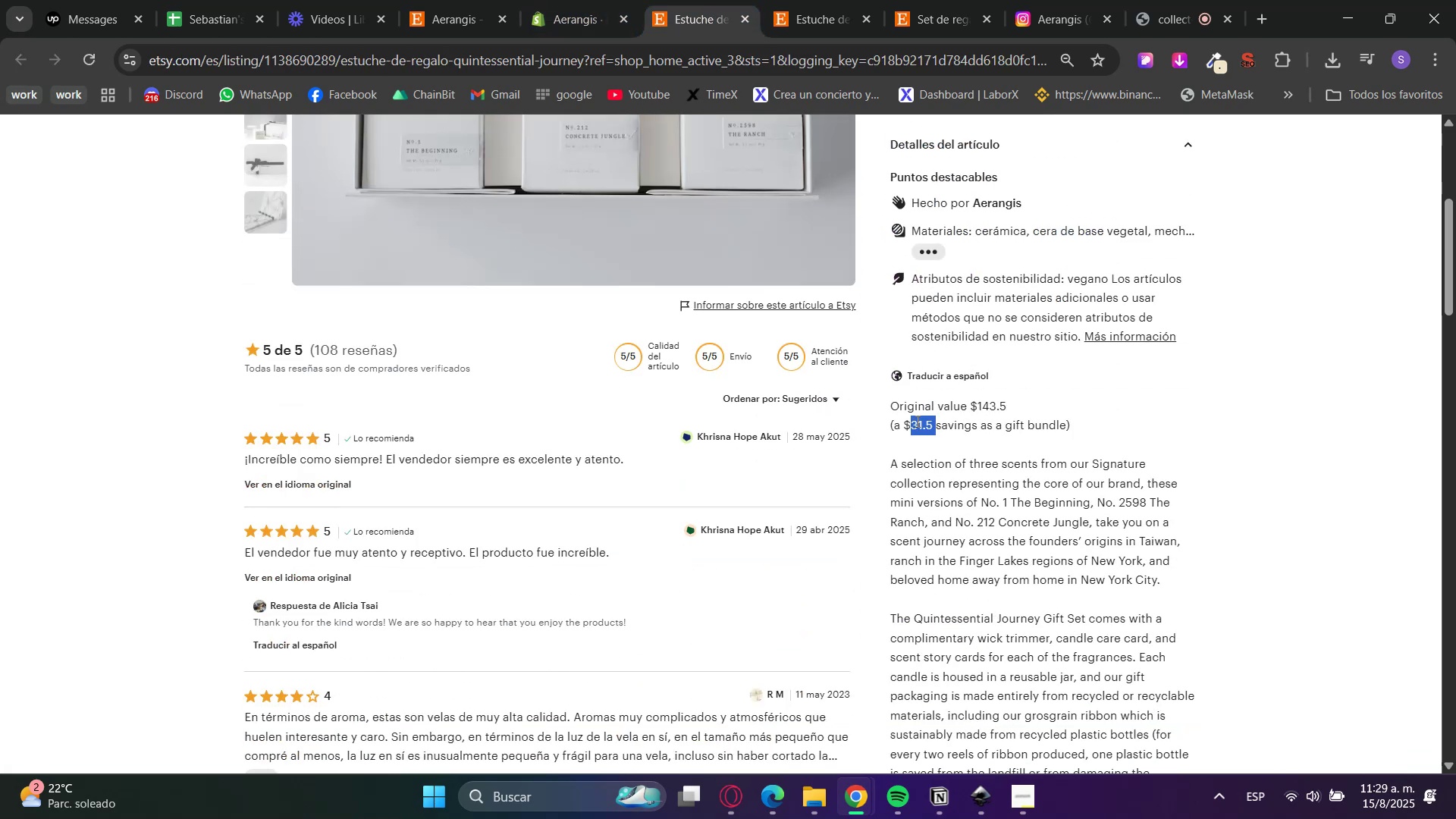 
triple_click([916, 421])
 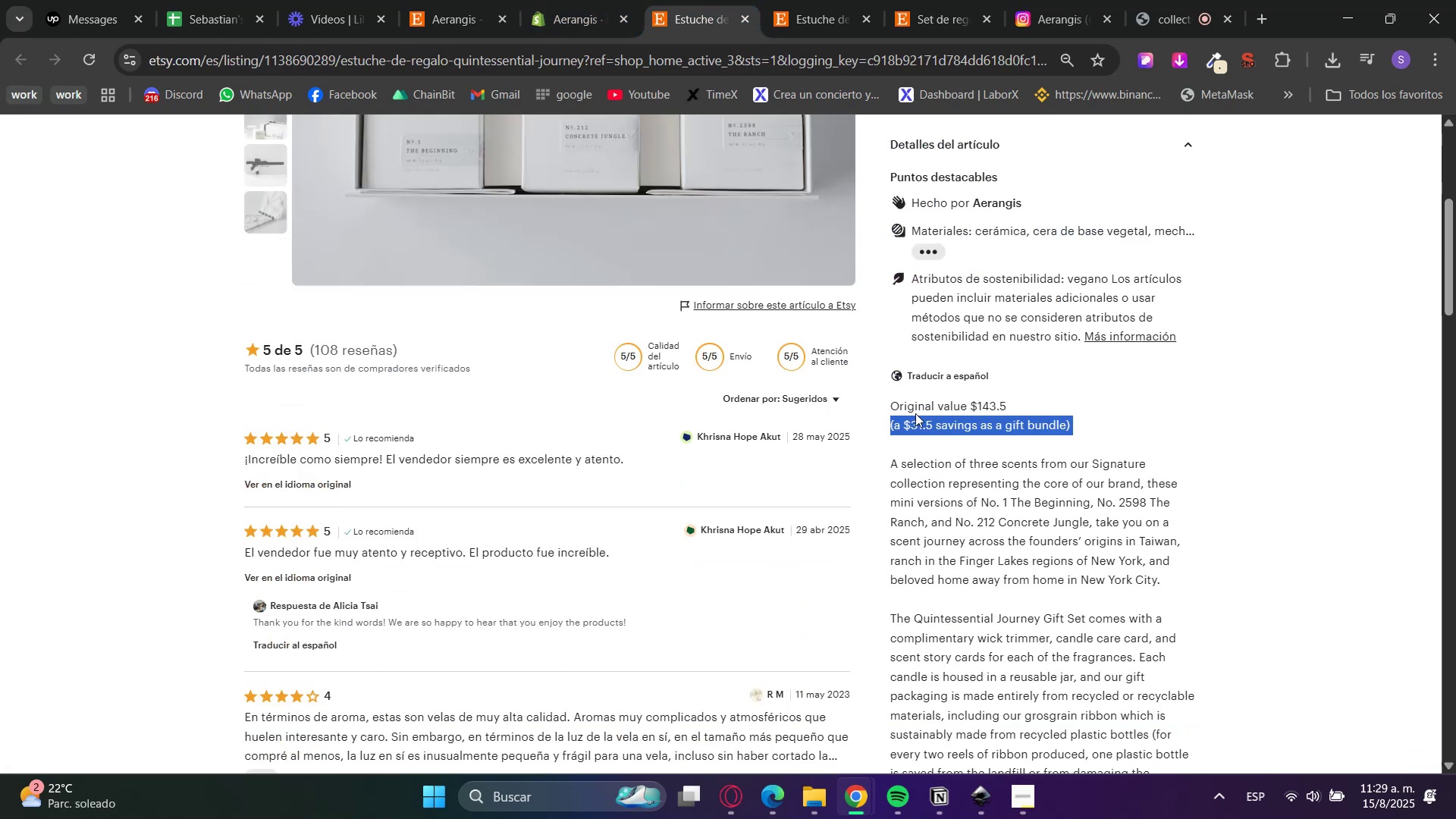 
triple_click([915, 409])
 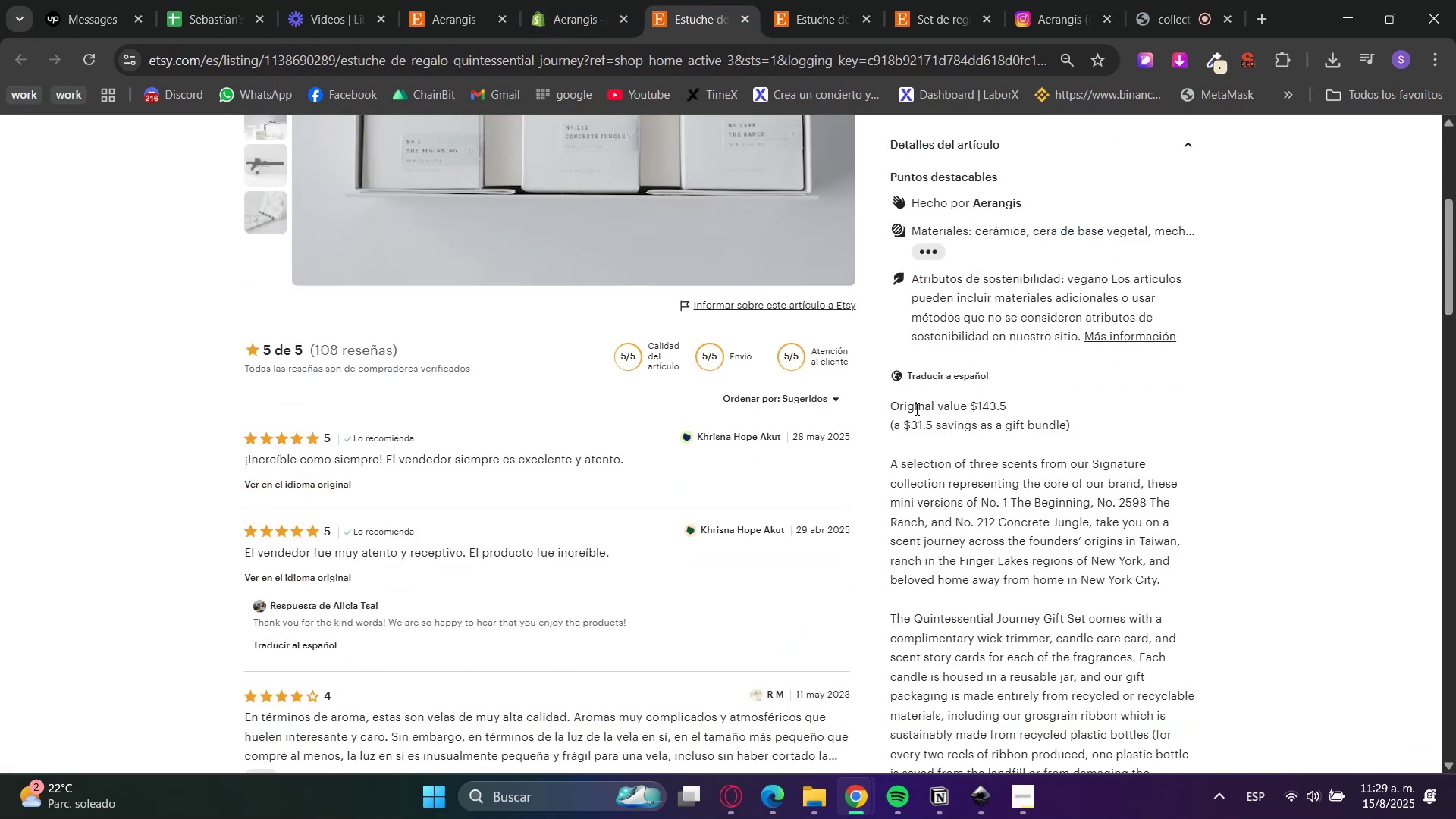 
triple_click([915, 409])
 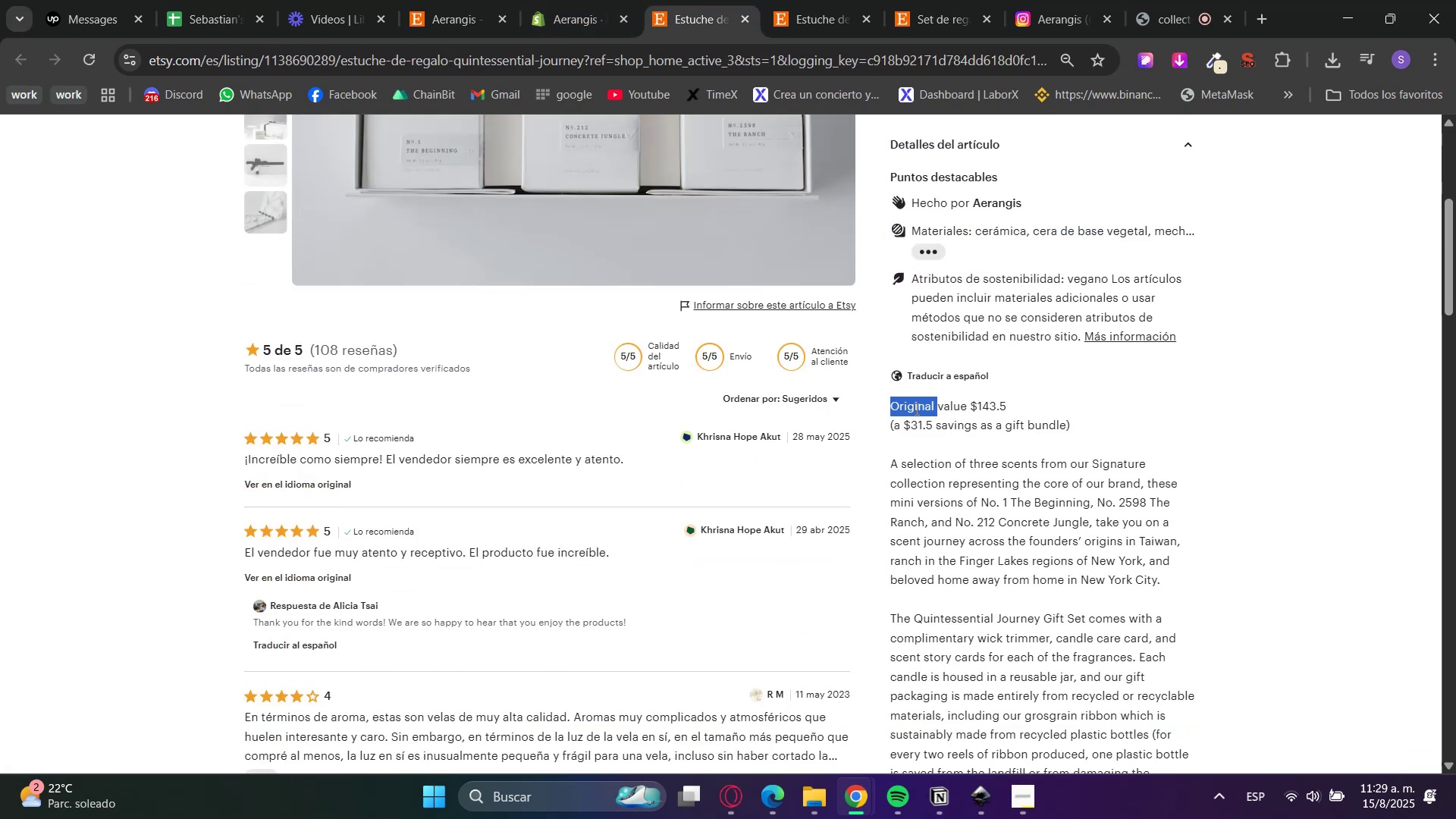 
left_click_drag(start_coordinate=[915, 409], to_coordinate=[953, 505])
 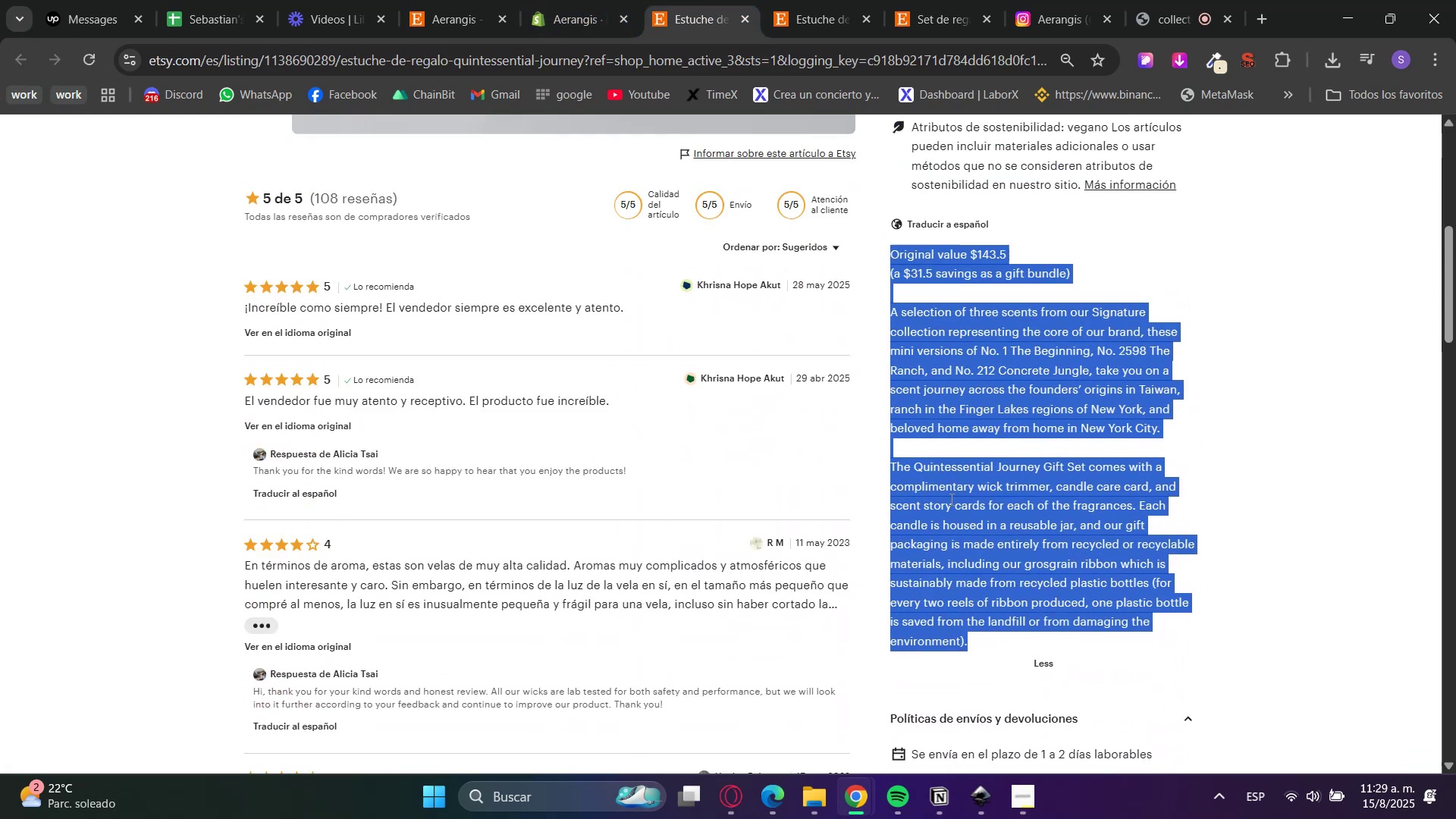 
scroll: coordinate [957, 504], scroll_direction: down, amount: 2.0
 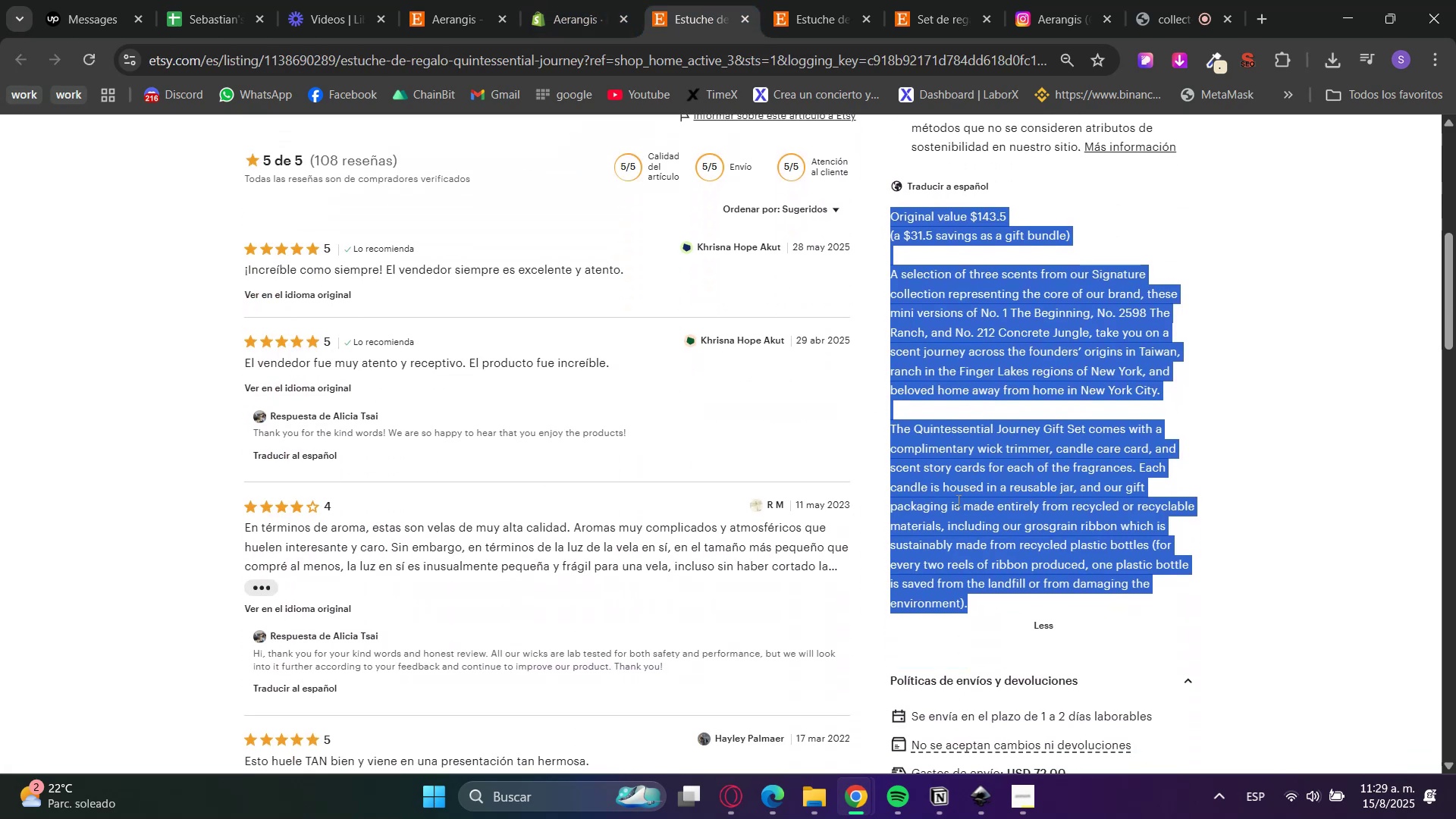 
scroll: coordinate [951, 518], scroll_direction: up, amount: 5.0
 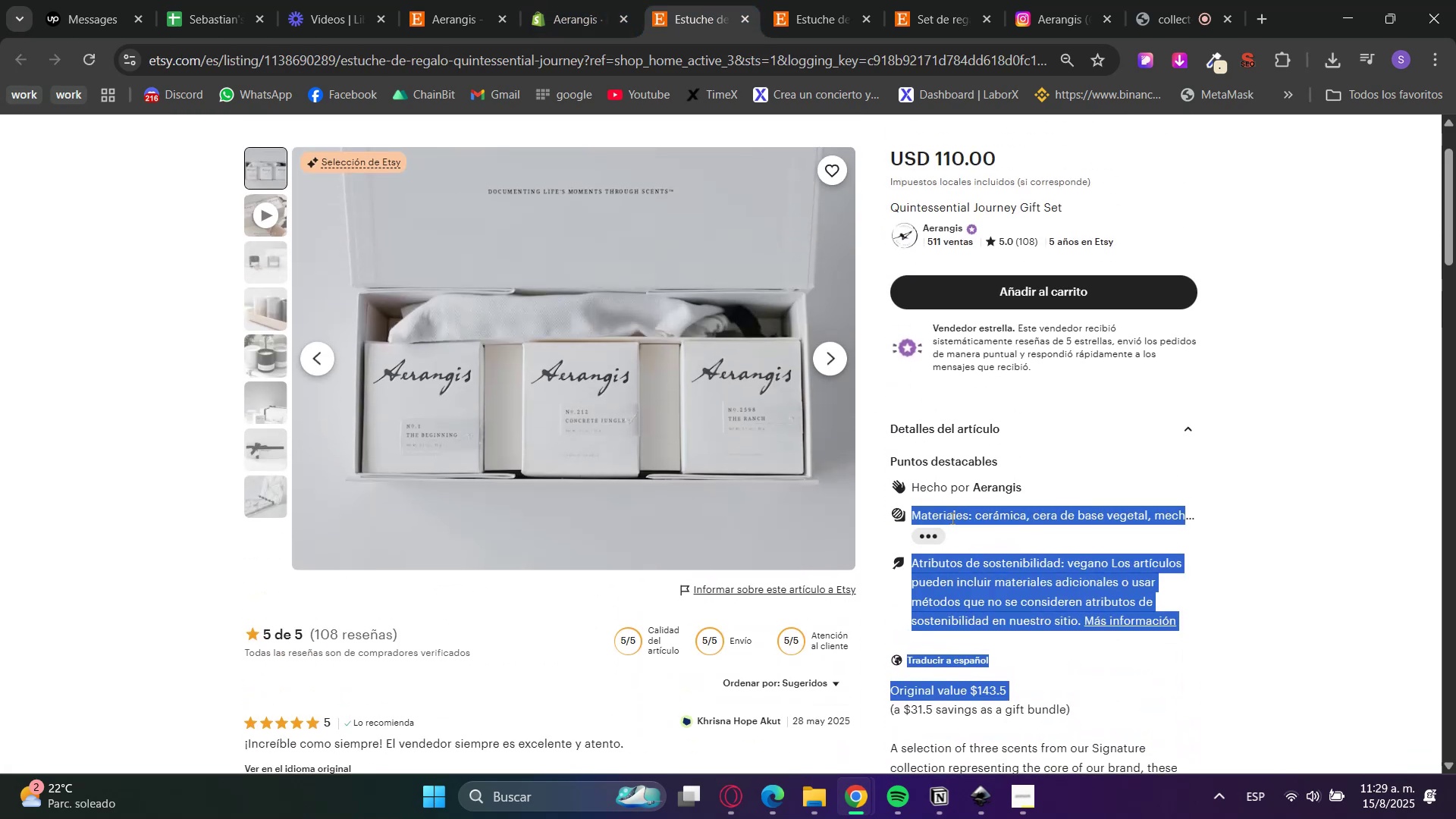 
scroll: coordinate [951, 518], scroll_direction: down, amount: 6.0
 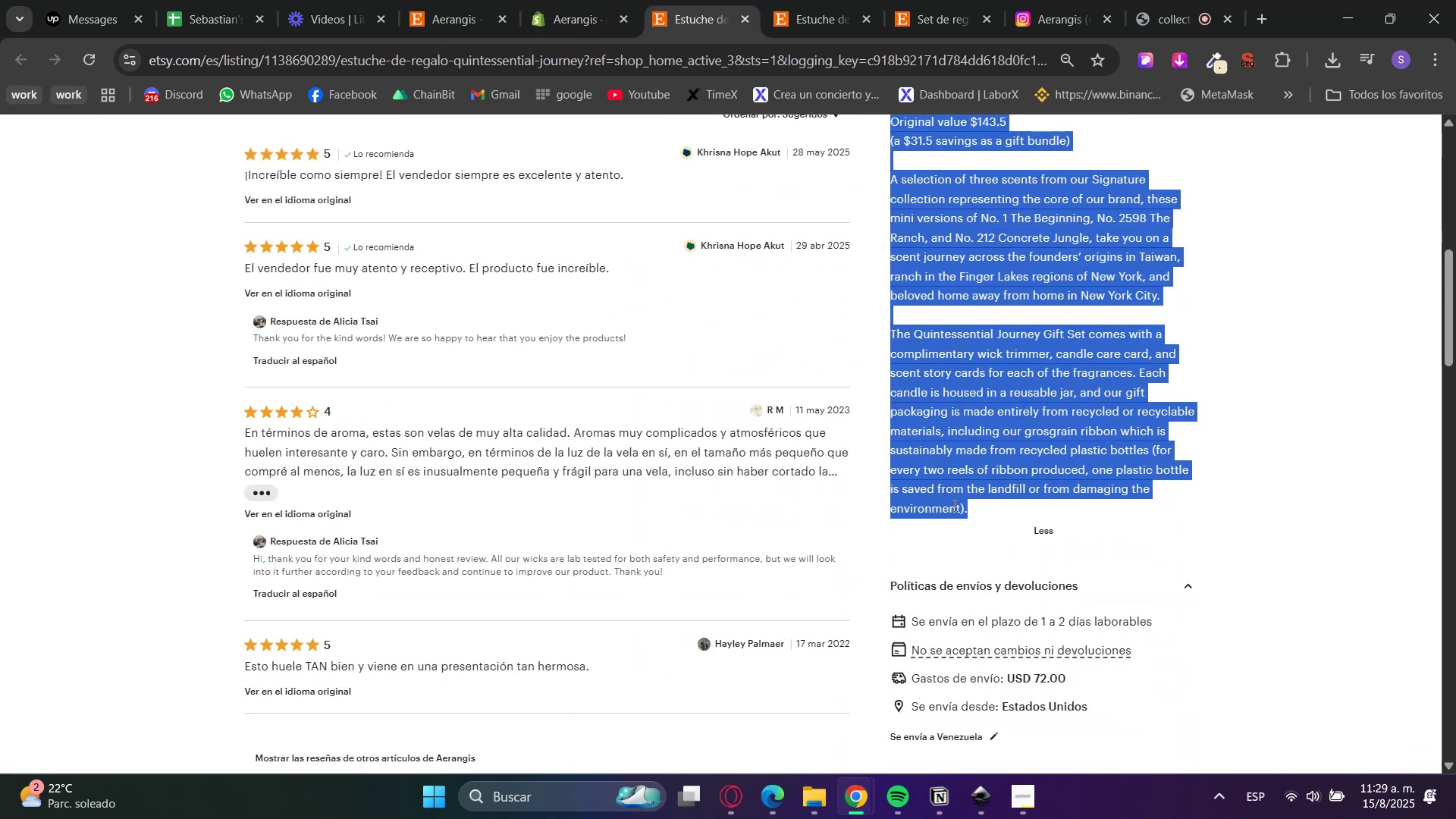 
scroll: coordinate [951, 499], scroll_direction: up, amount: 3.0
 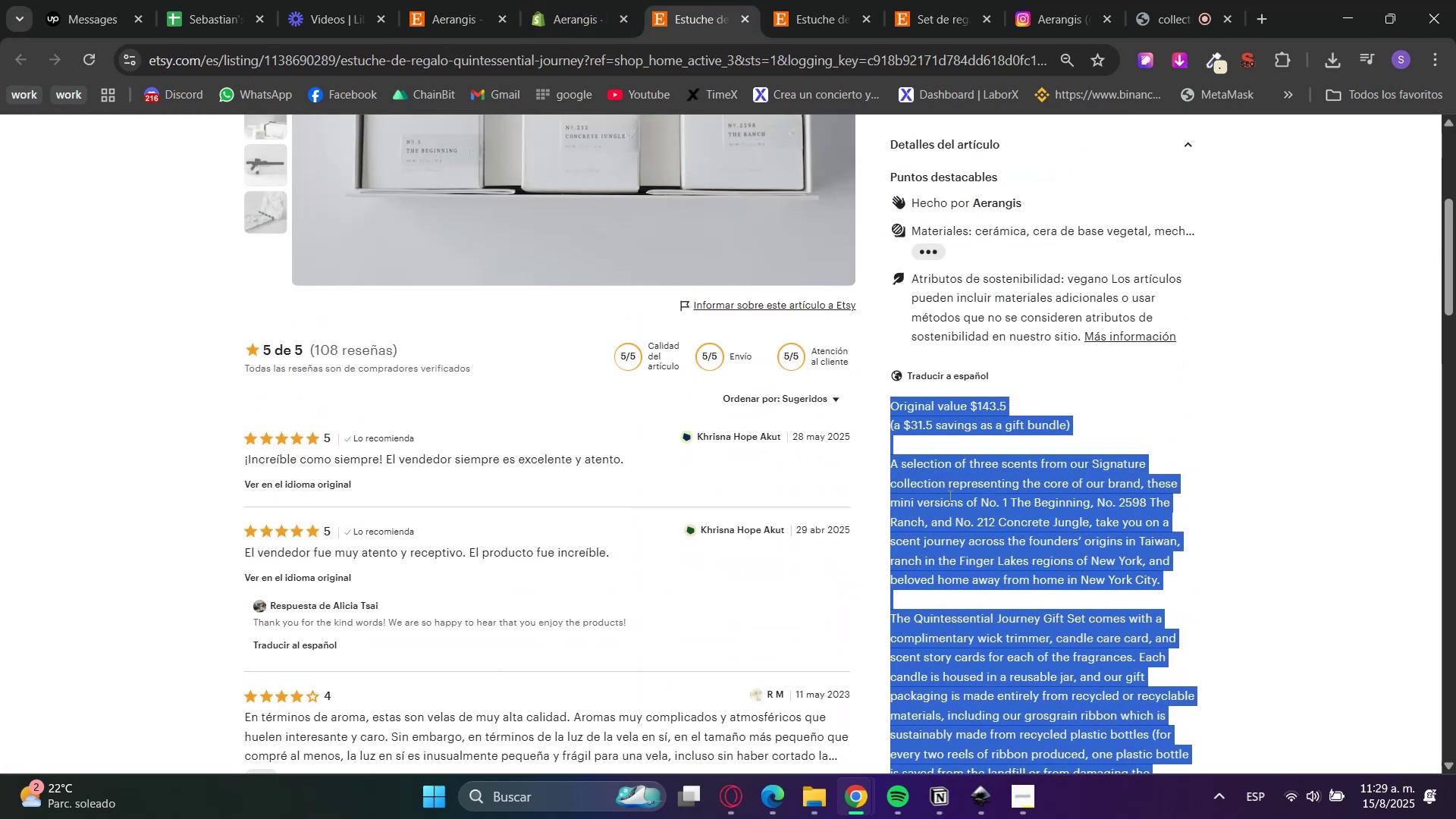 
key(Control+C)
 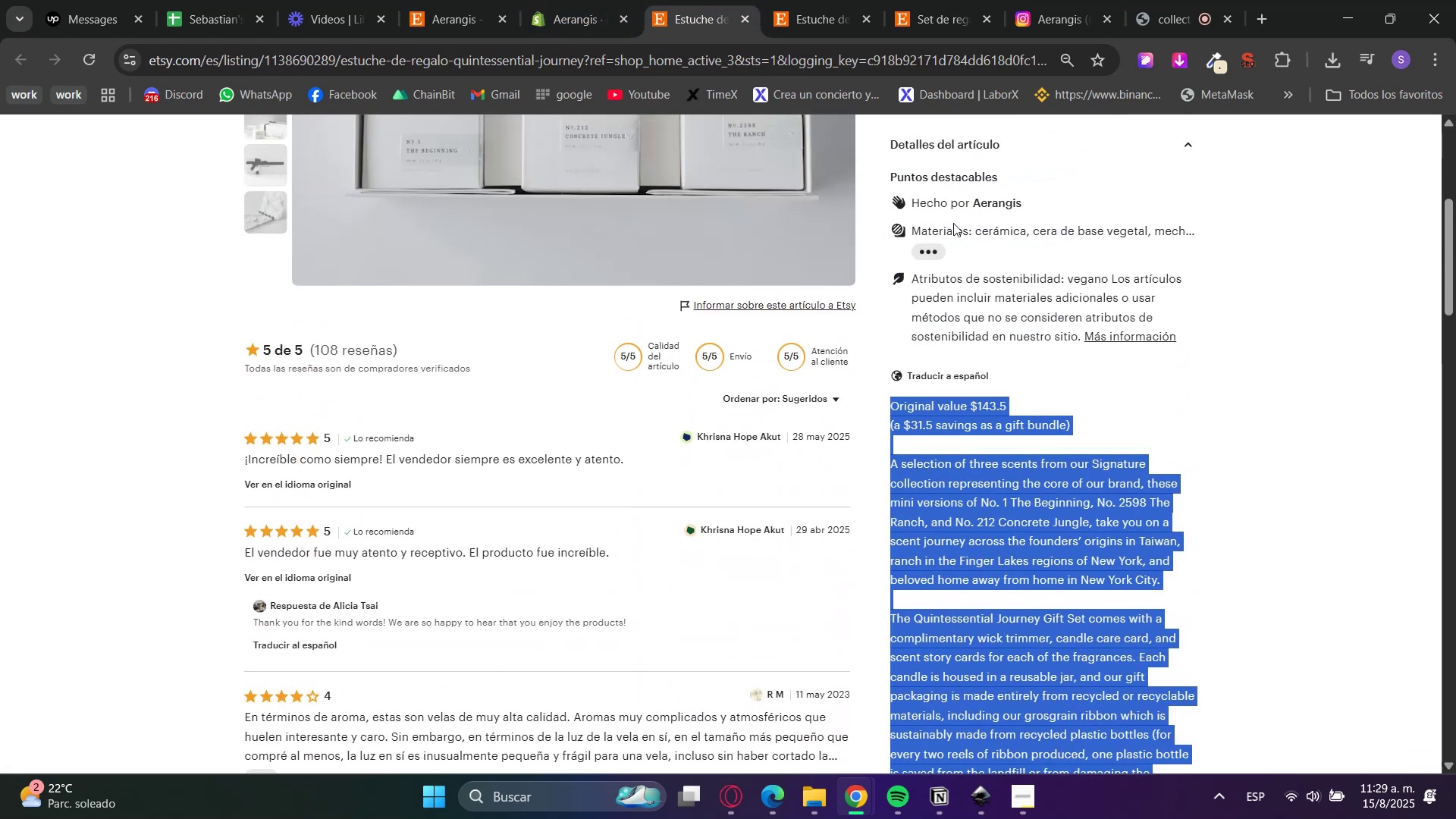 
key(Control+C)
 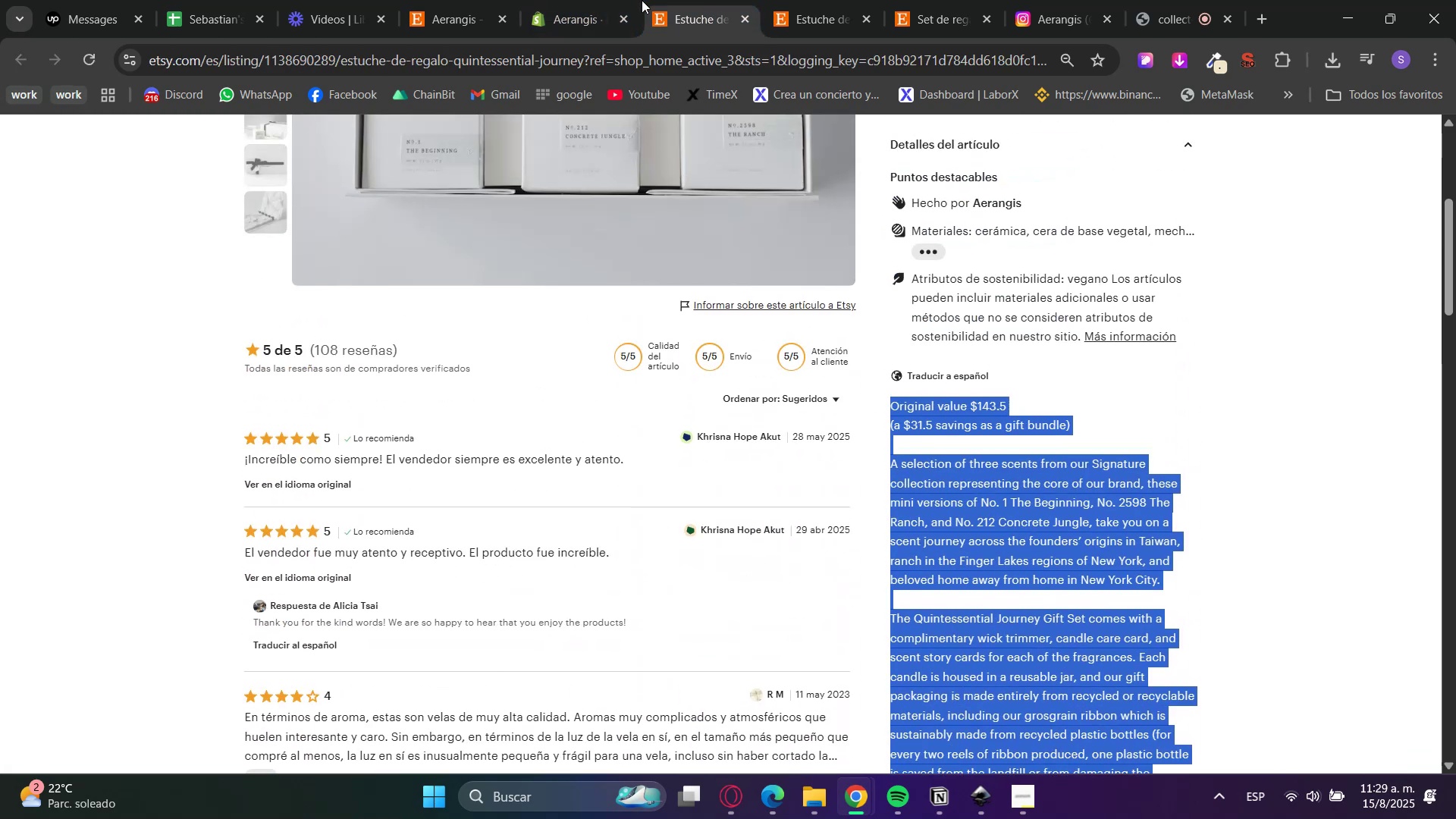 
key(Control+C)
 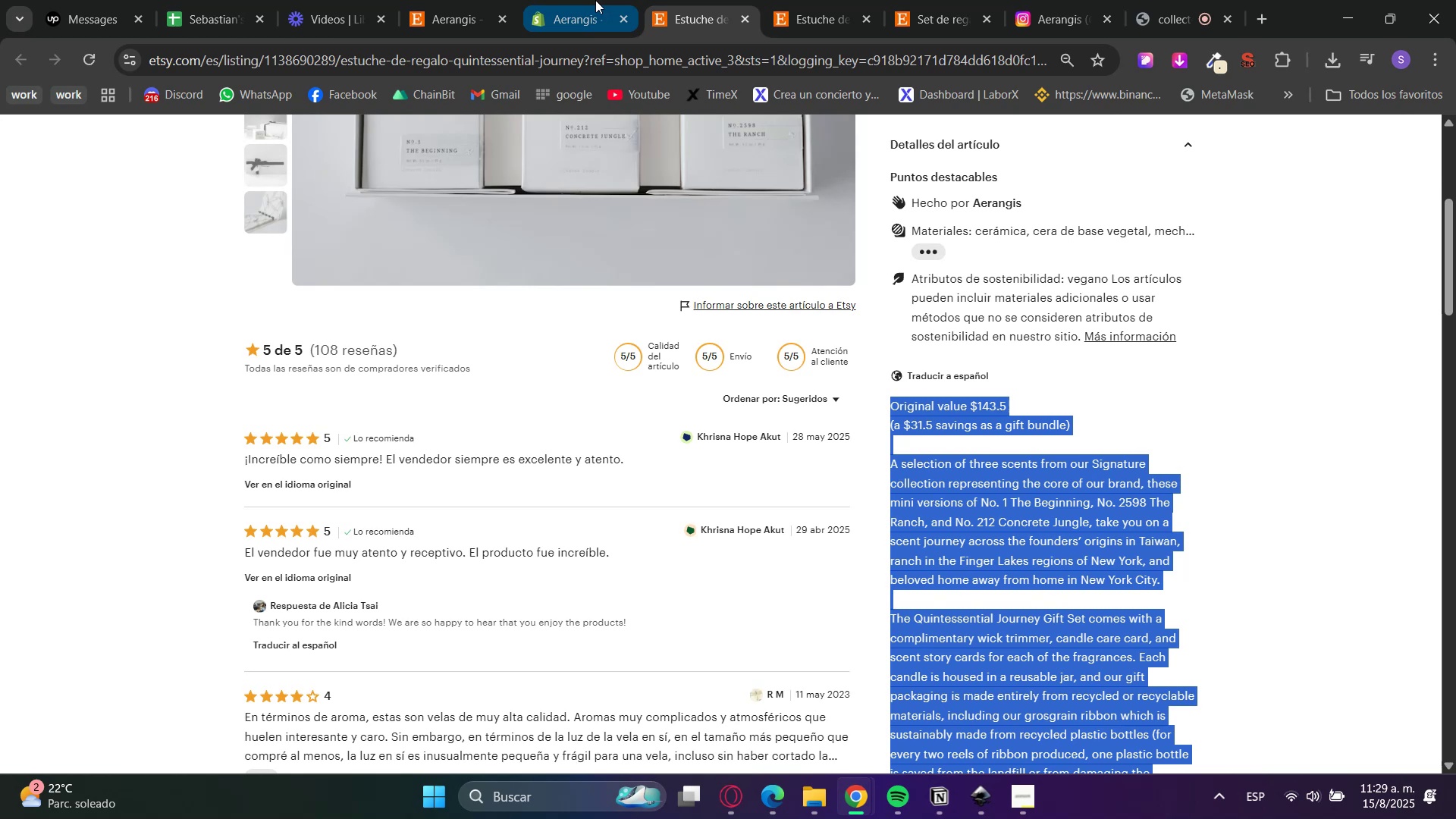 
left_click([595, 0])
 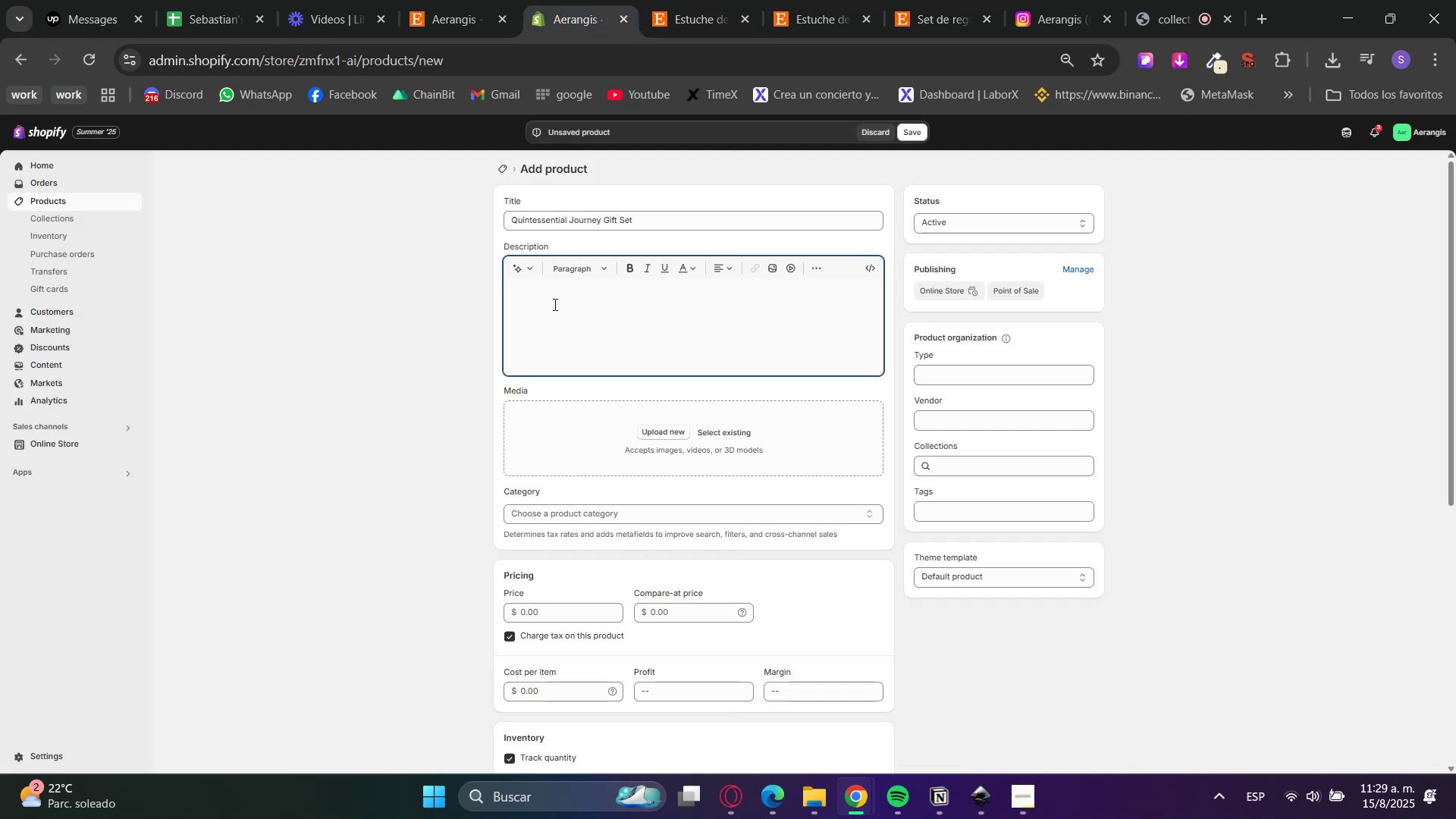 
key(Control+ControlLeft)
 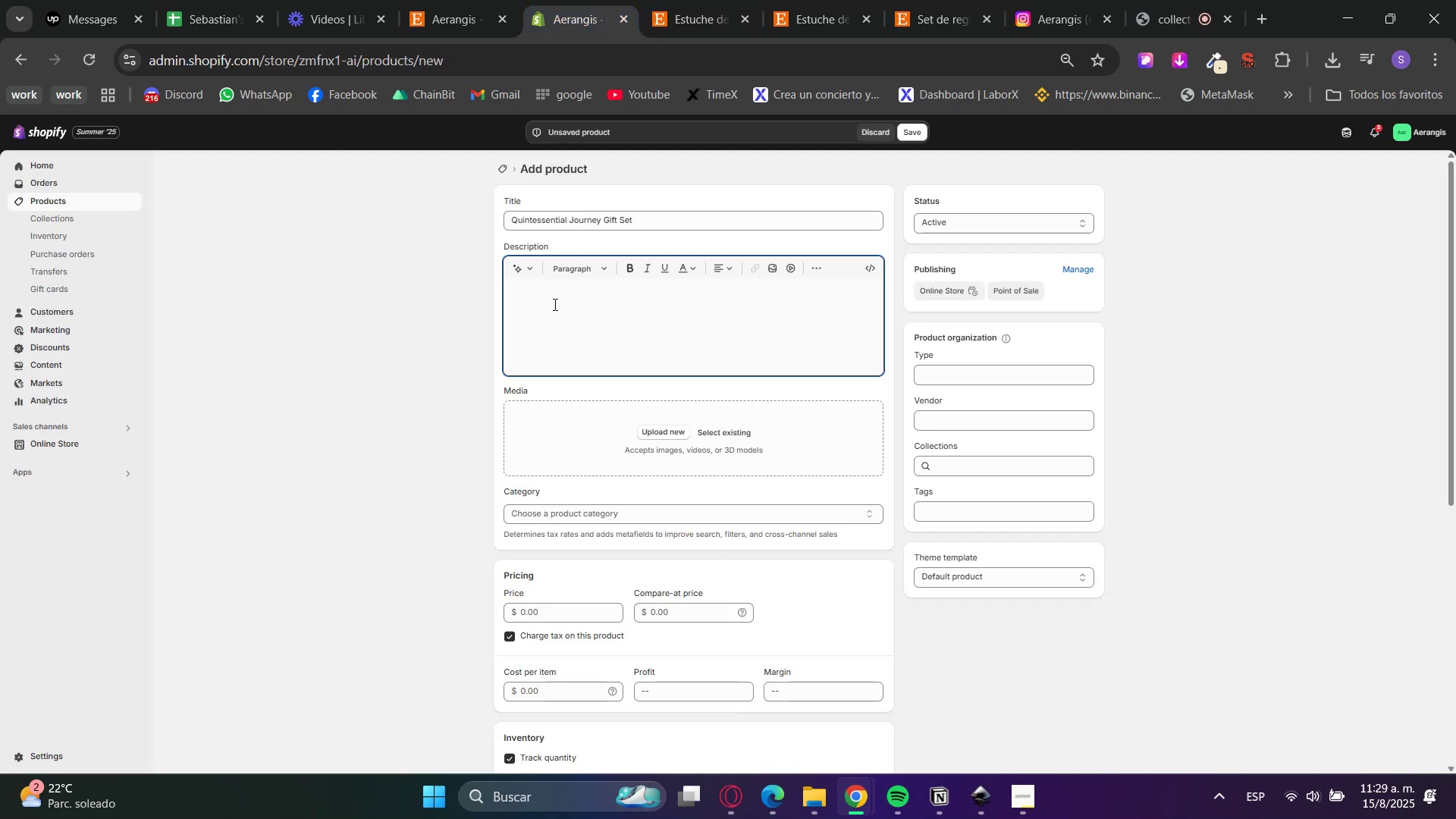 
key(Control+V)
 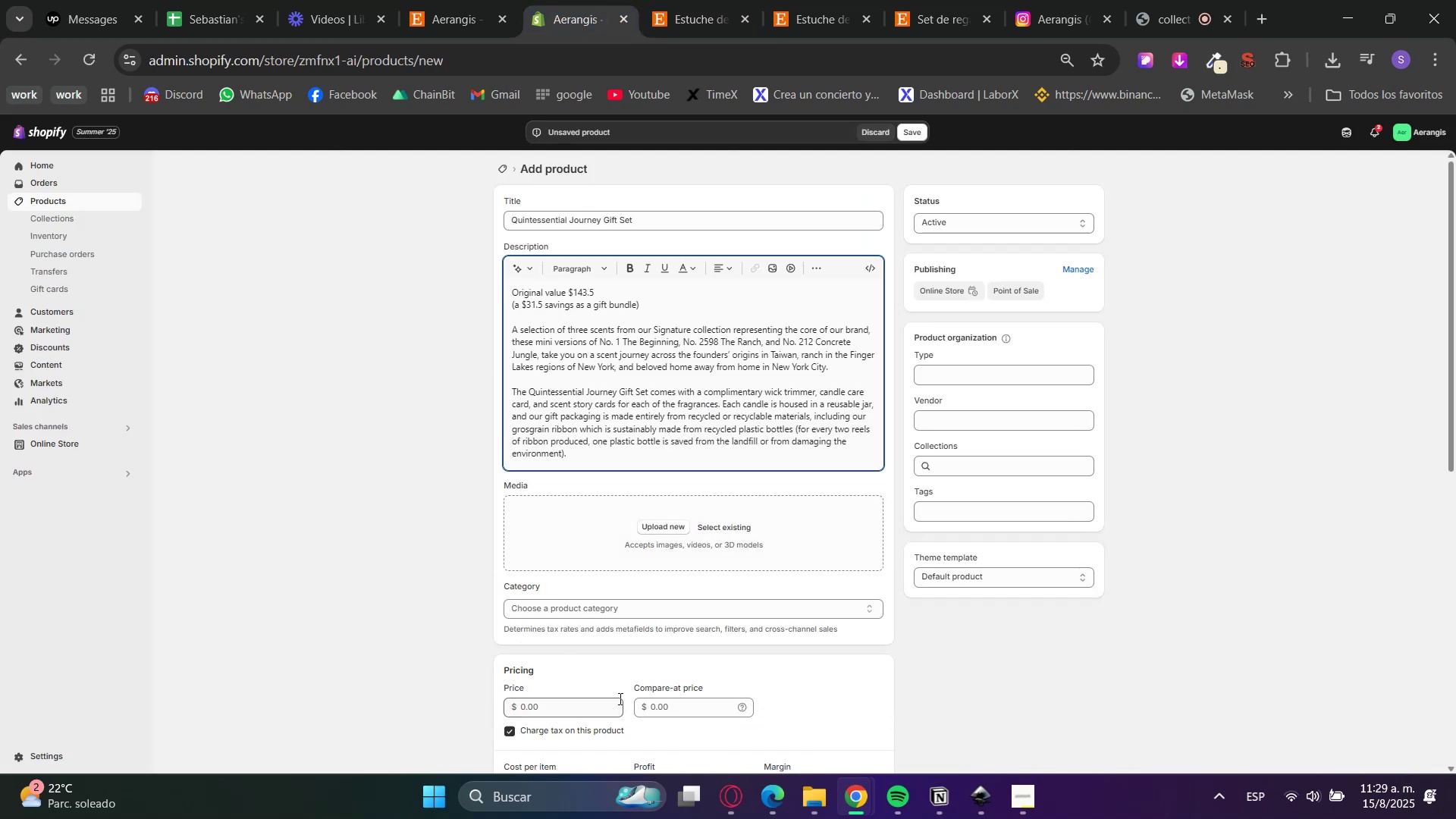 
left_click([666, 705])
 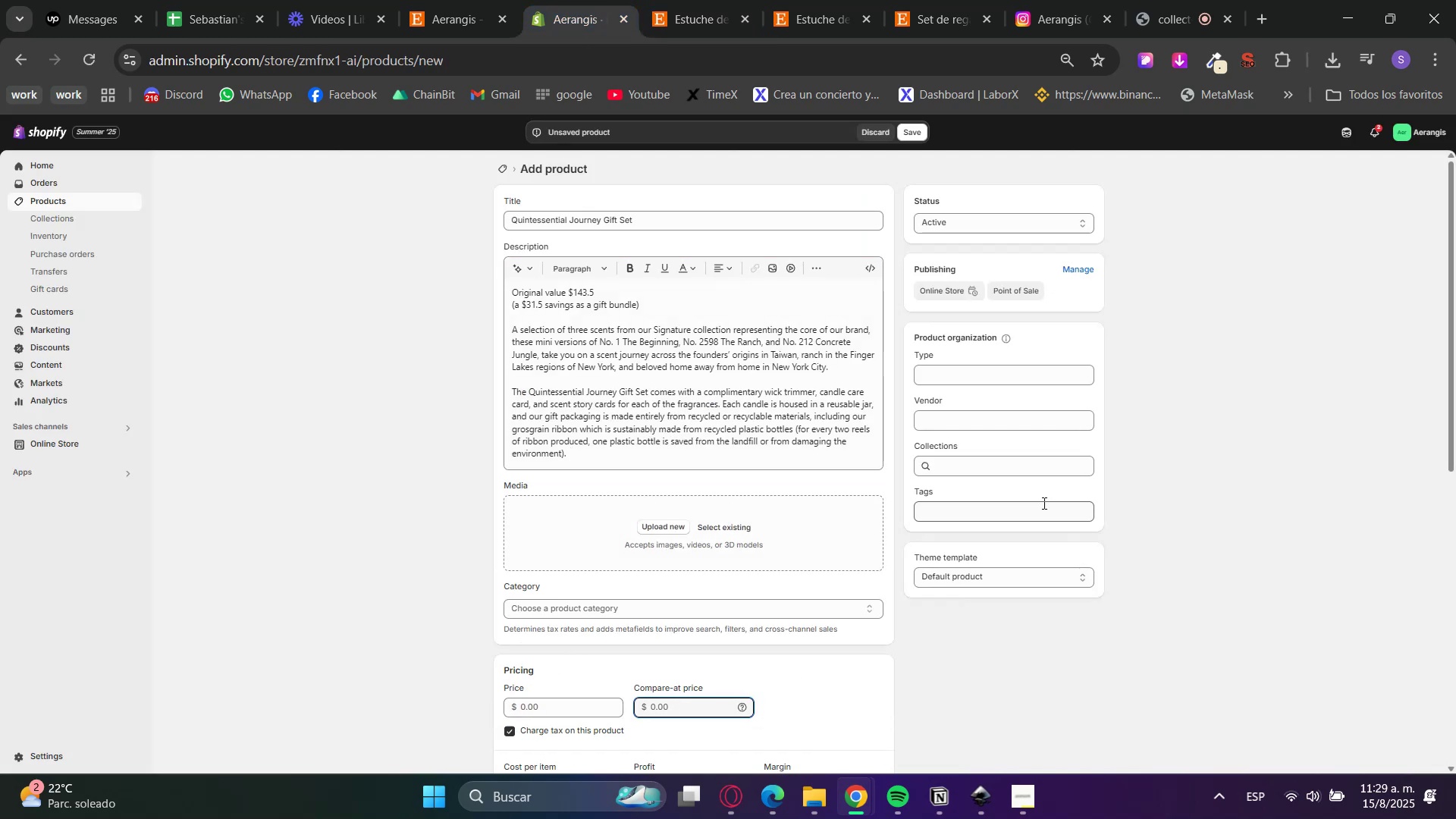 
key(Numpad1)
 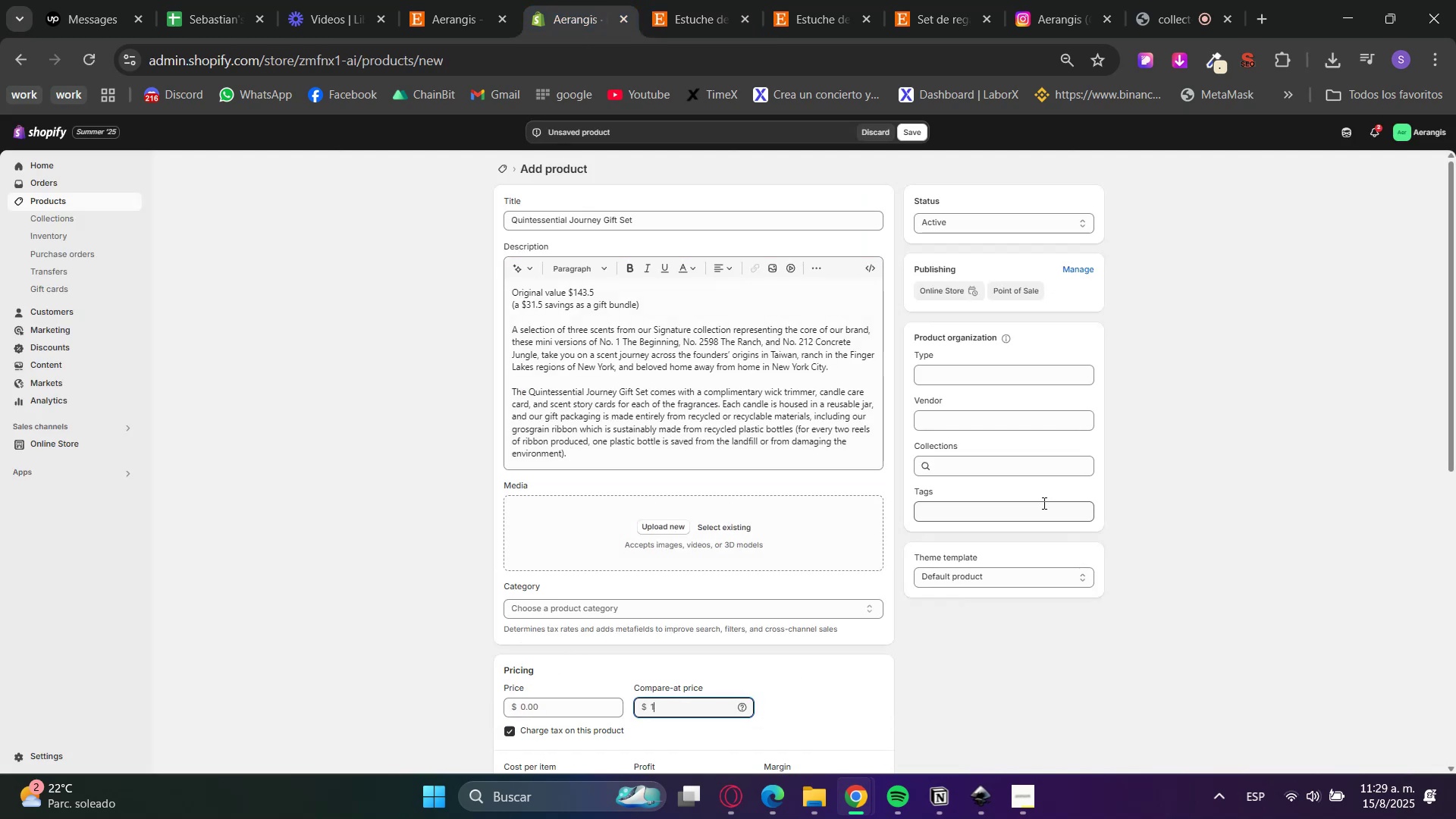 
key(Numpad4)
 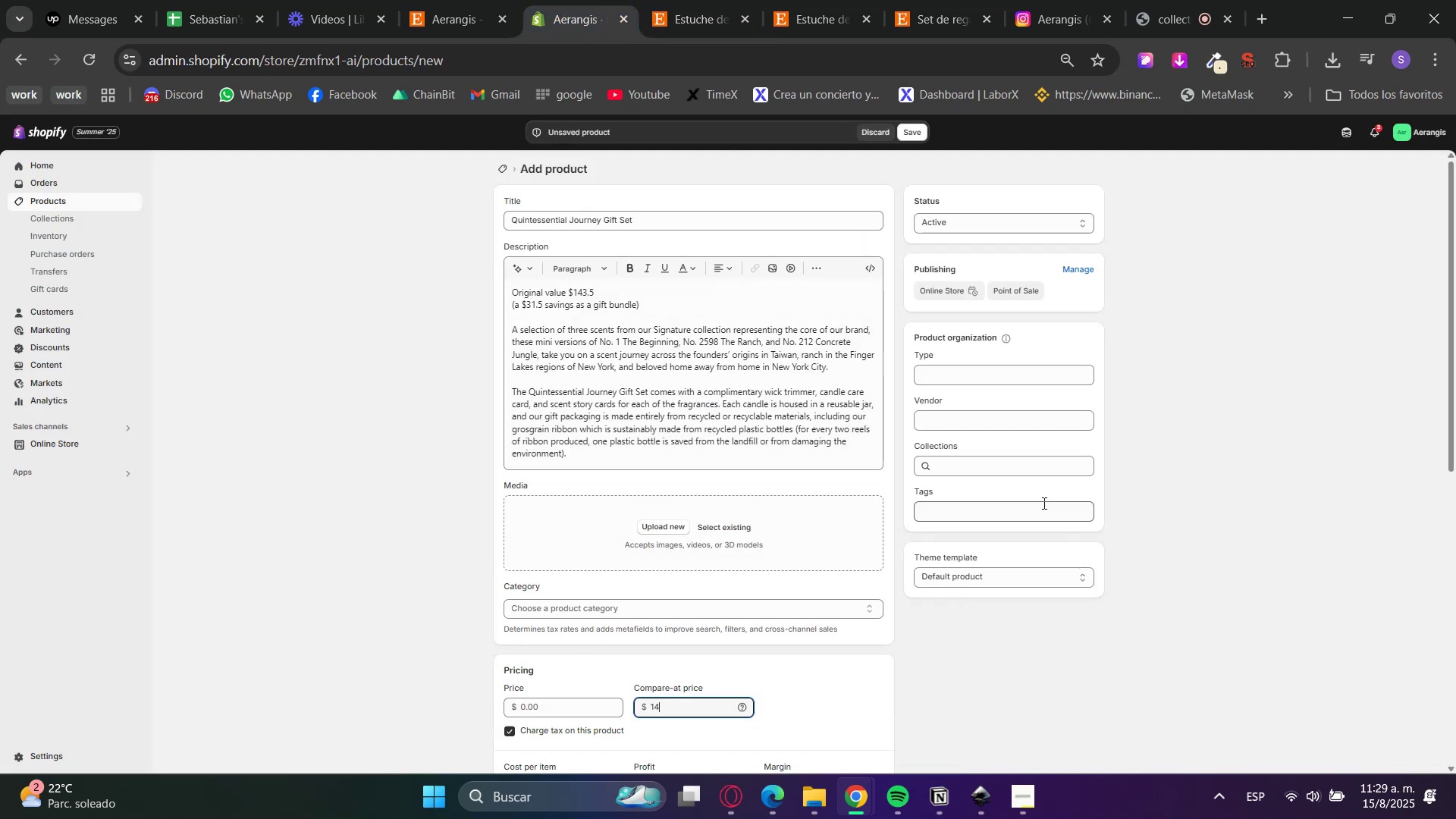 
key(Numpad1)
 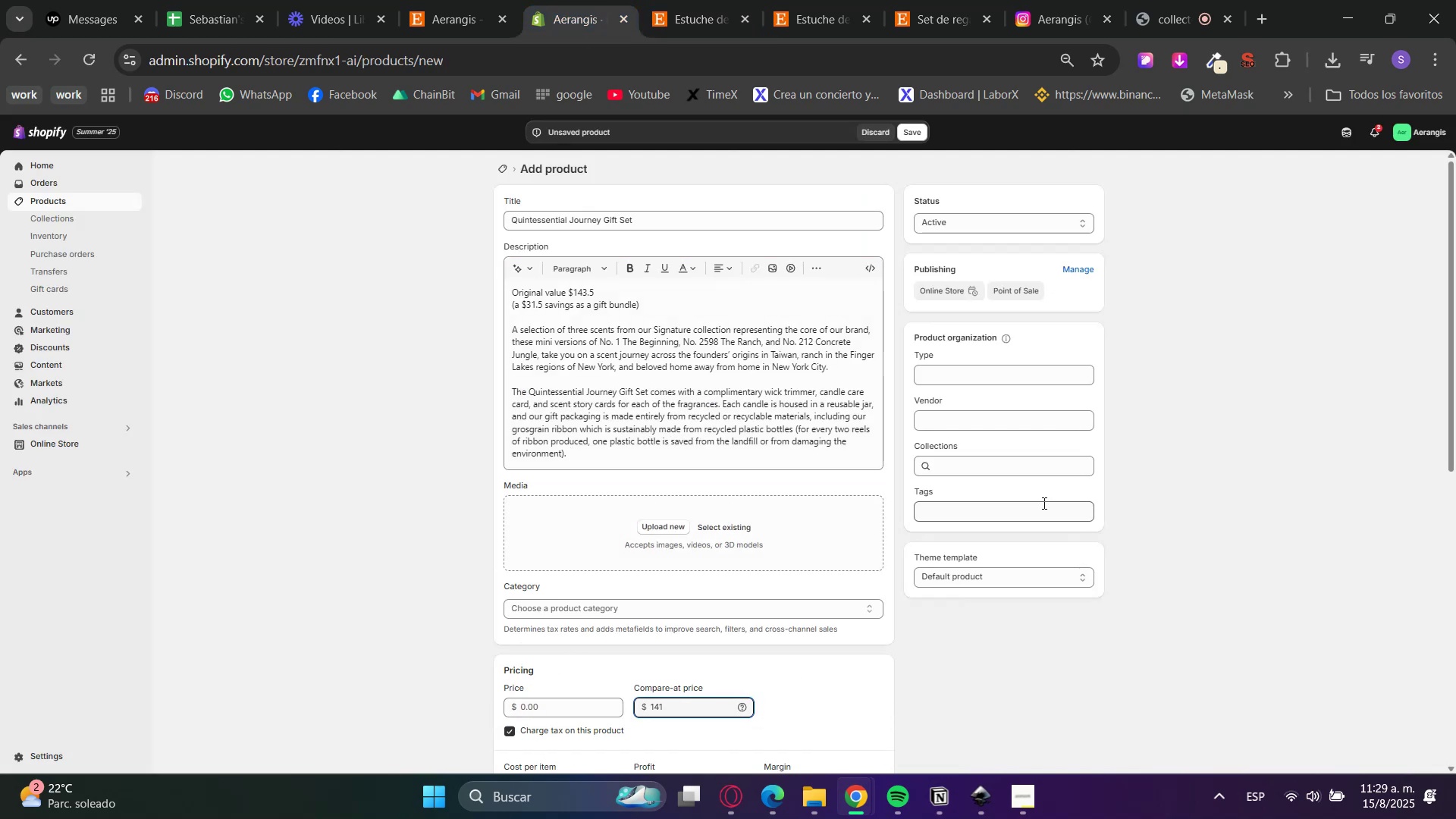 
key(Backspace)
 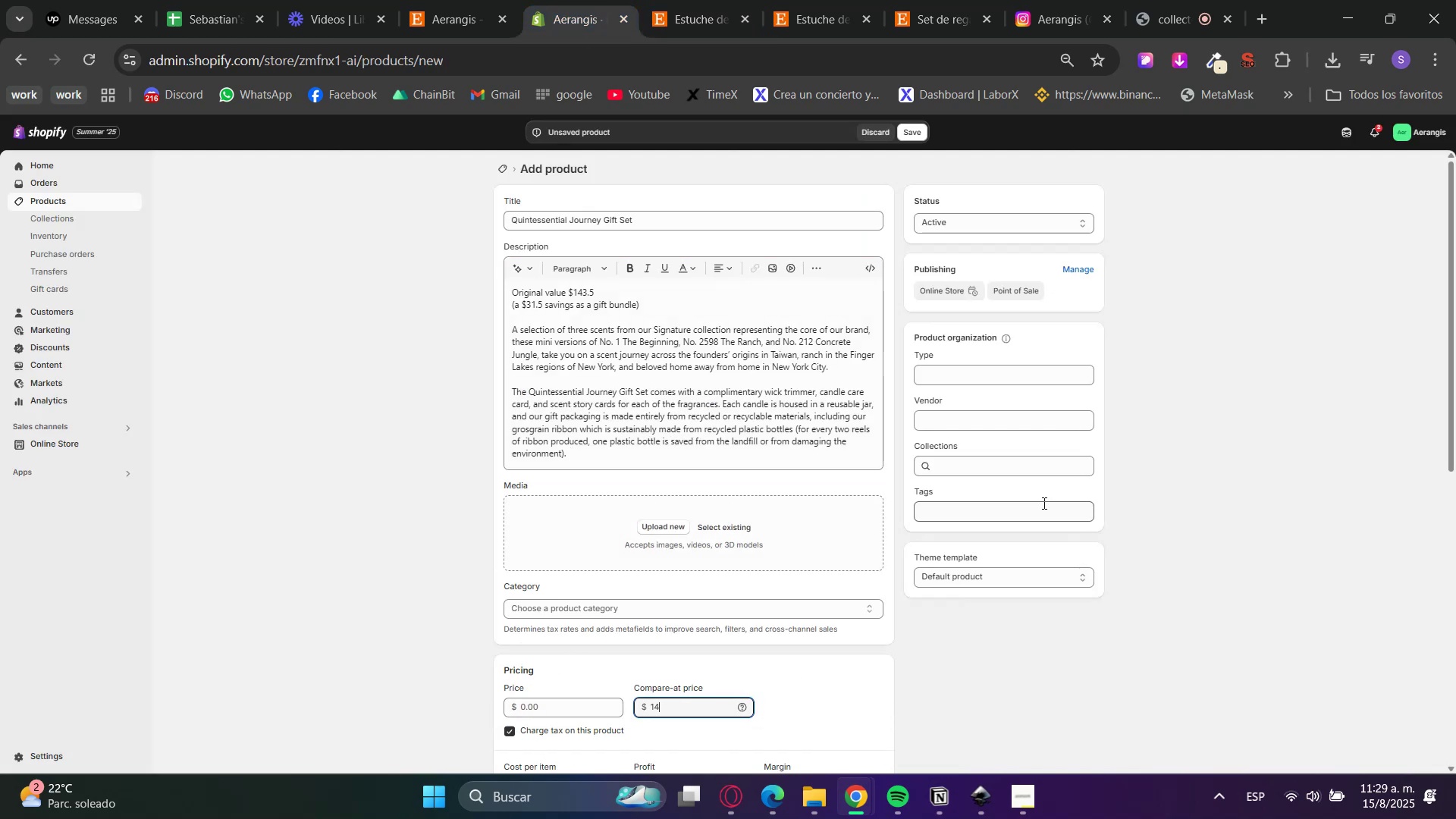 
key(Numpad3)
 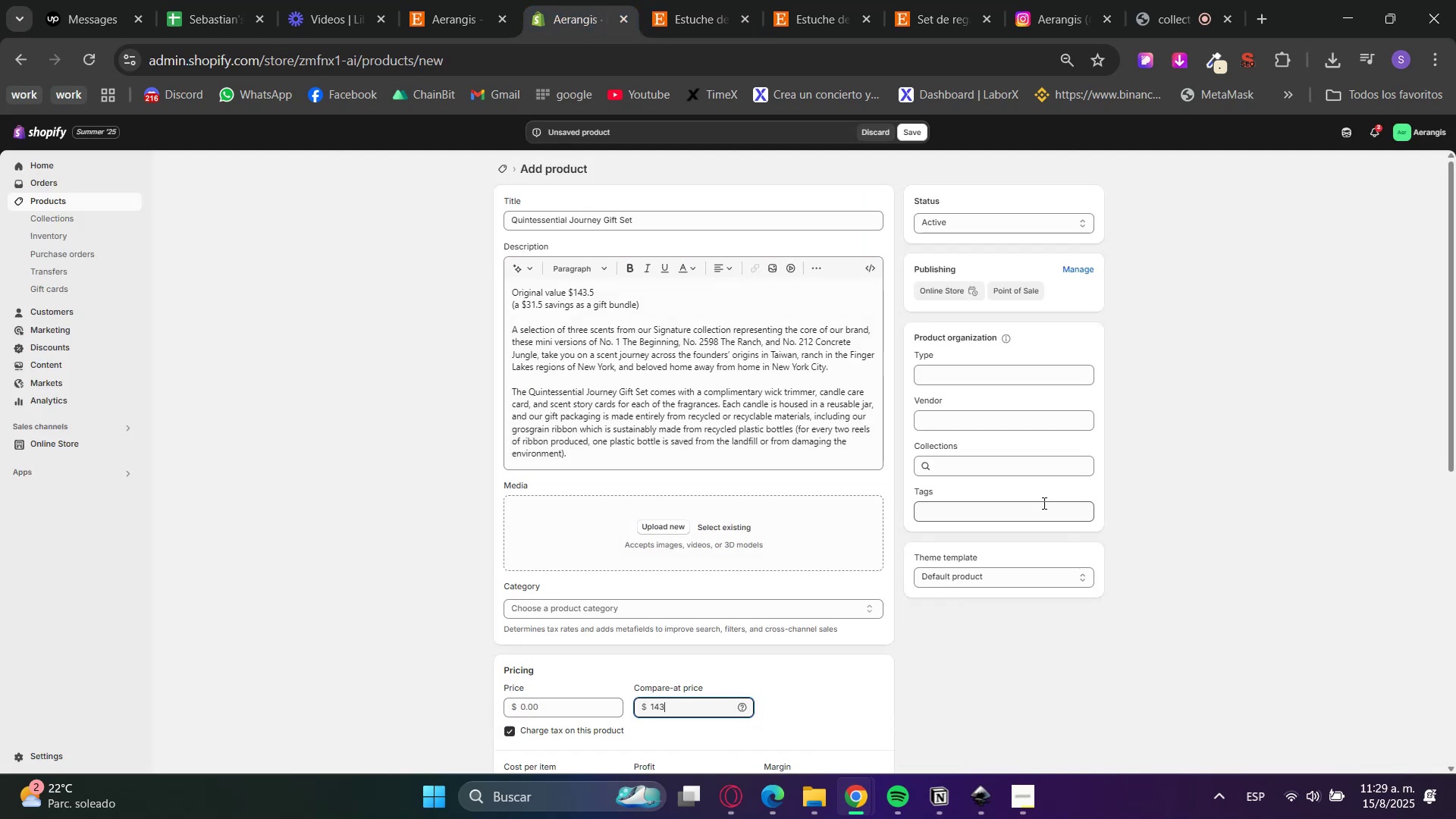 
key(NumpadDecimal)
 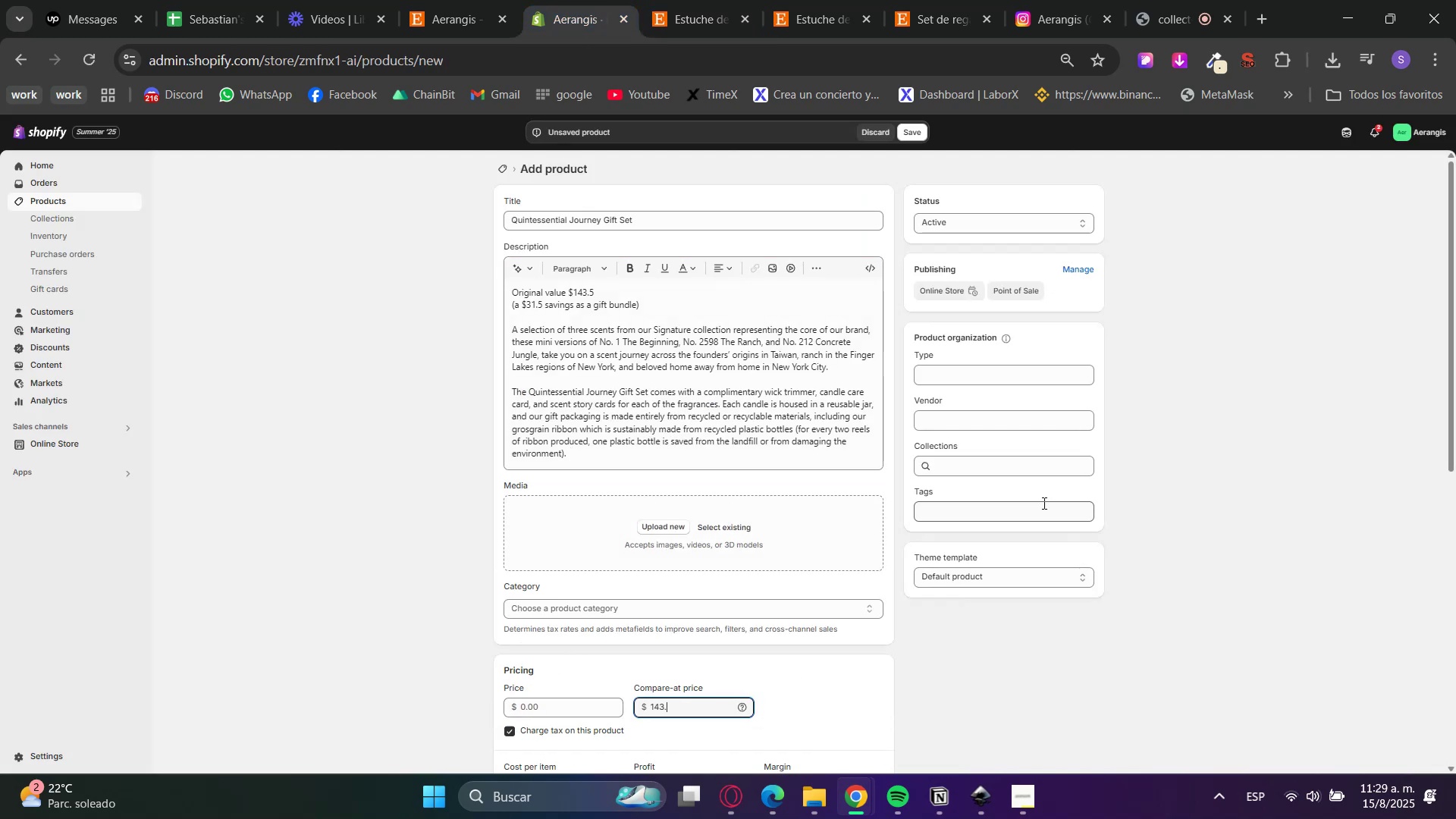 
key(Numpad5)
 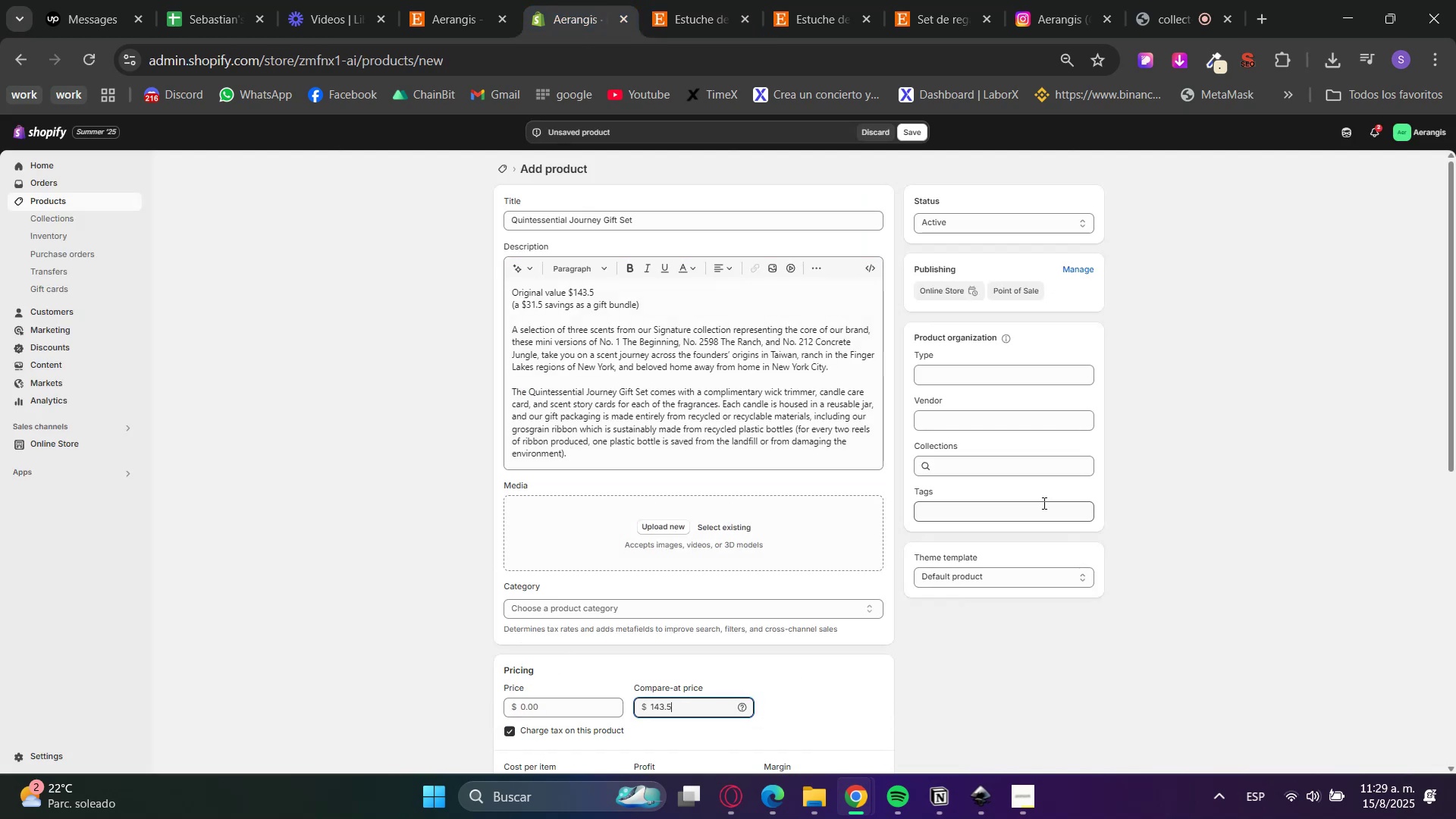 
key(Numpad0)
 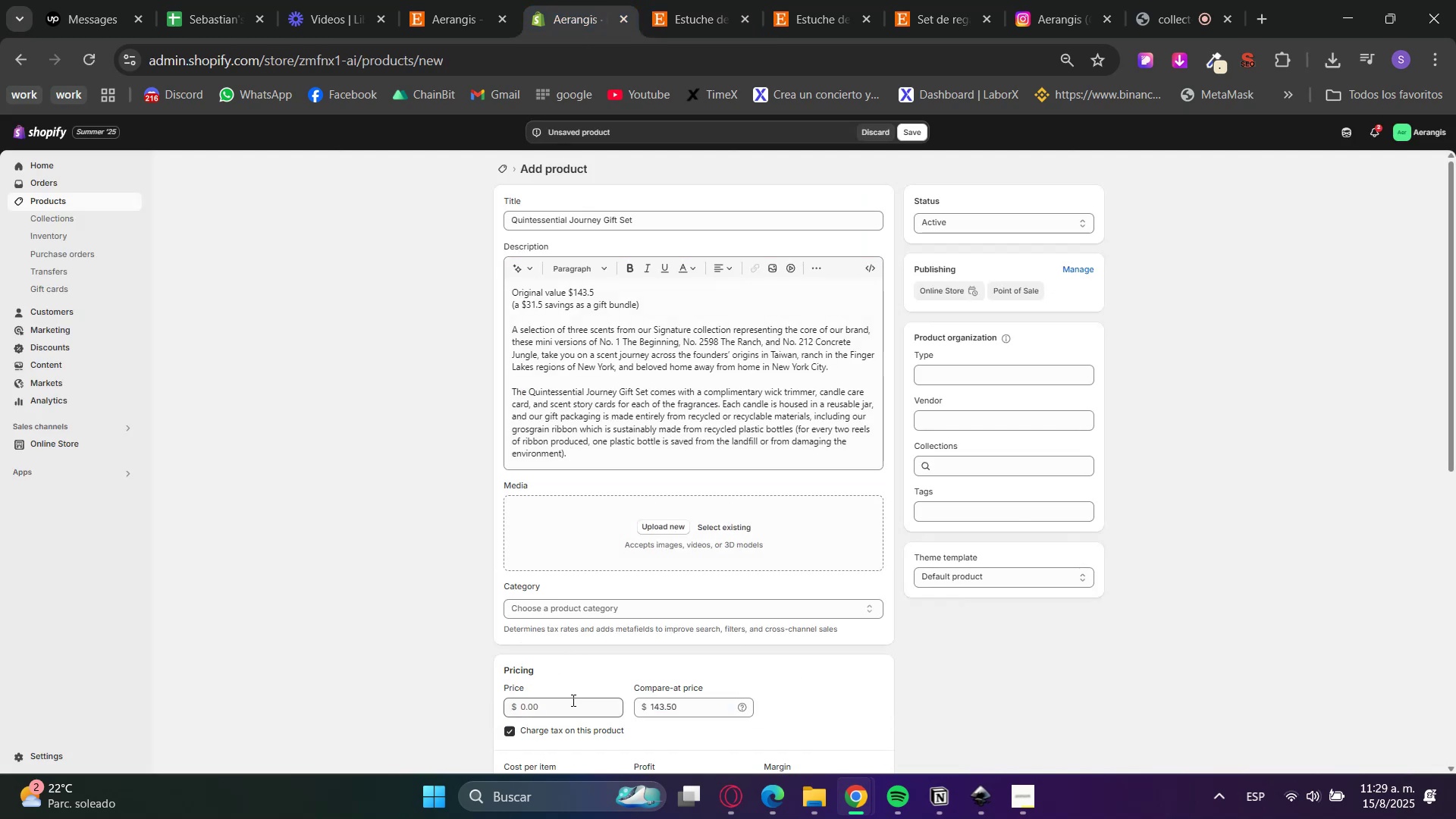 
left_click([456, 0])
 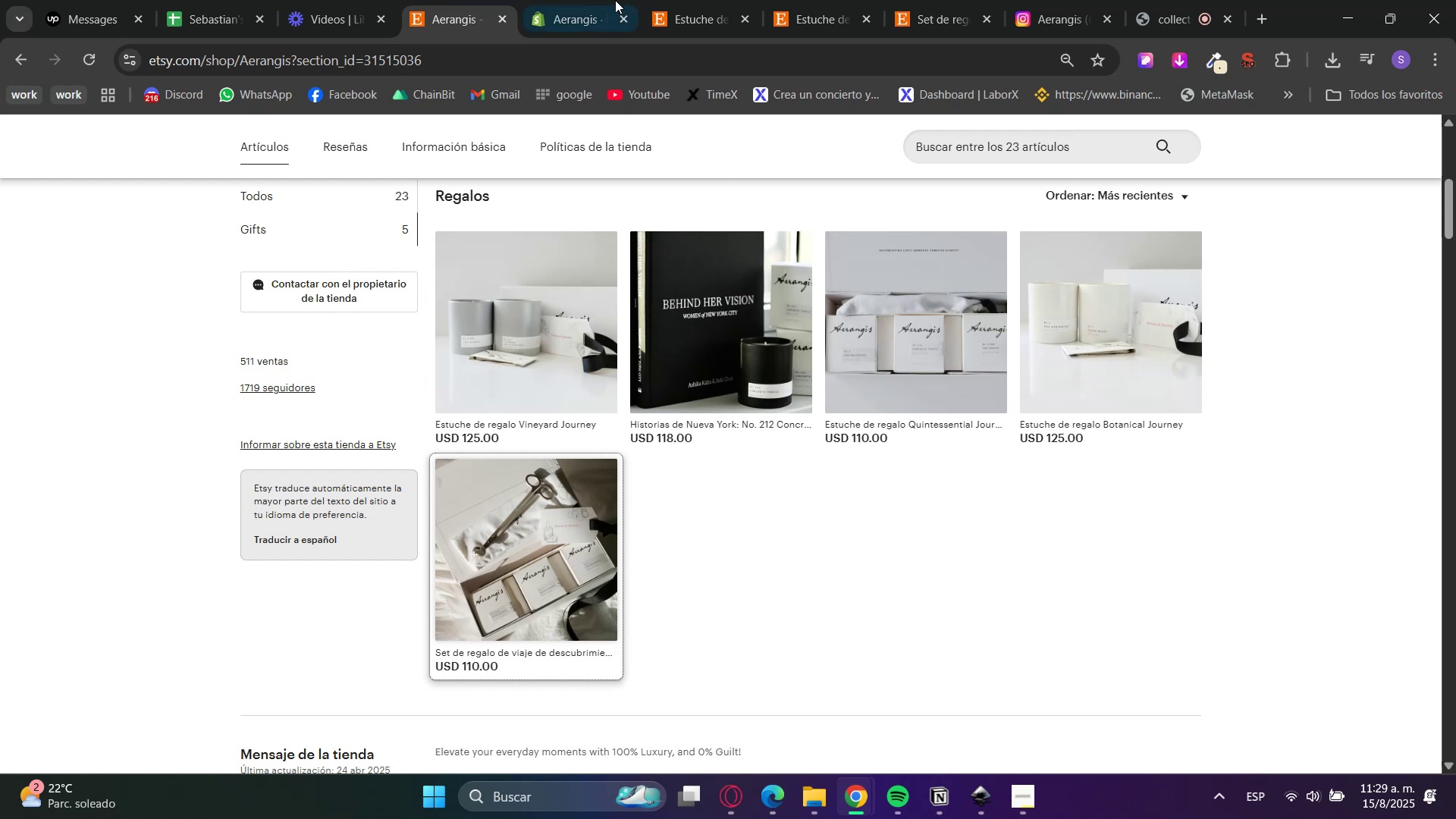 
double_click([671, 0])
 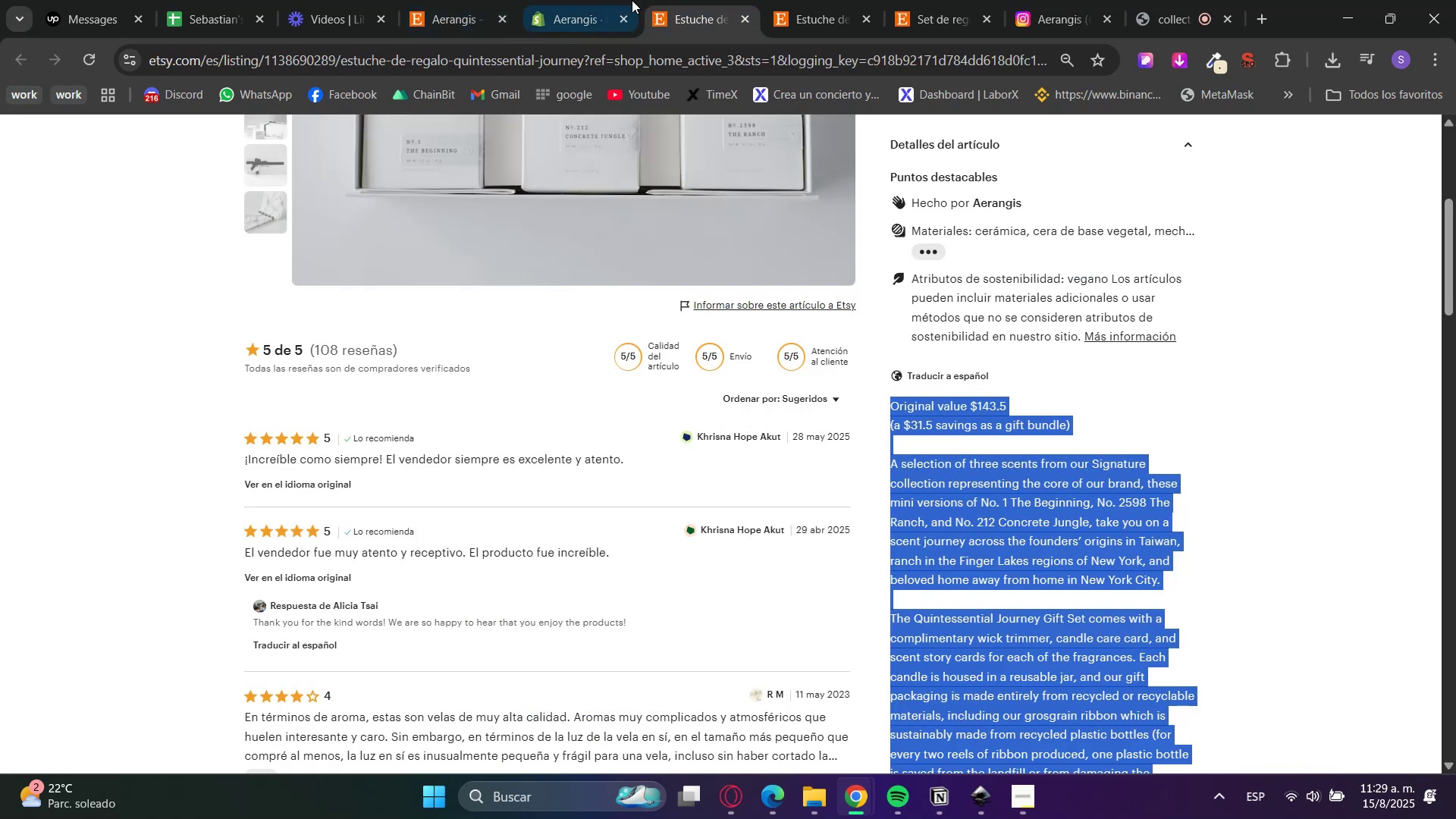 
scroll: coordinate [1128, 696], scroll_direction: up, amount: 3.0
 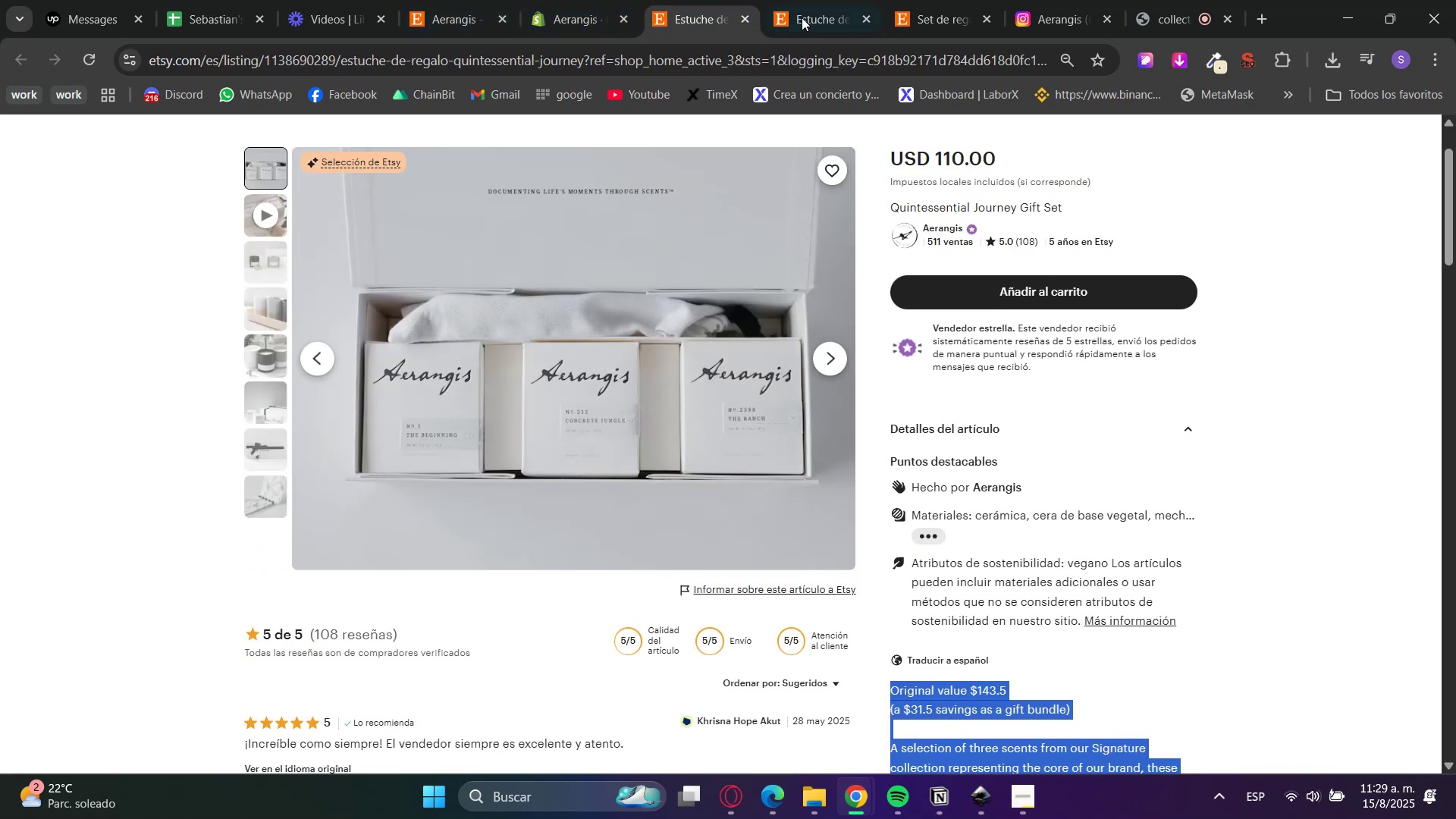 
left_click([599, 0])
 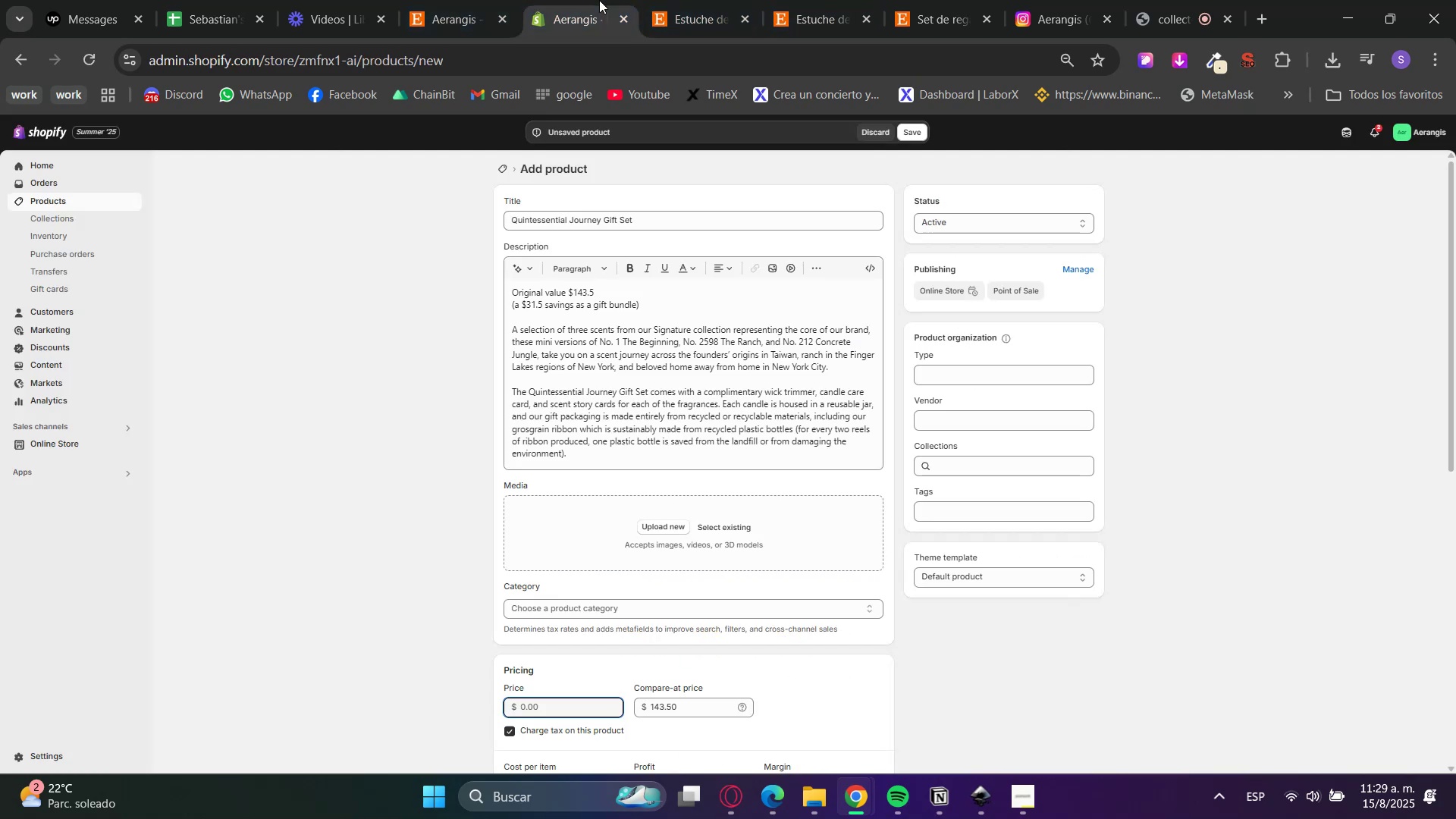 
key(Numpad1)
 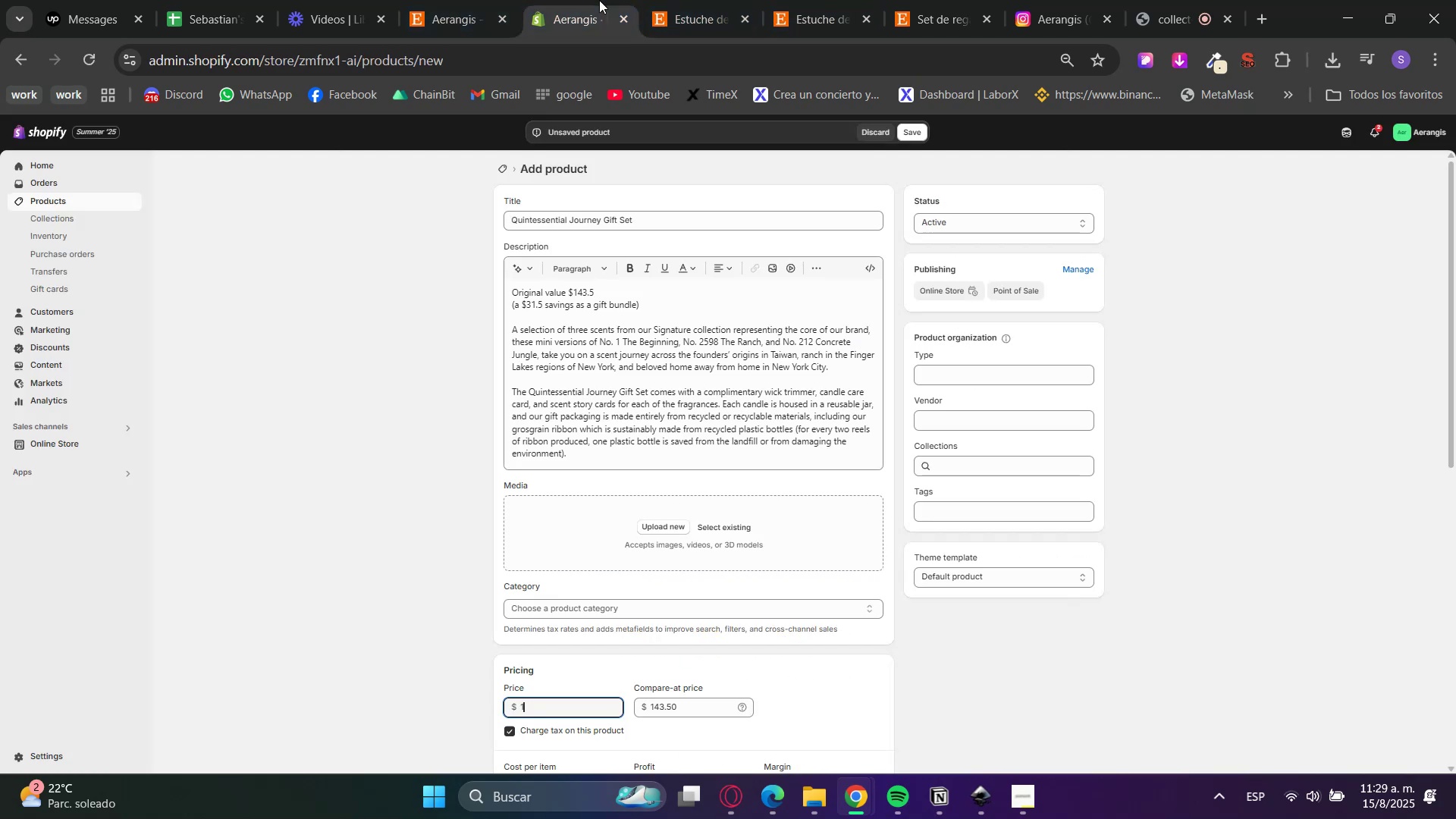 
key(Numpad0)
 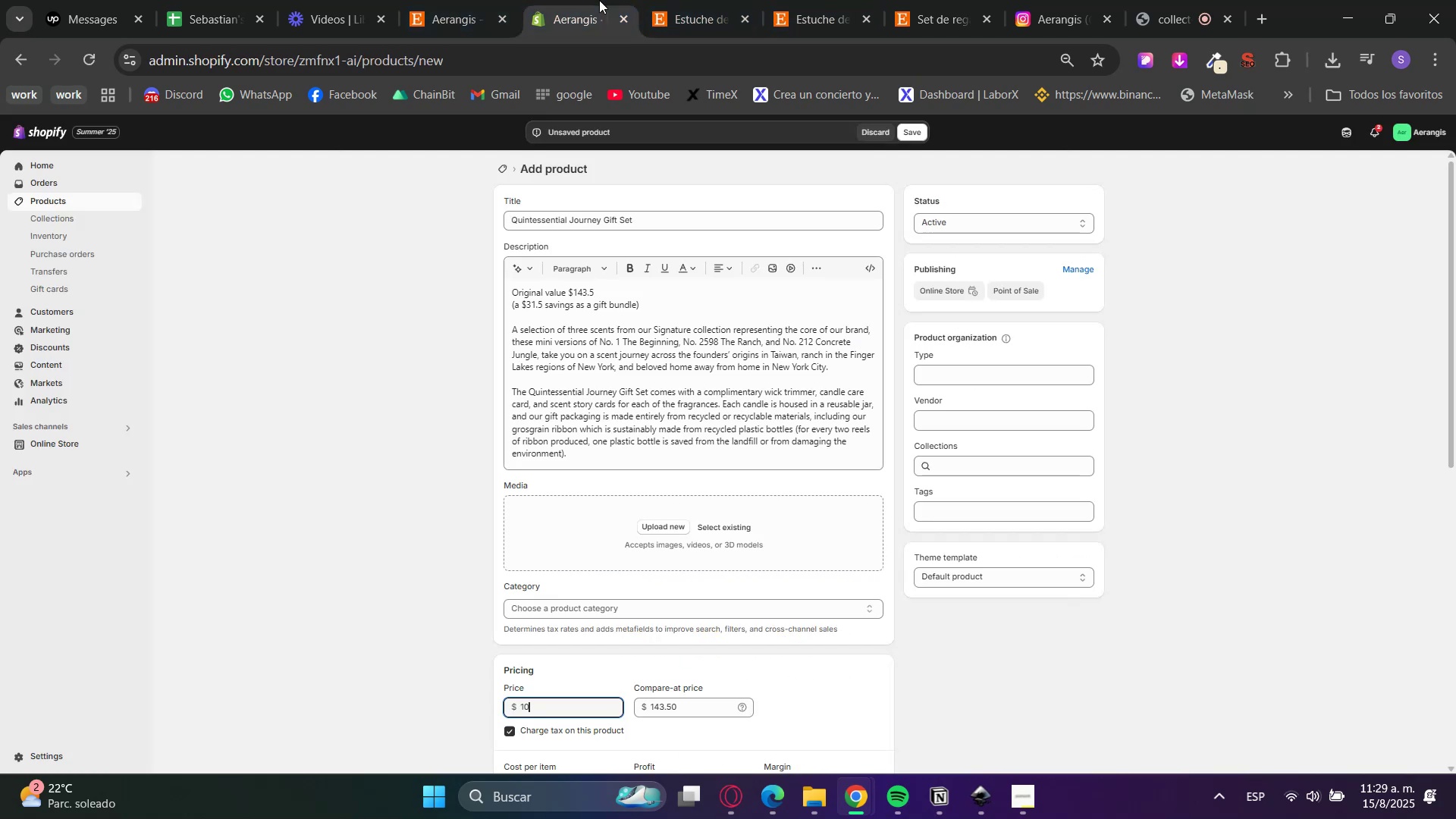 
key(Numpad9)
 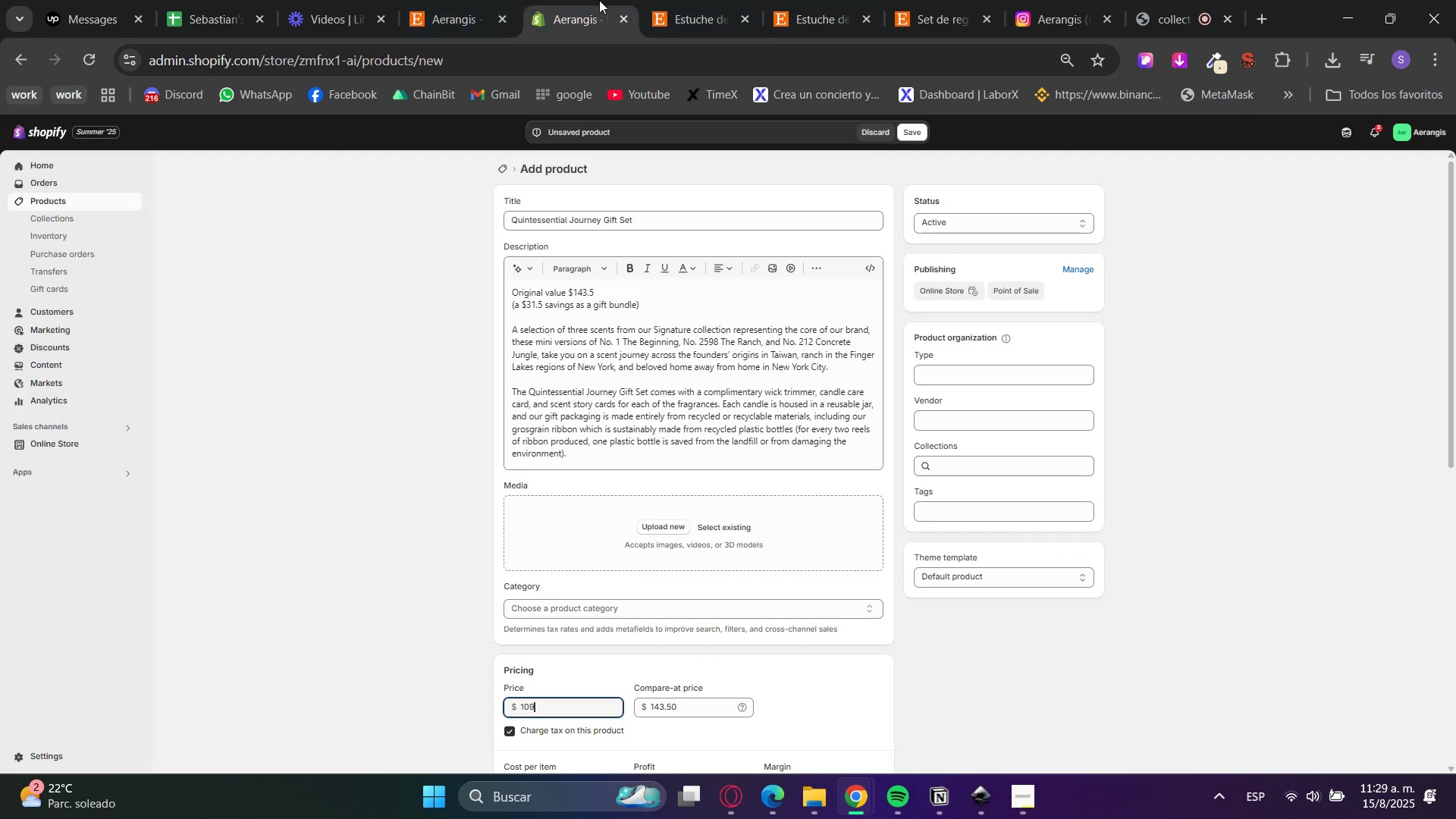 
key(NumpadDecimal)
 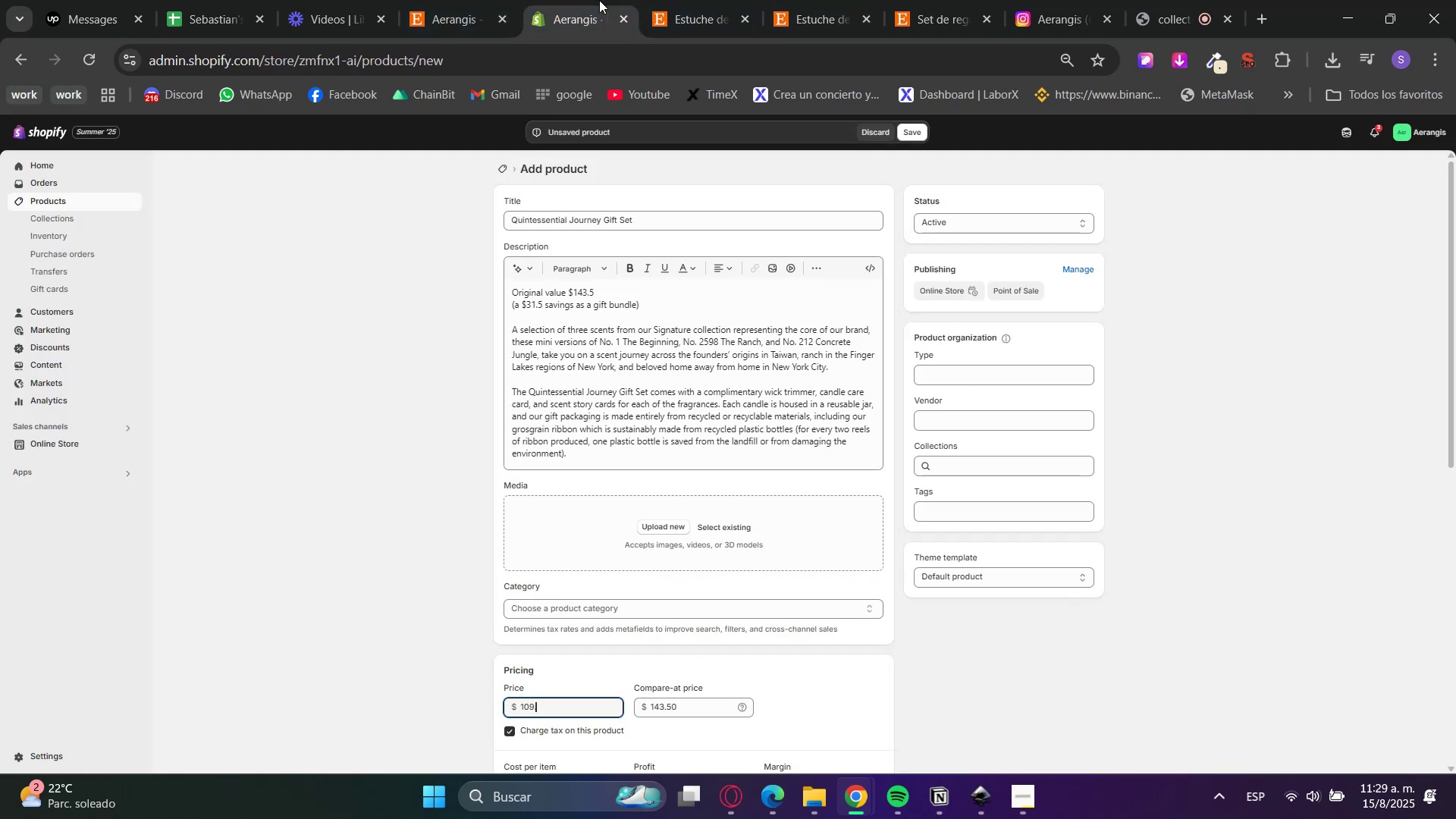 
key(Numpad9)
 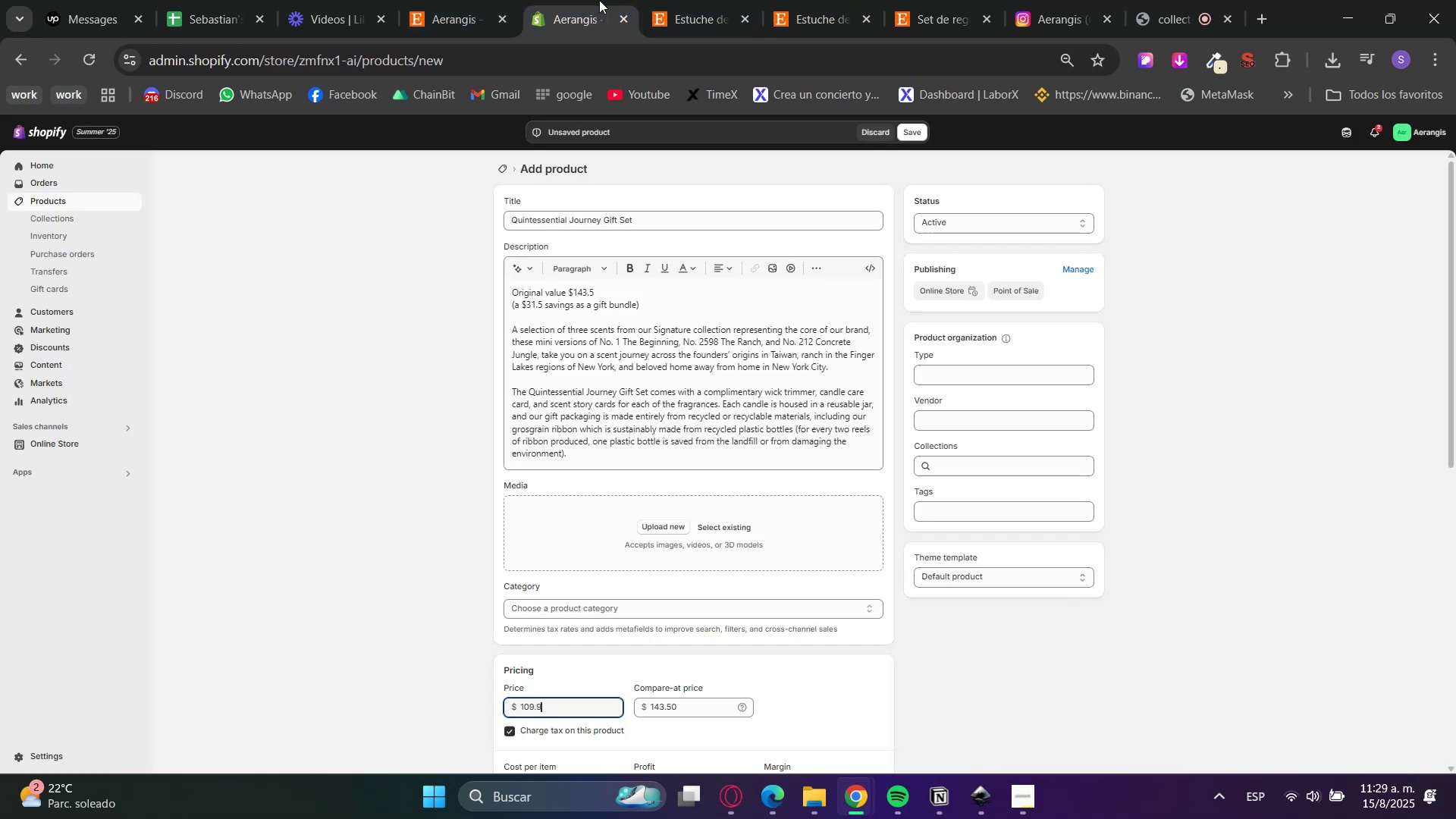 
key(Numpad9)
 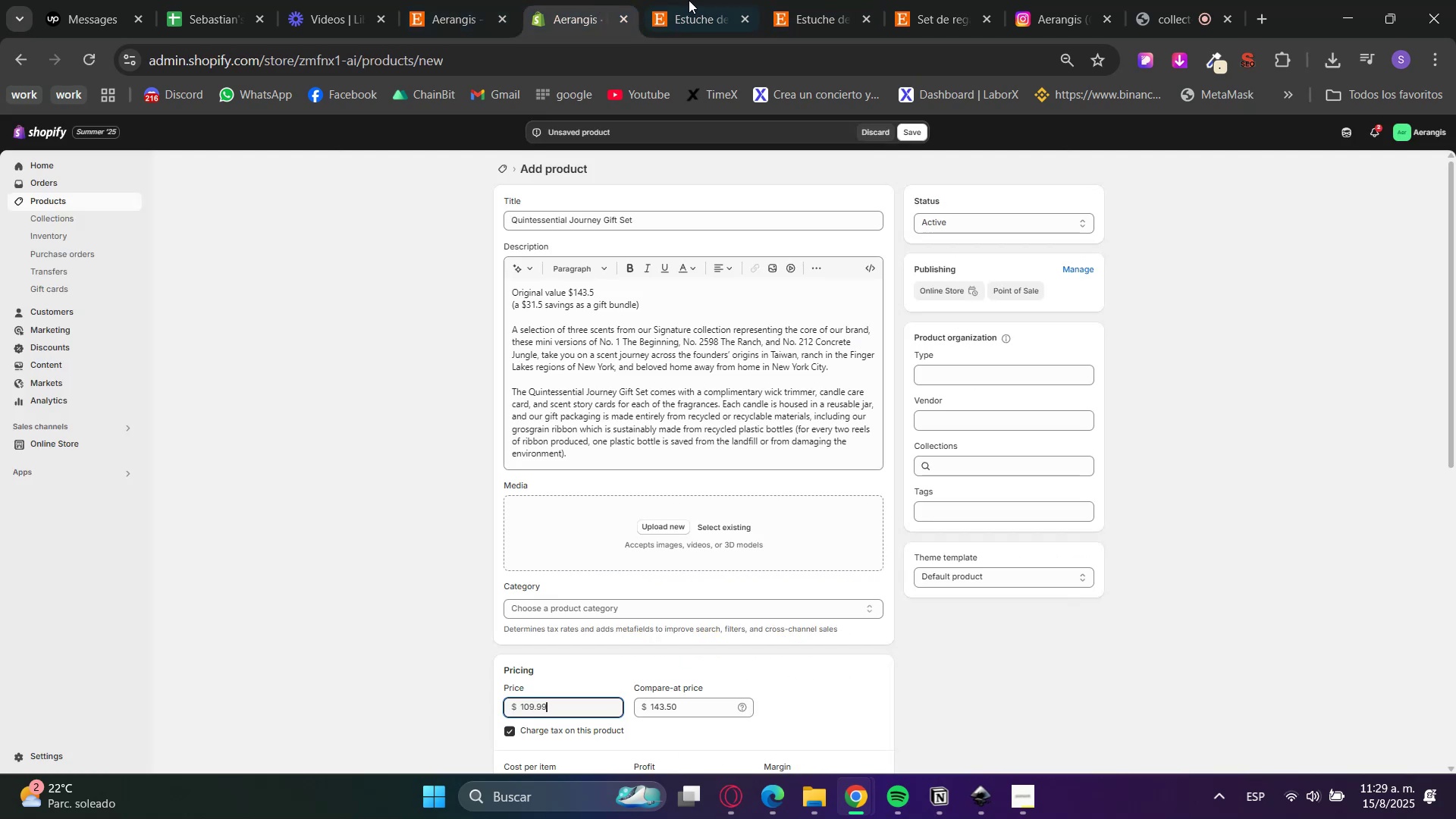 
scroll: coordinate [566, 686], scroll_direction: down, amount: 4.0
 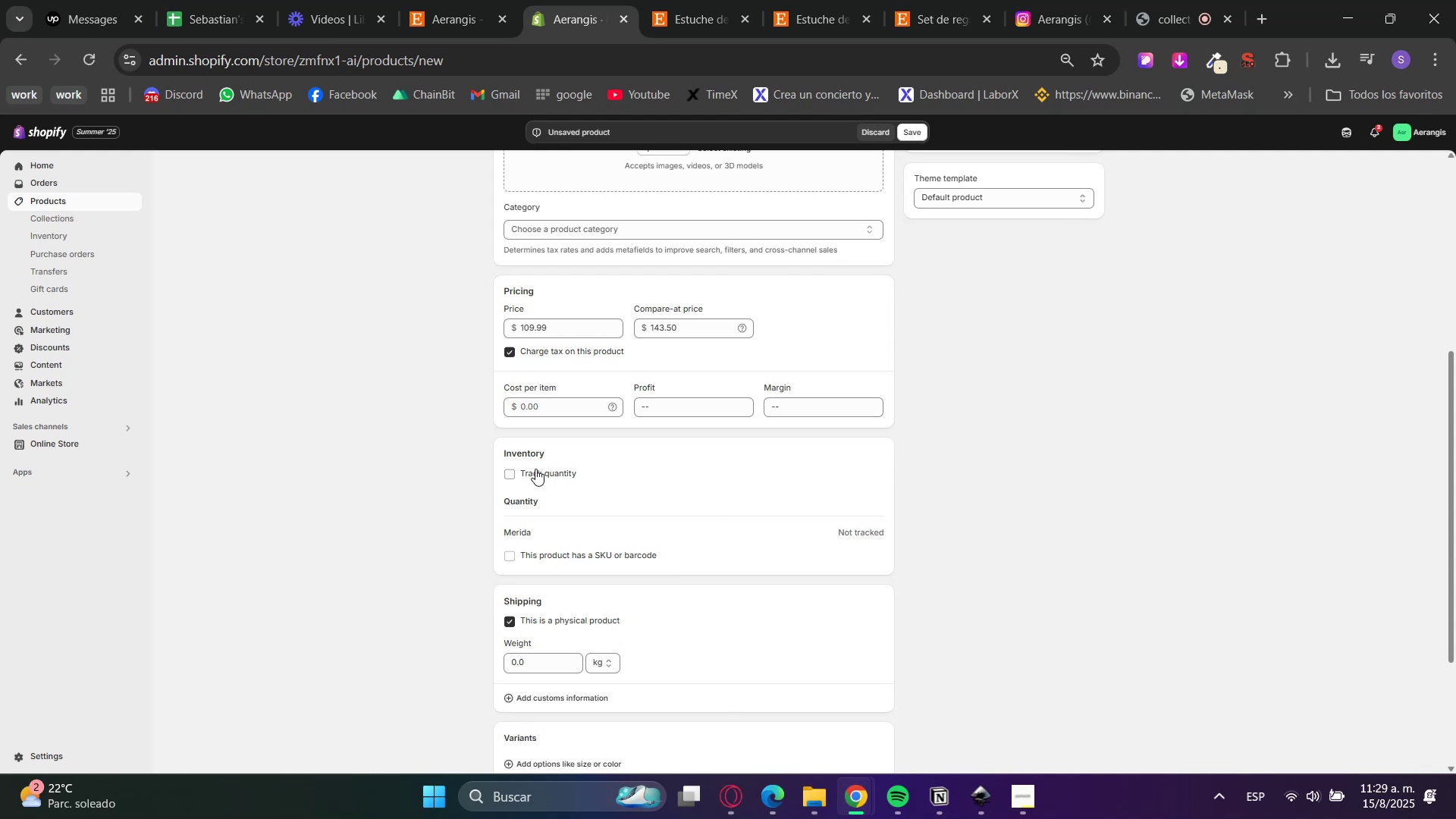 
wait(9.12)
 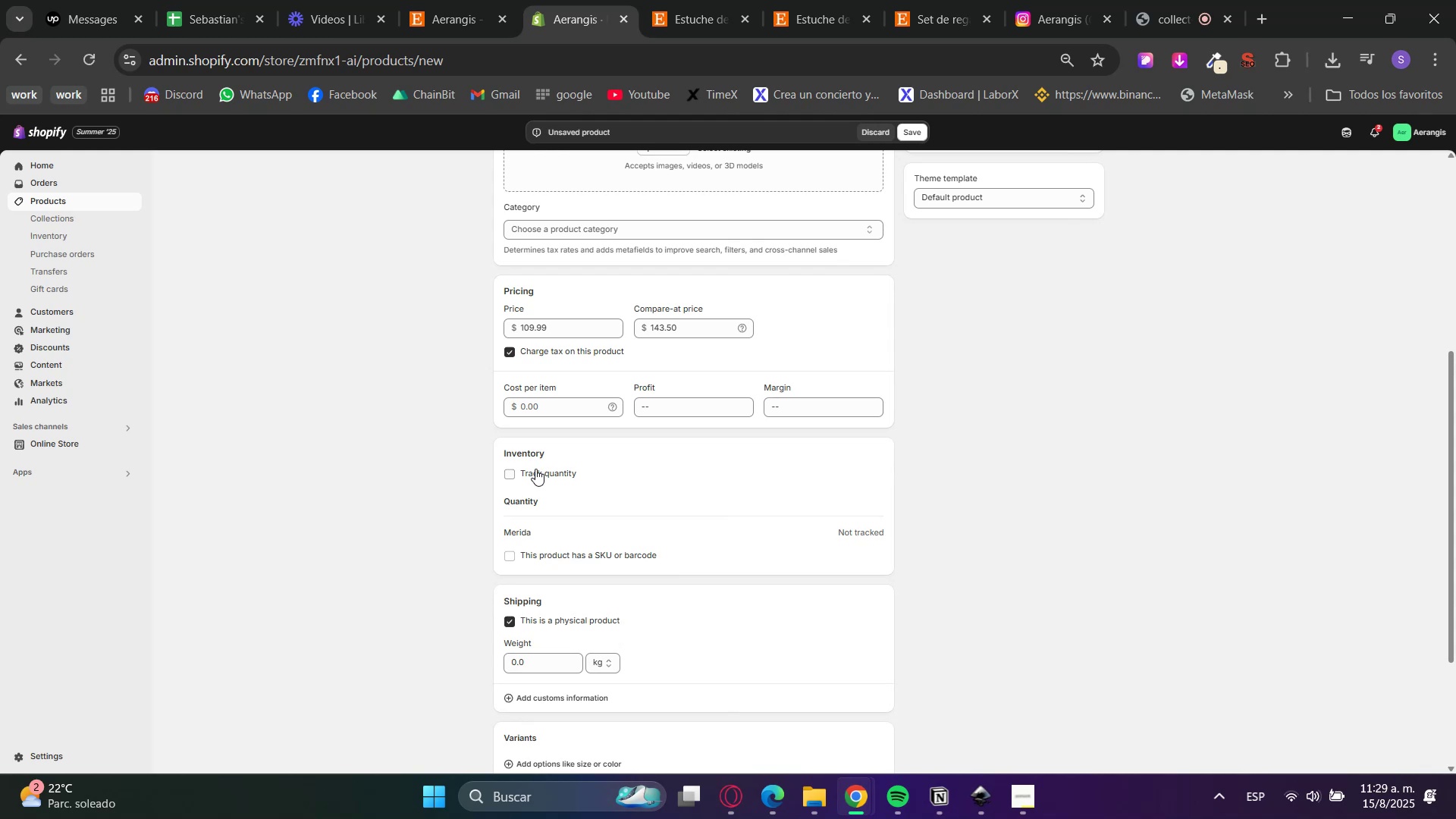 
scroll: coordinate [1124, 548], scroll_direction: up, amount: 3.0
 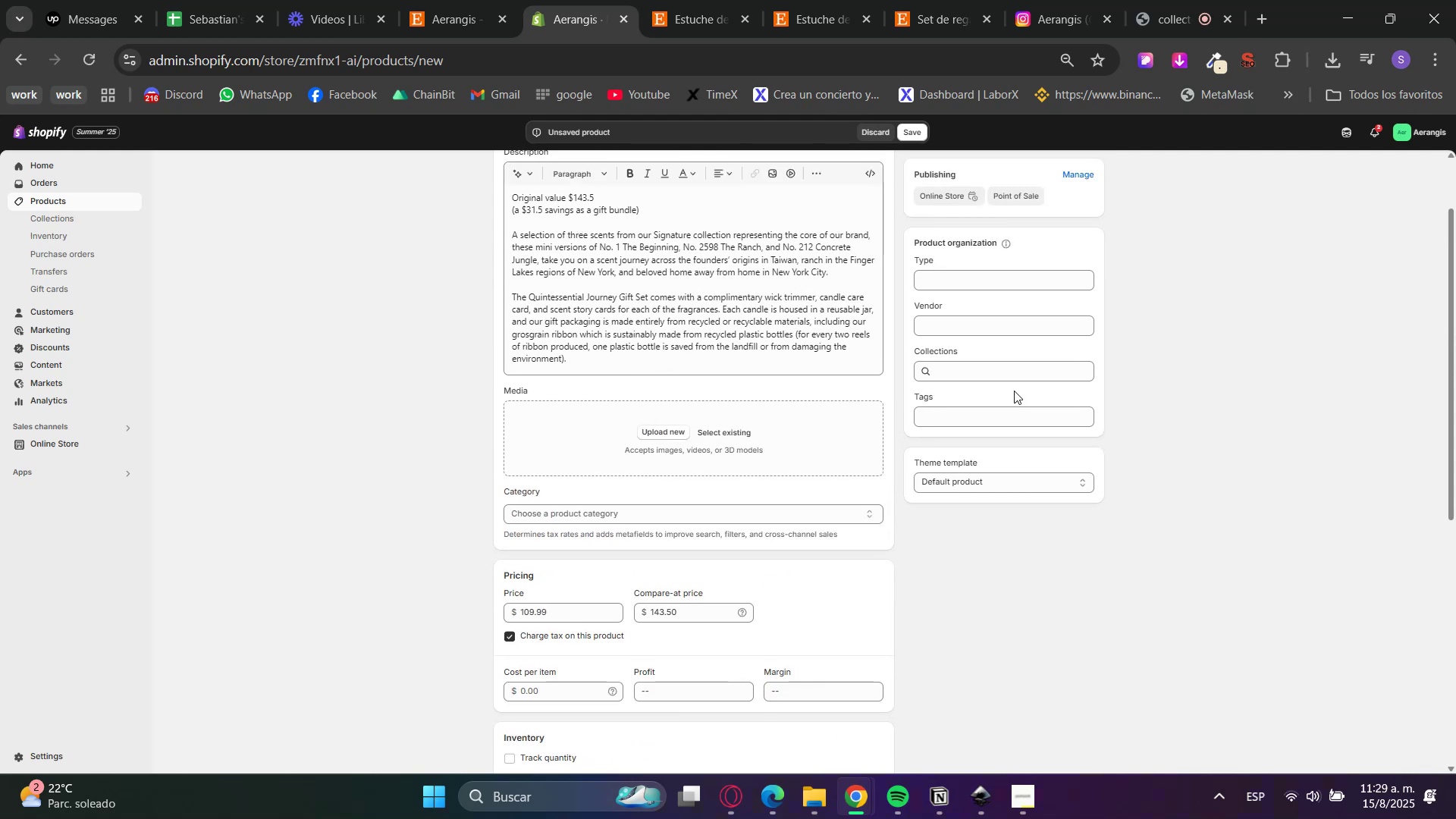 
left_click([1004, 374])
 